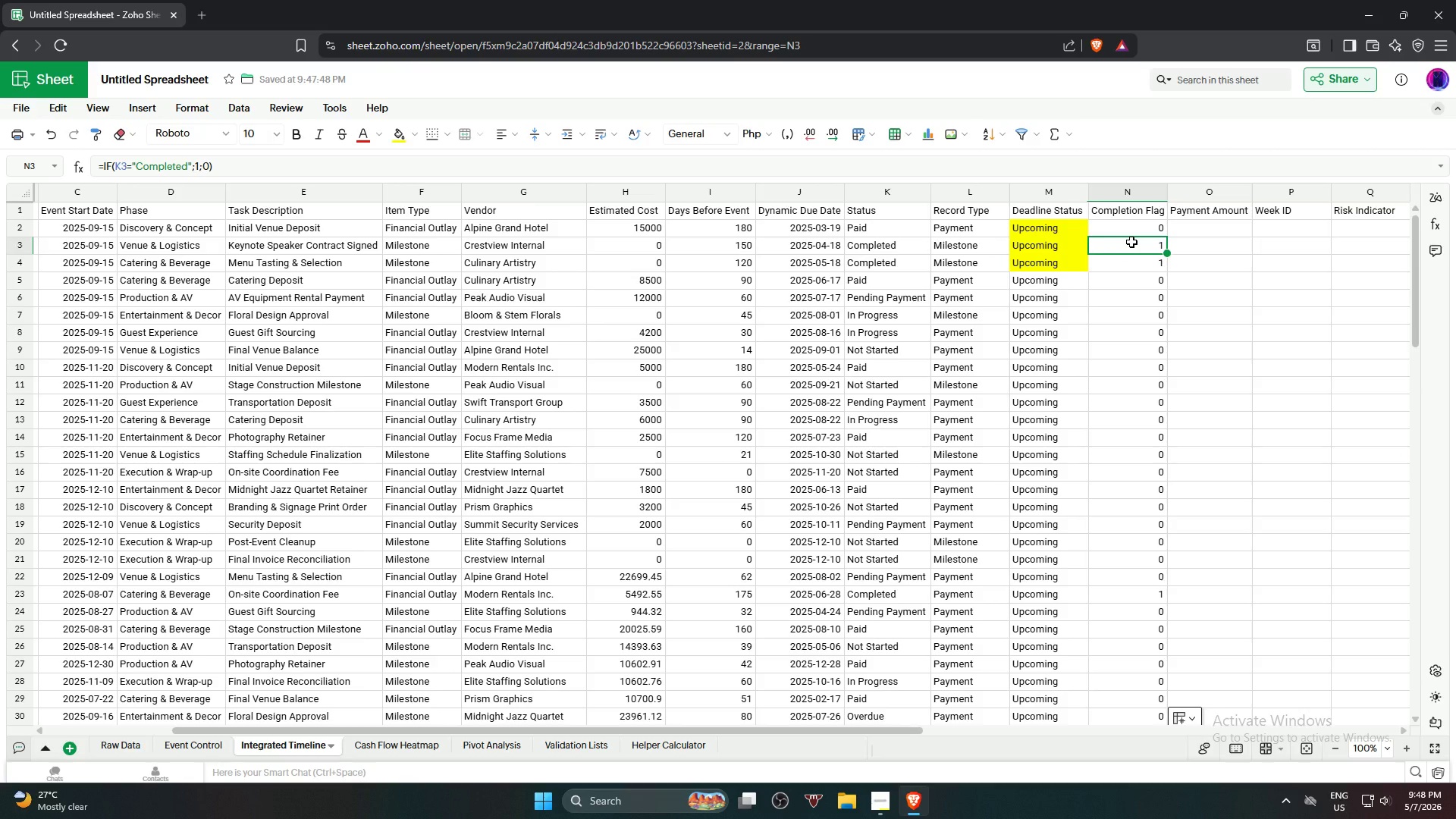 
left_click([1230, 225])
 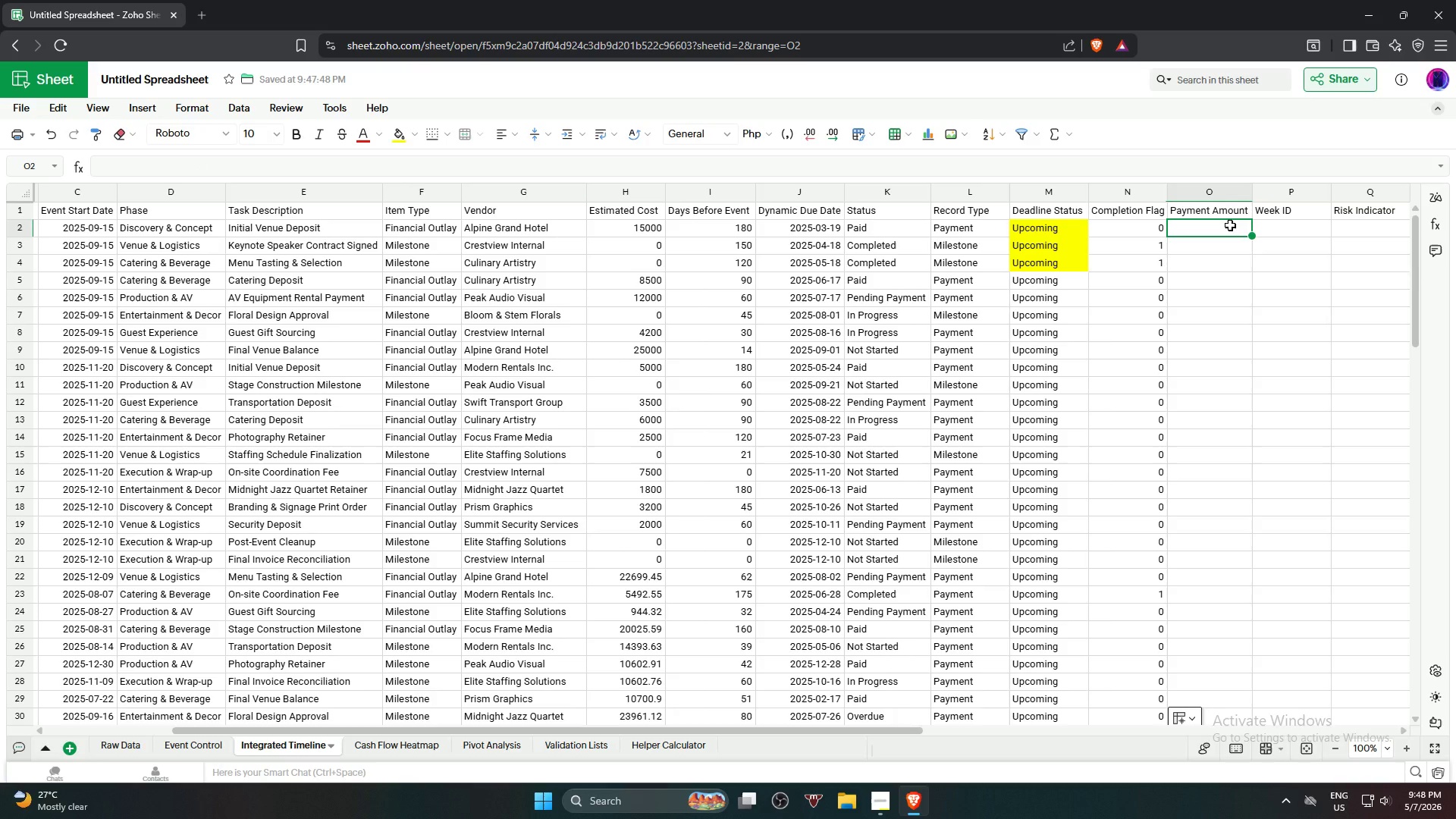 
type(=OF)
key(Backspace)
key(Backspace)
type(IG)
key(Backspace)
type(f)
 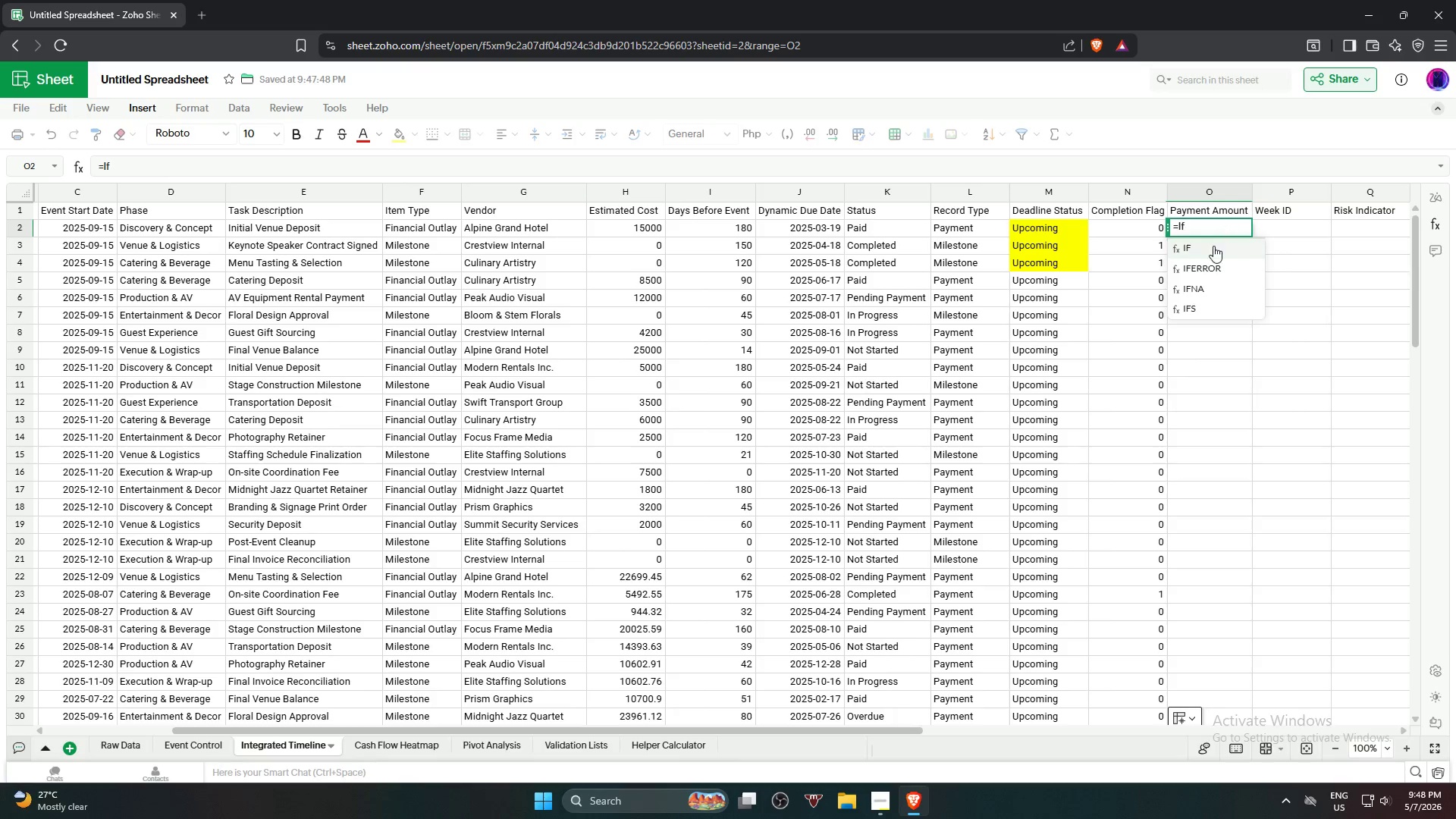 
left_click([1206, 253])
 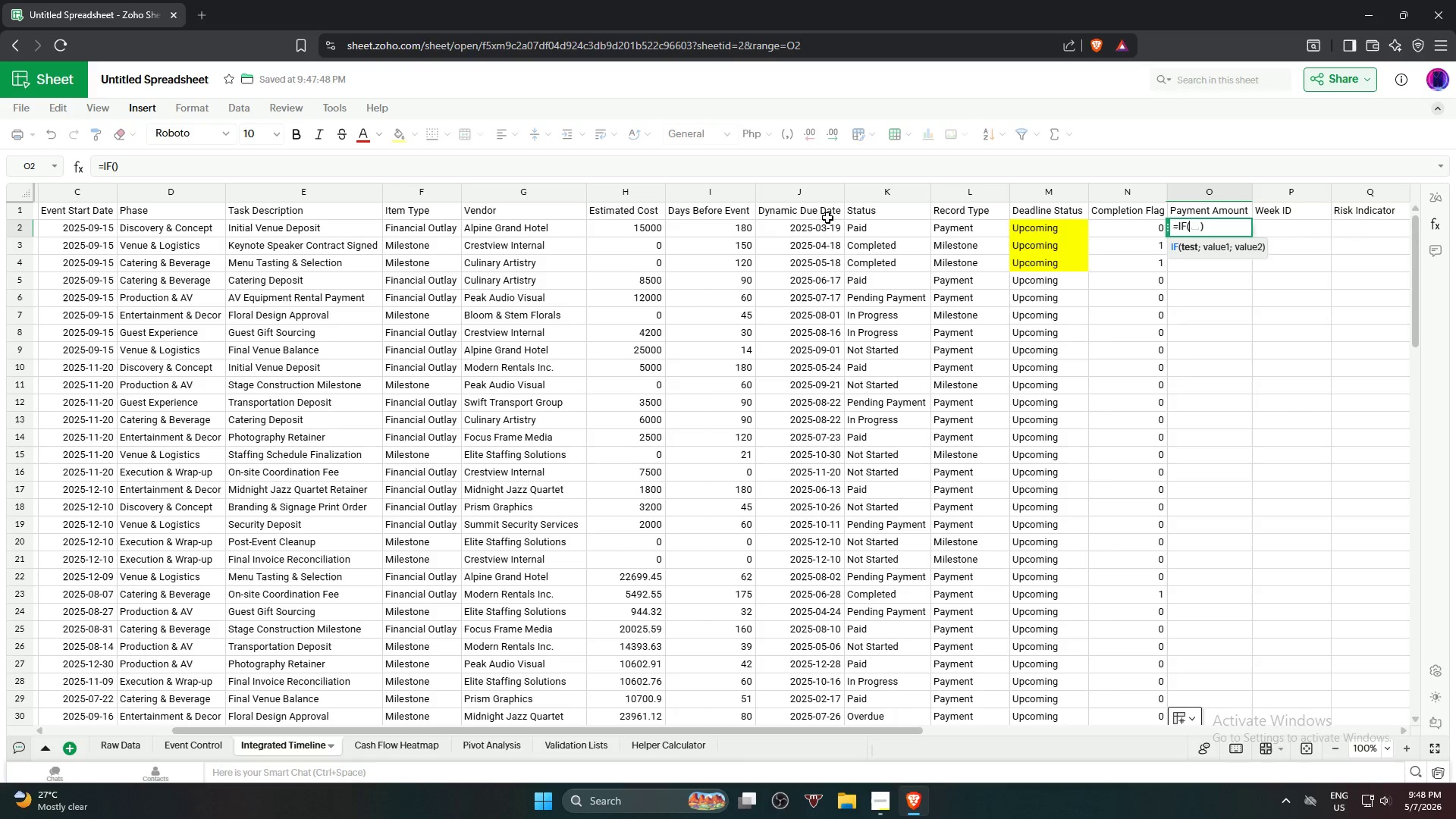 
wait(9.89)
 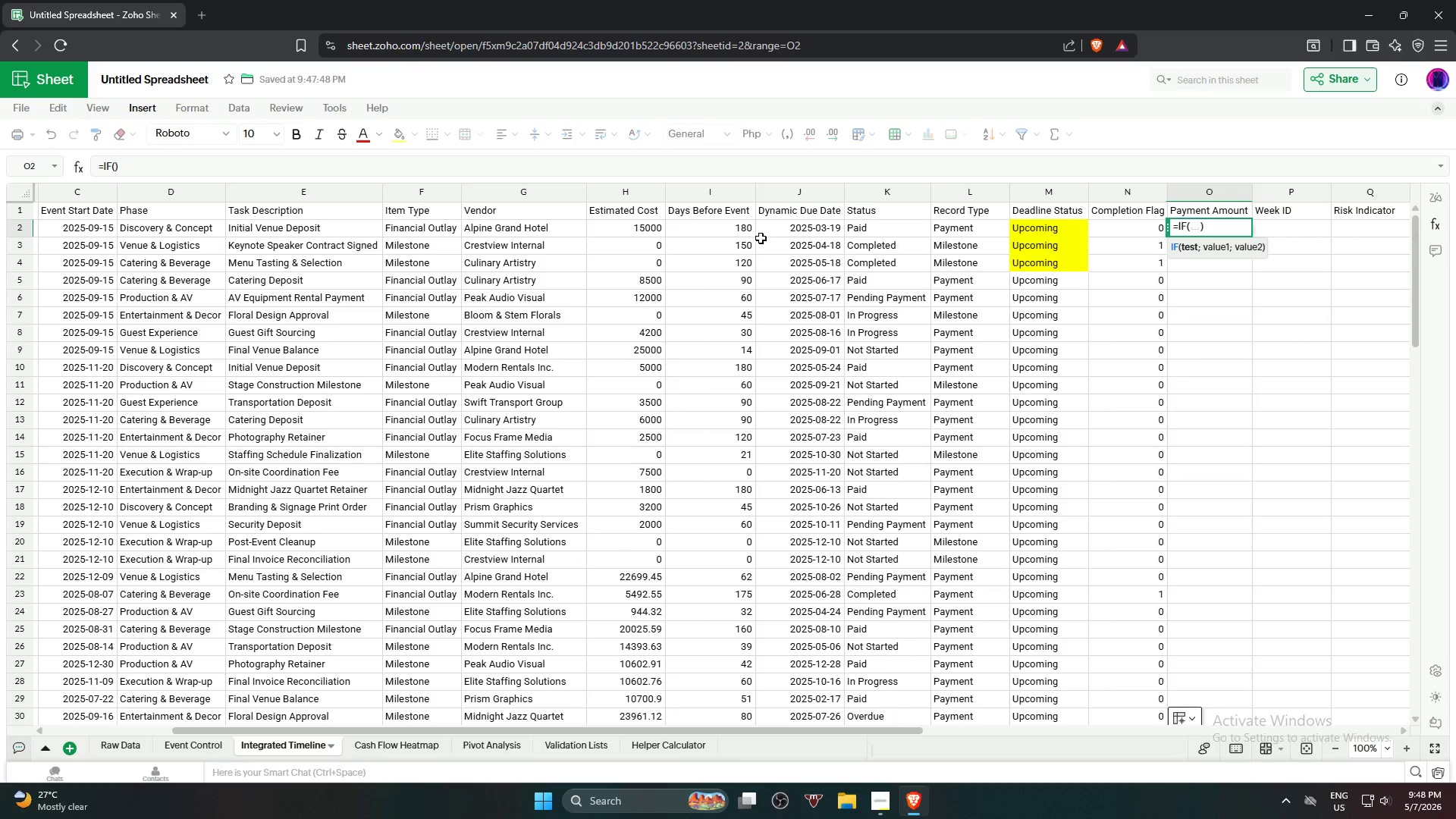 
key(Shift+Period)
 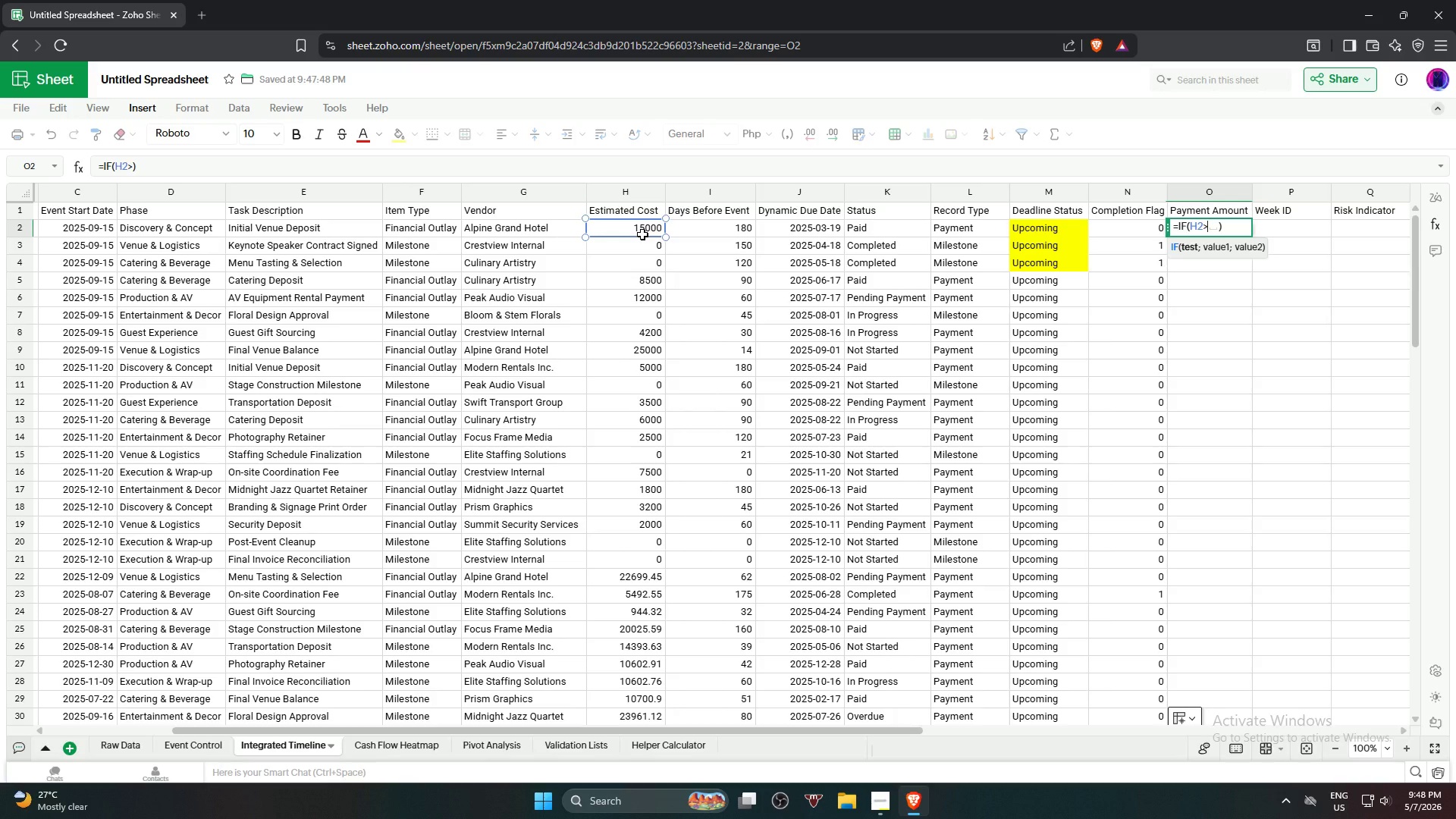 
key(Numpad0)
 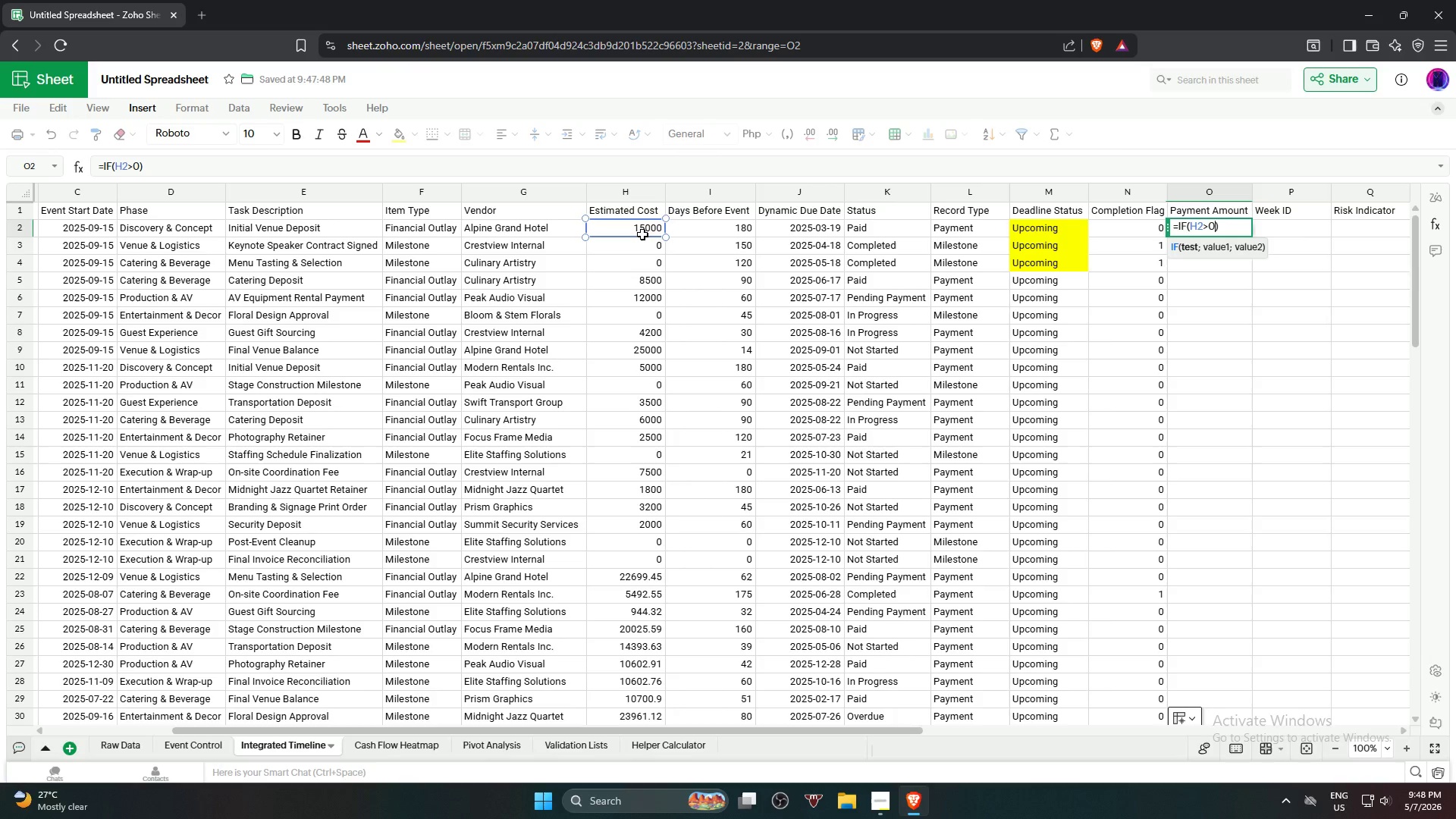 
key(Period)
 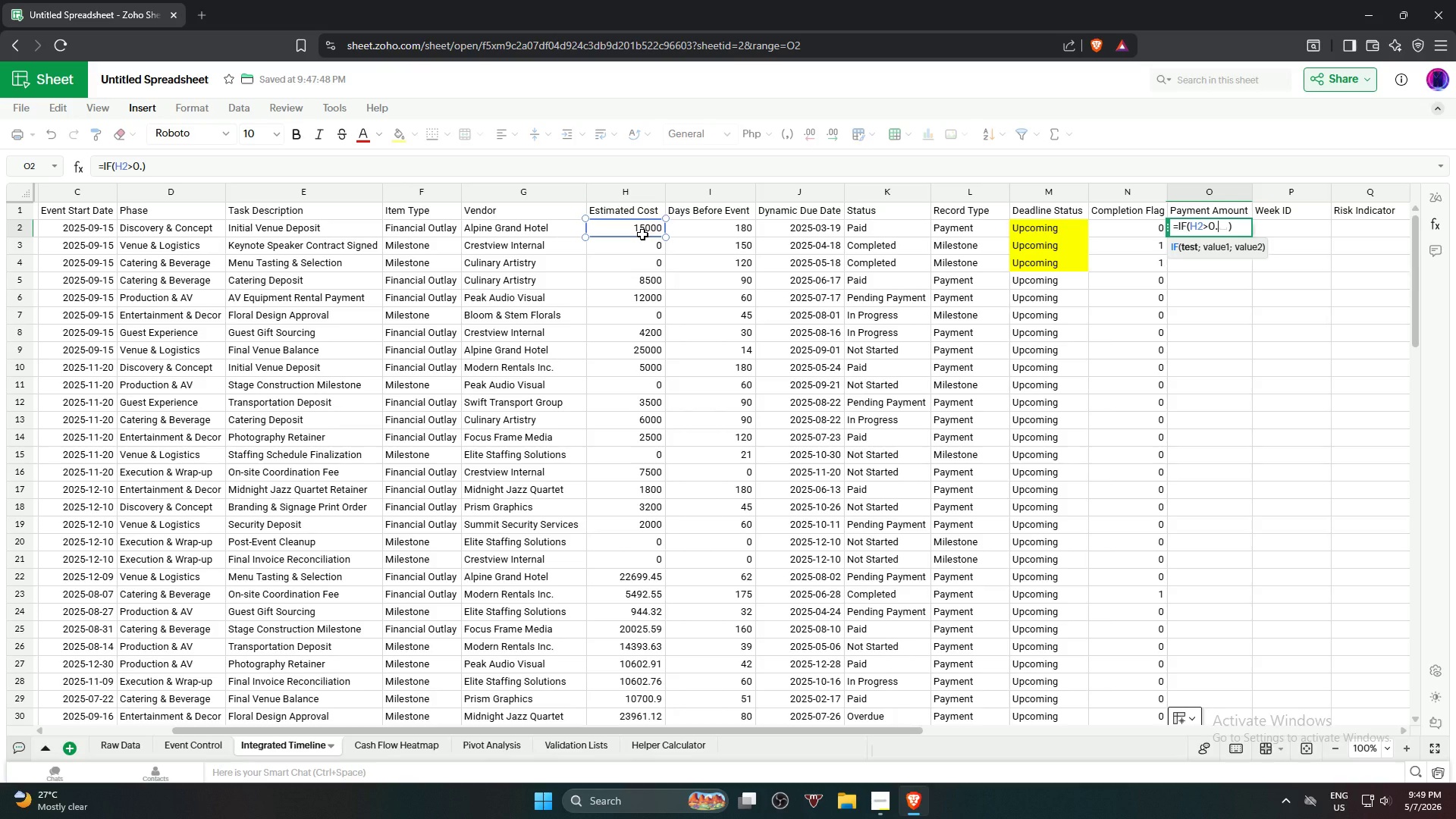 
key(Backspace)
 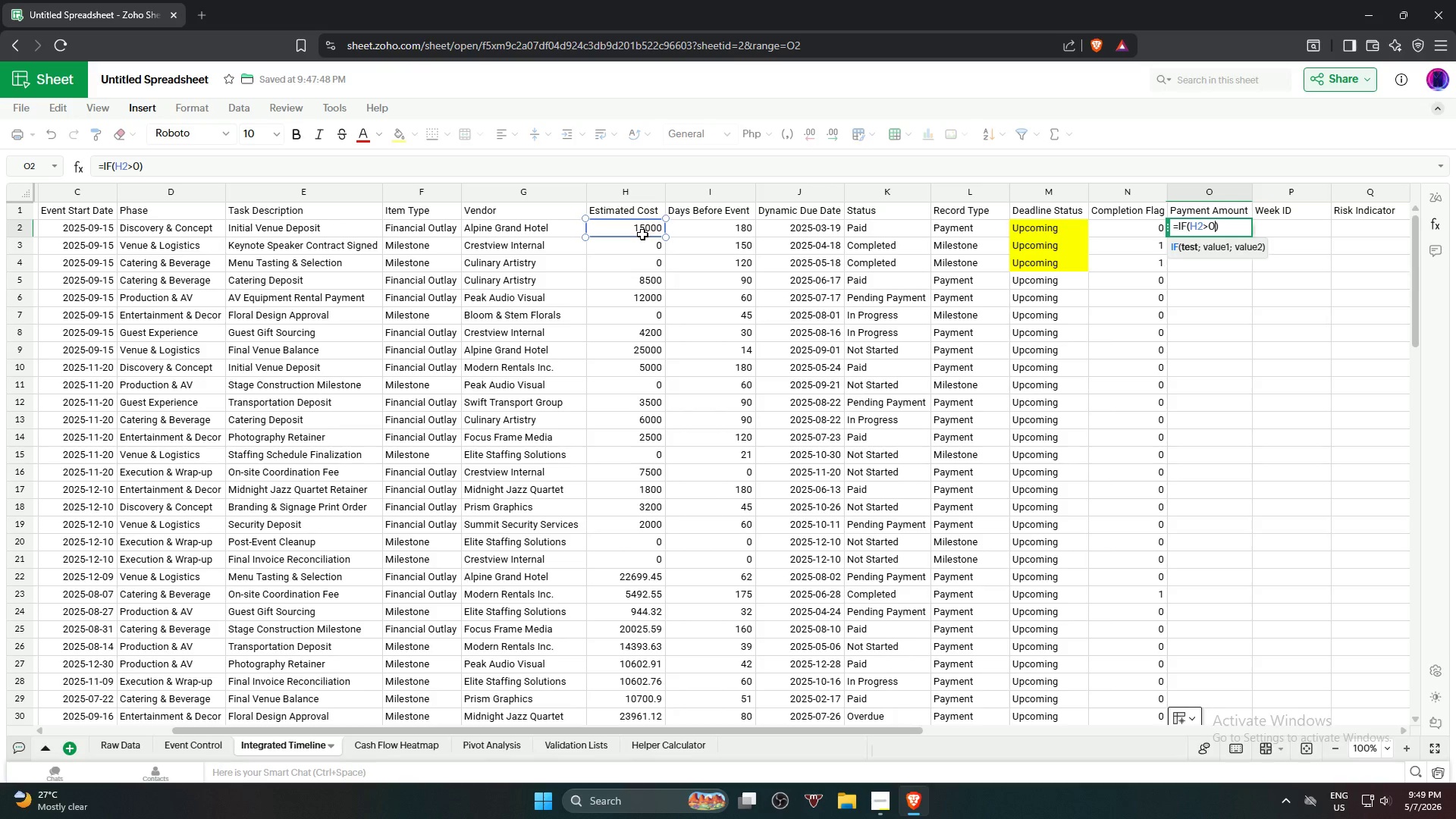 
key(Comma)
 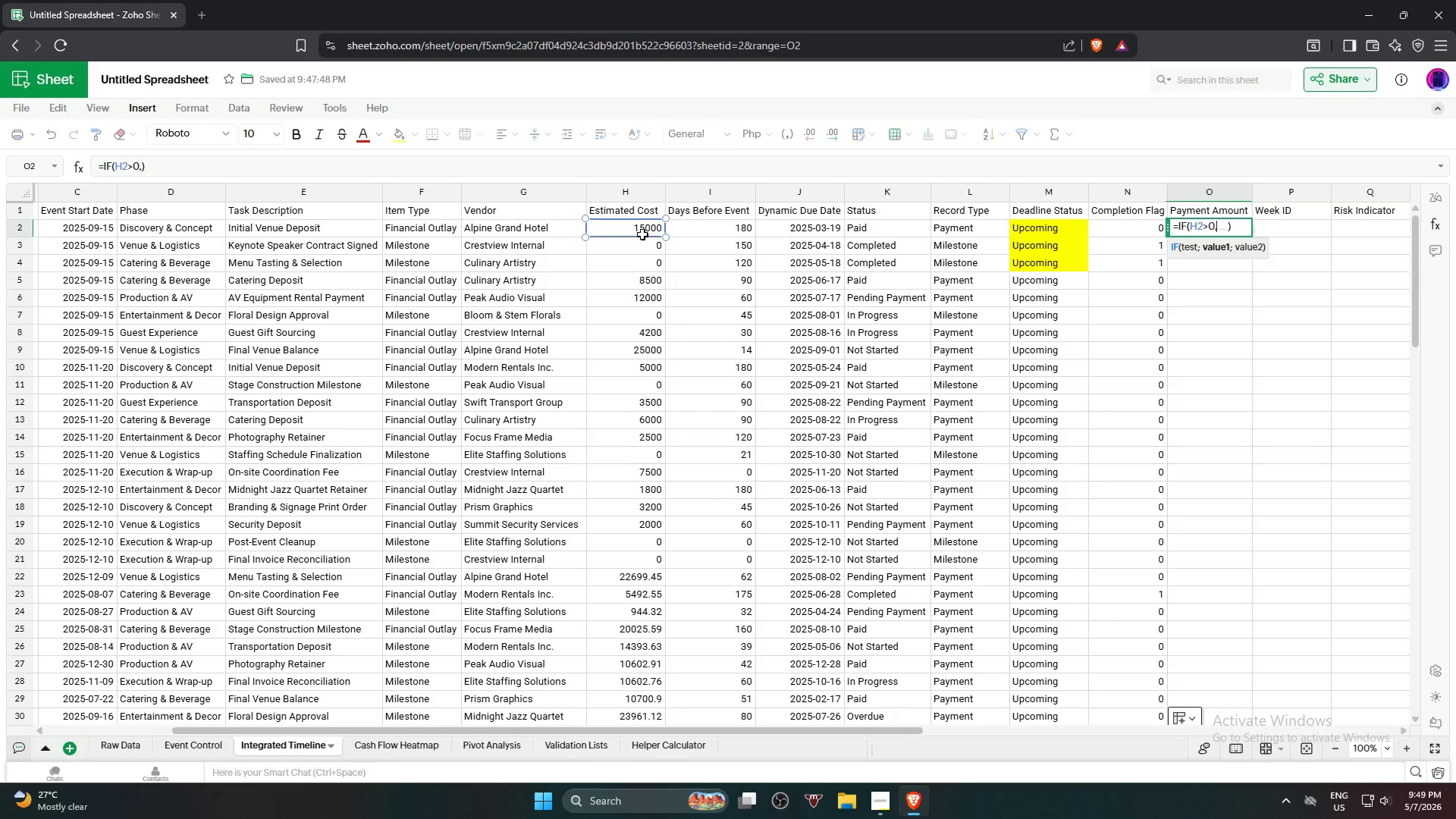 
left_click([642, 234])
 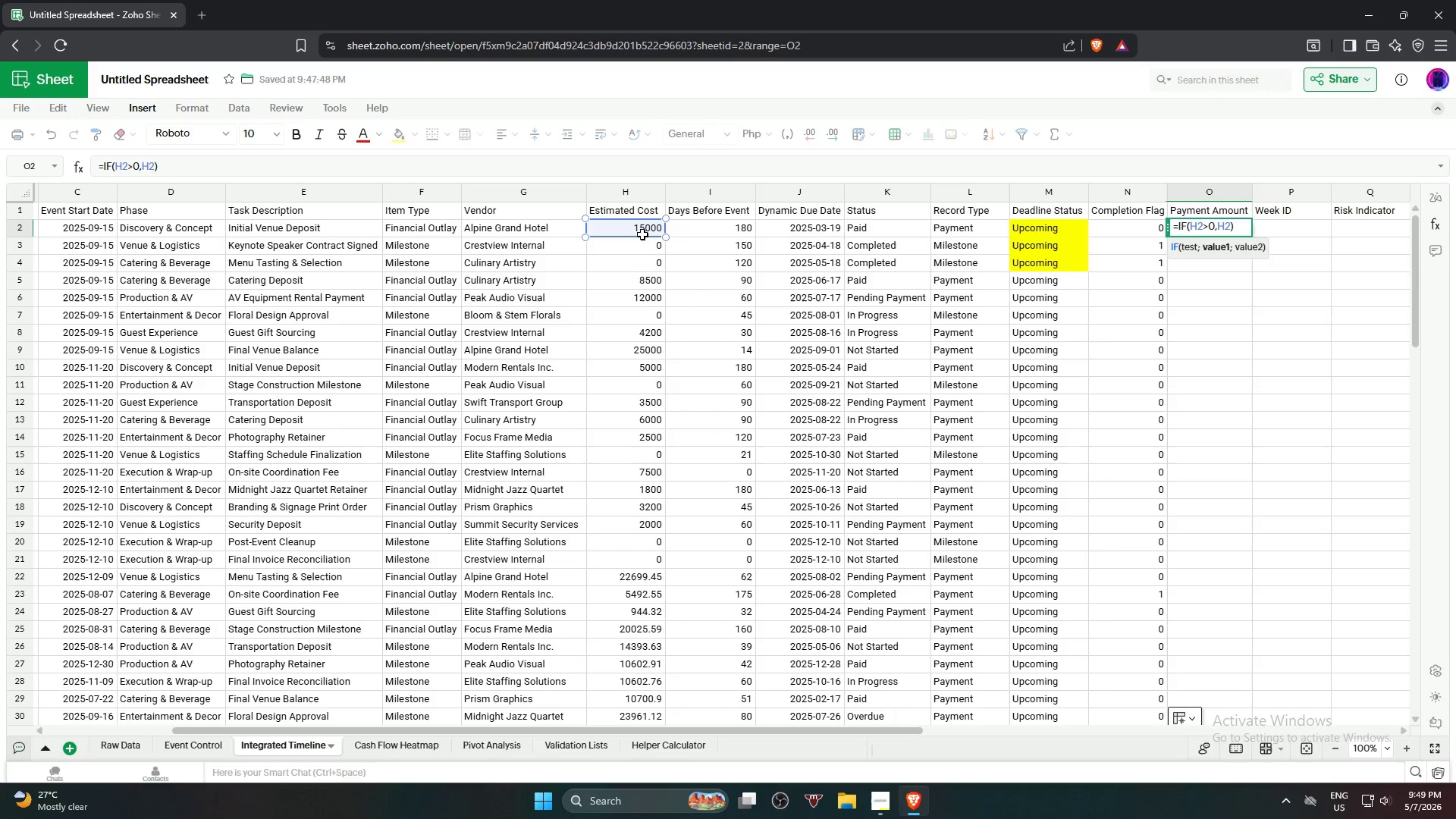 
key(Period)
 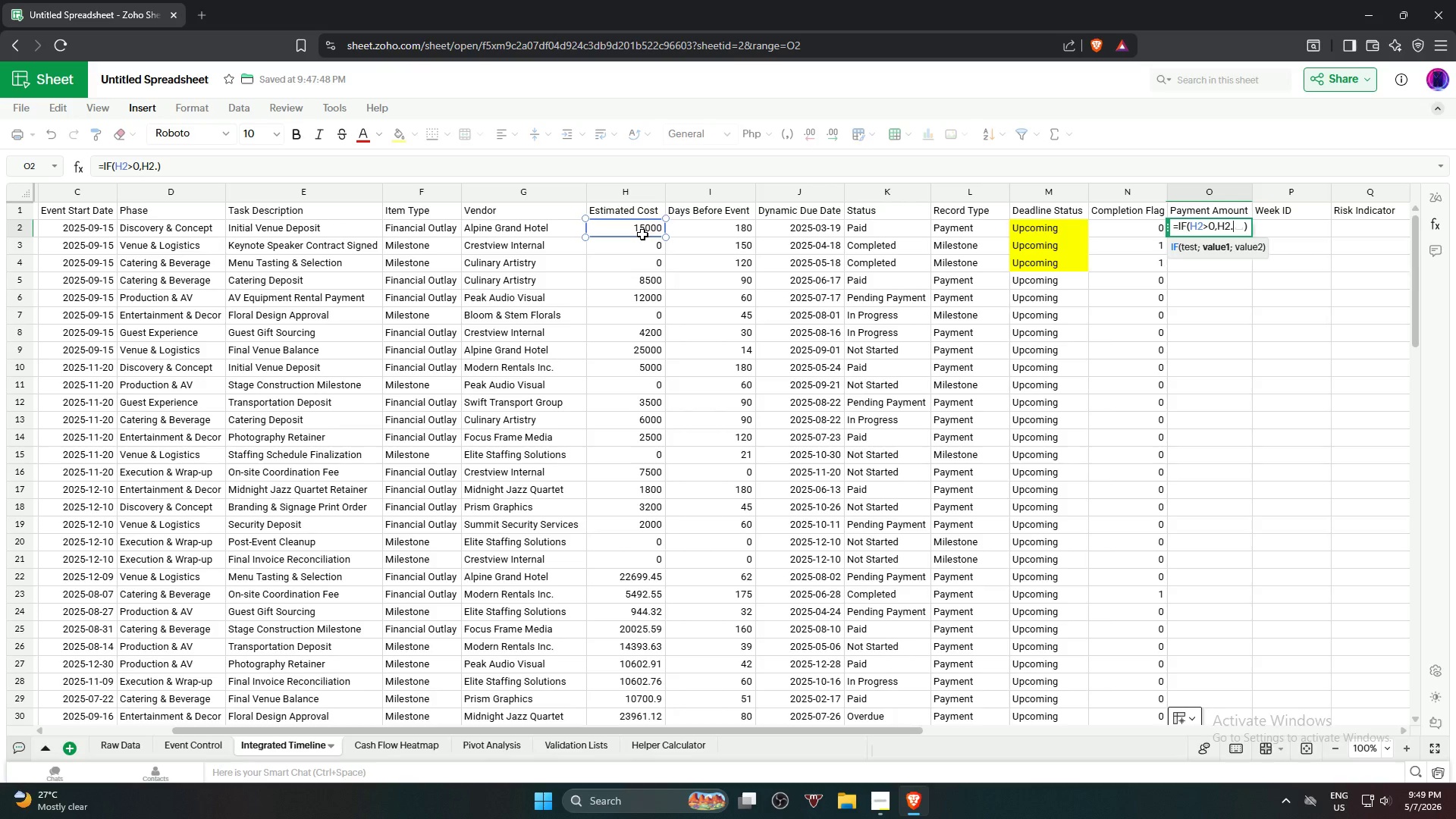 
key(Backspace)
 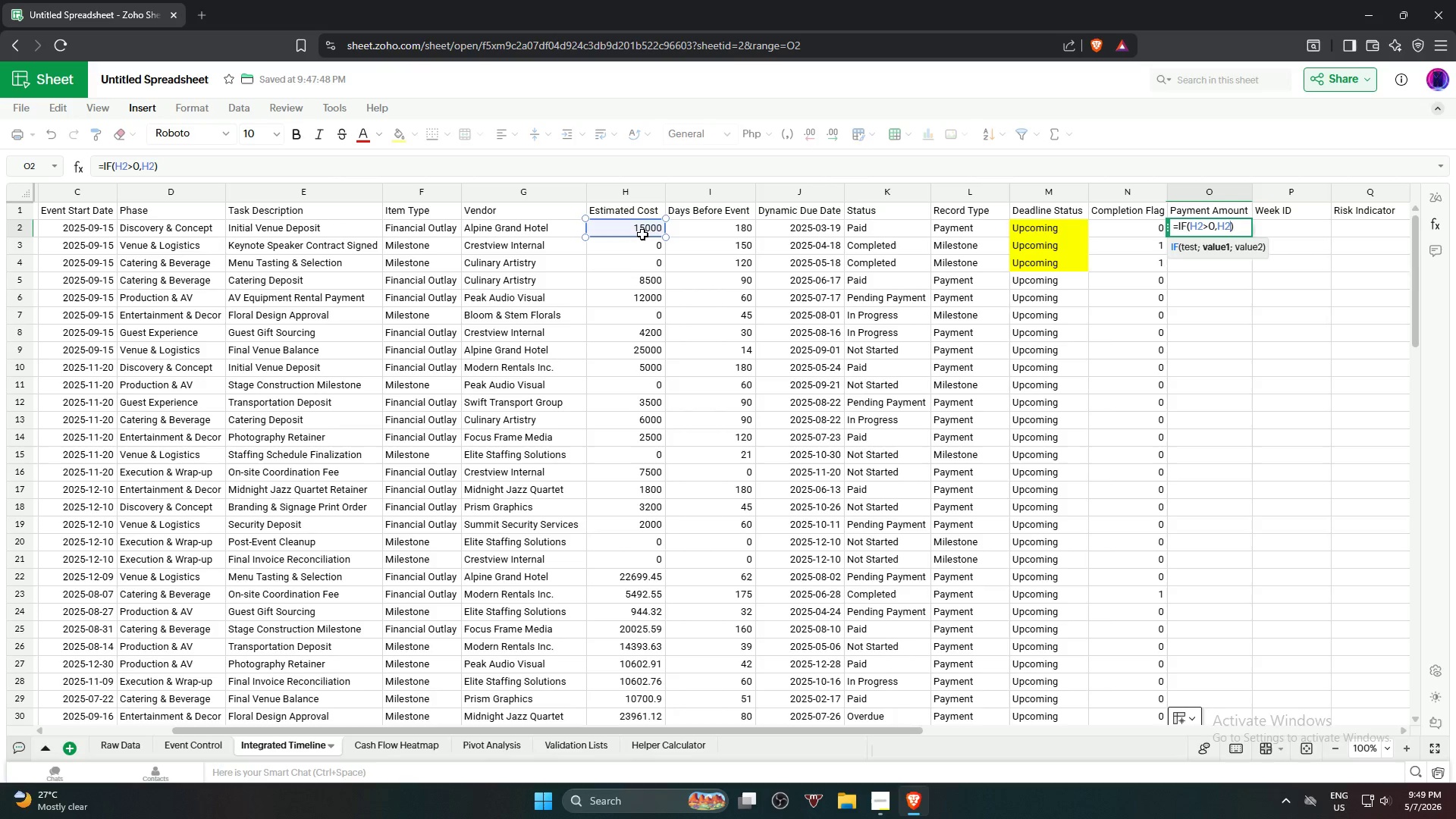 
key(Comma)
 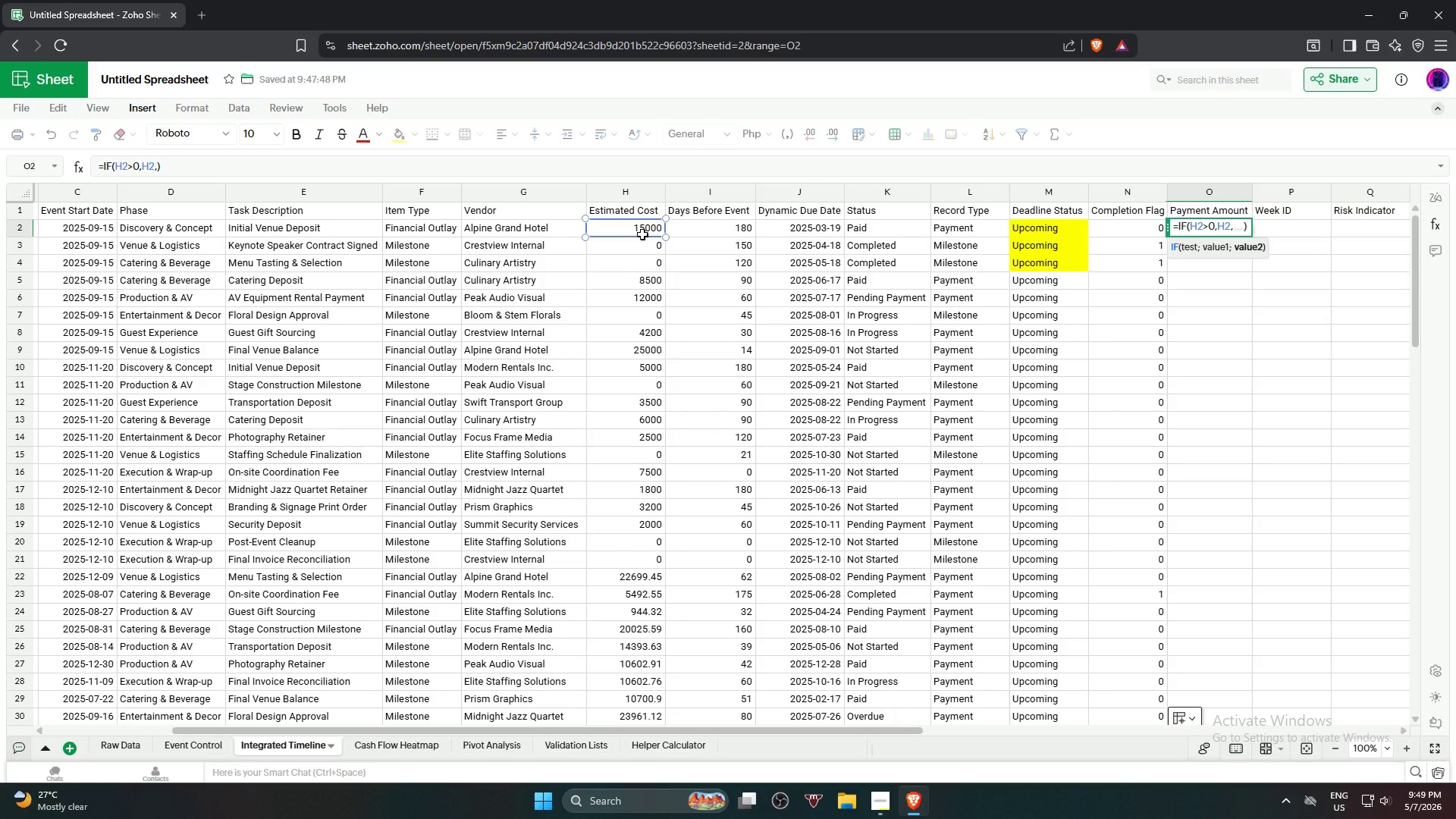 
key(Numpad0)
 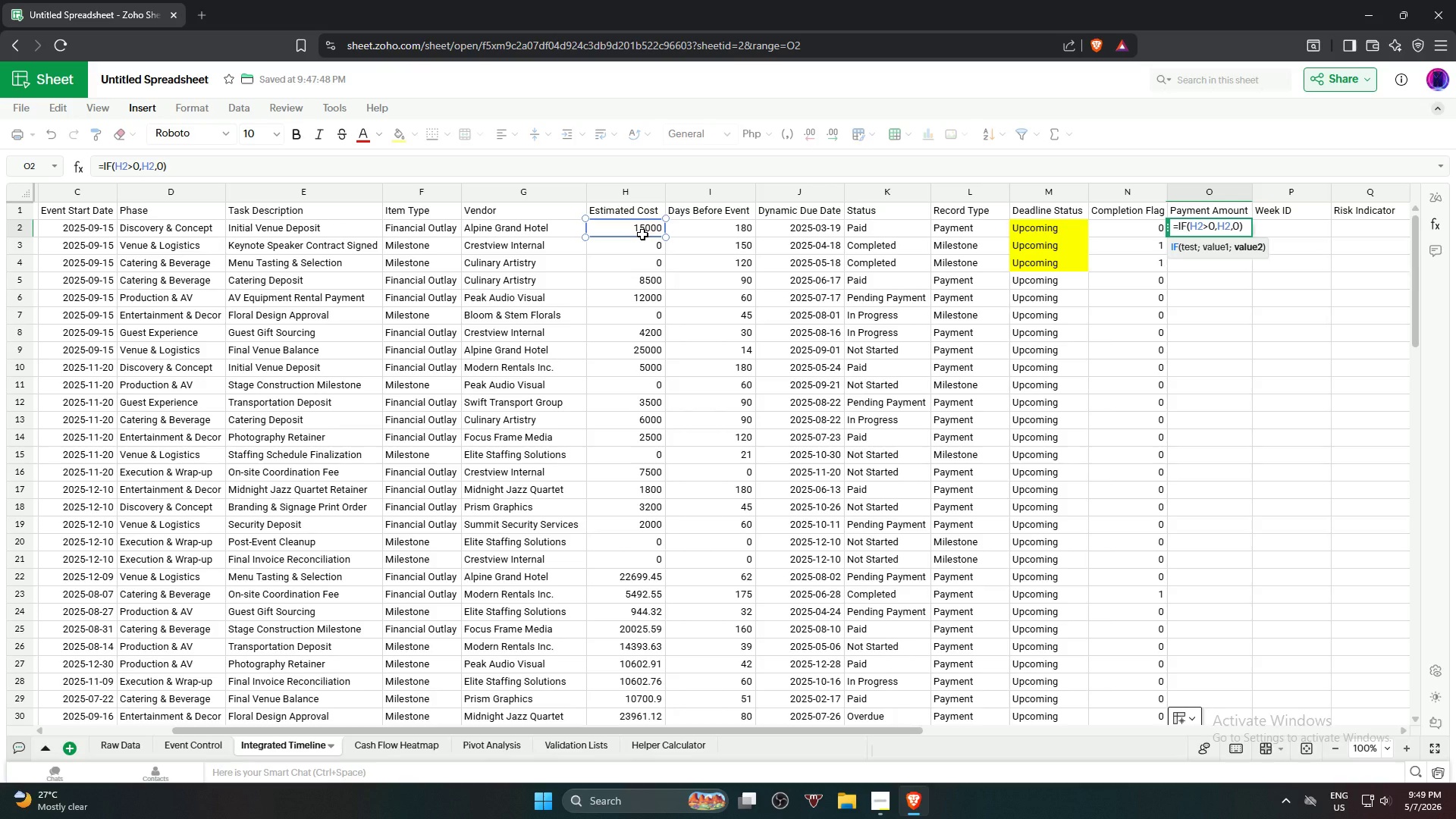 
key(NumpadEnter)
 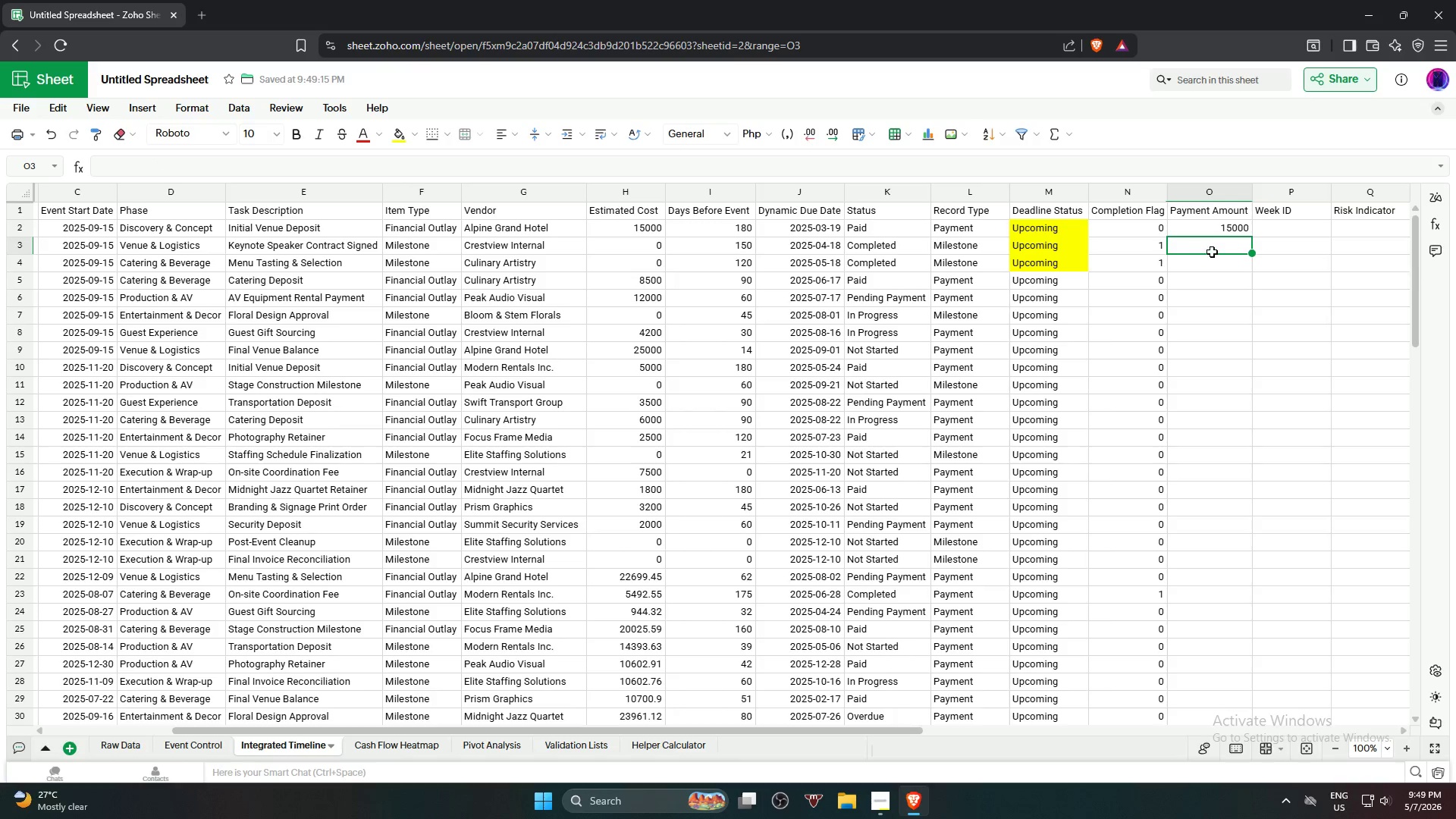 
left_click([1222, 229])
 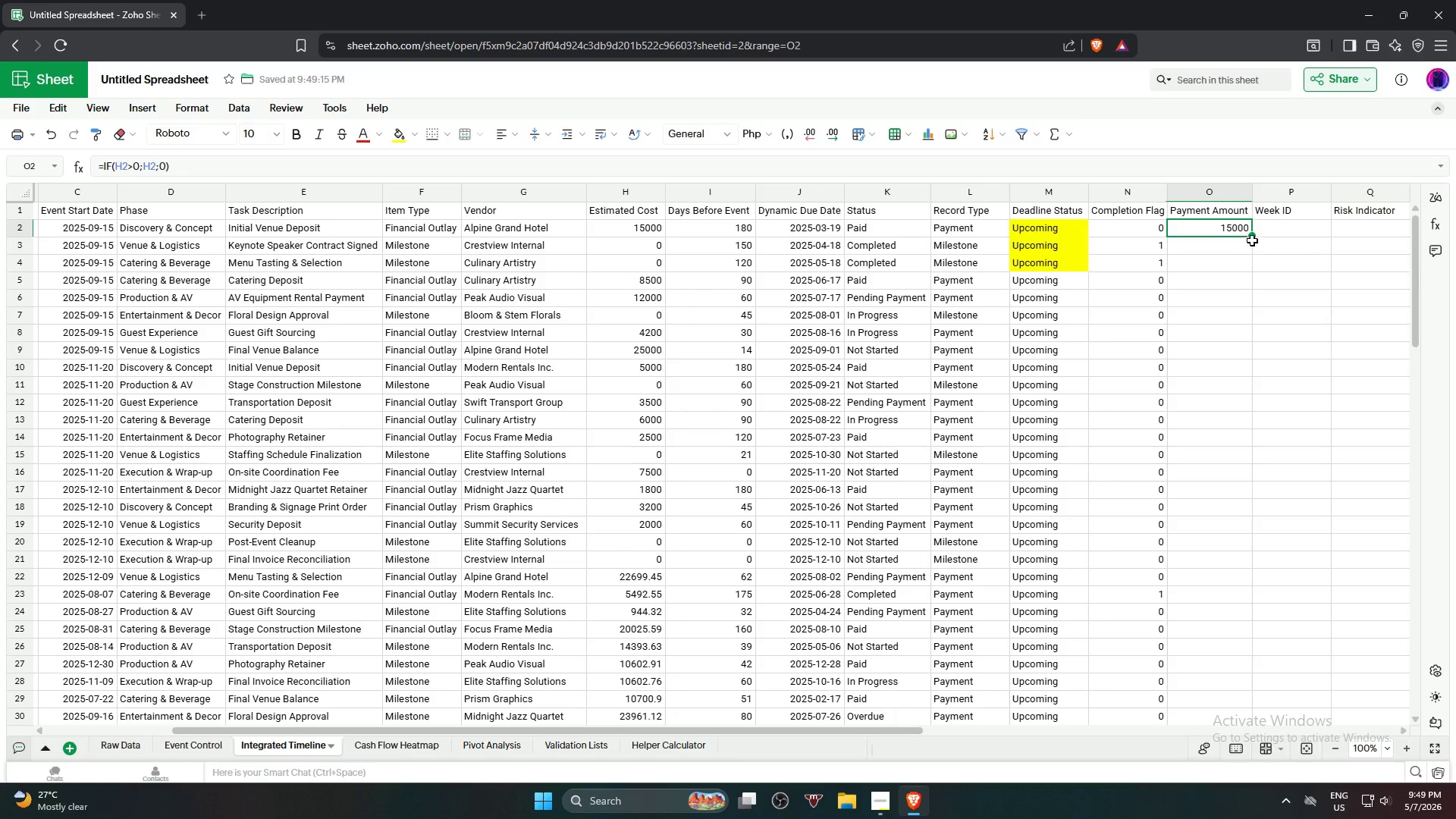 
left_click_drag(start_coordinate=[1250, 238], to_coordinate=[1243, 455])
 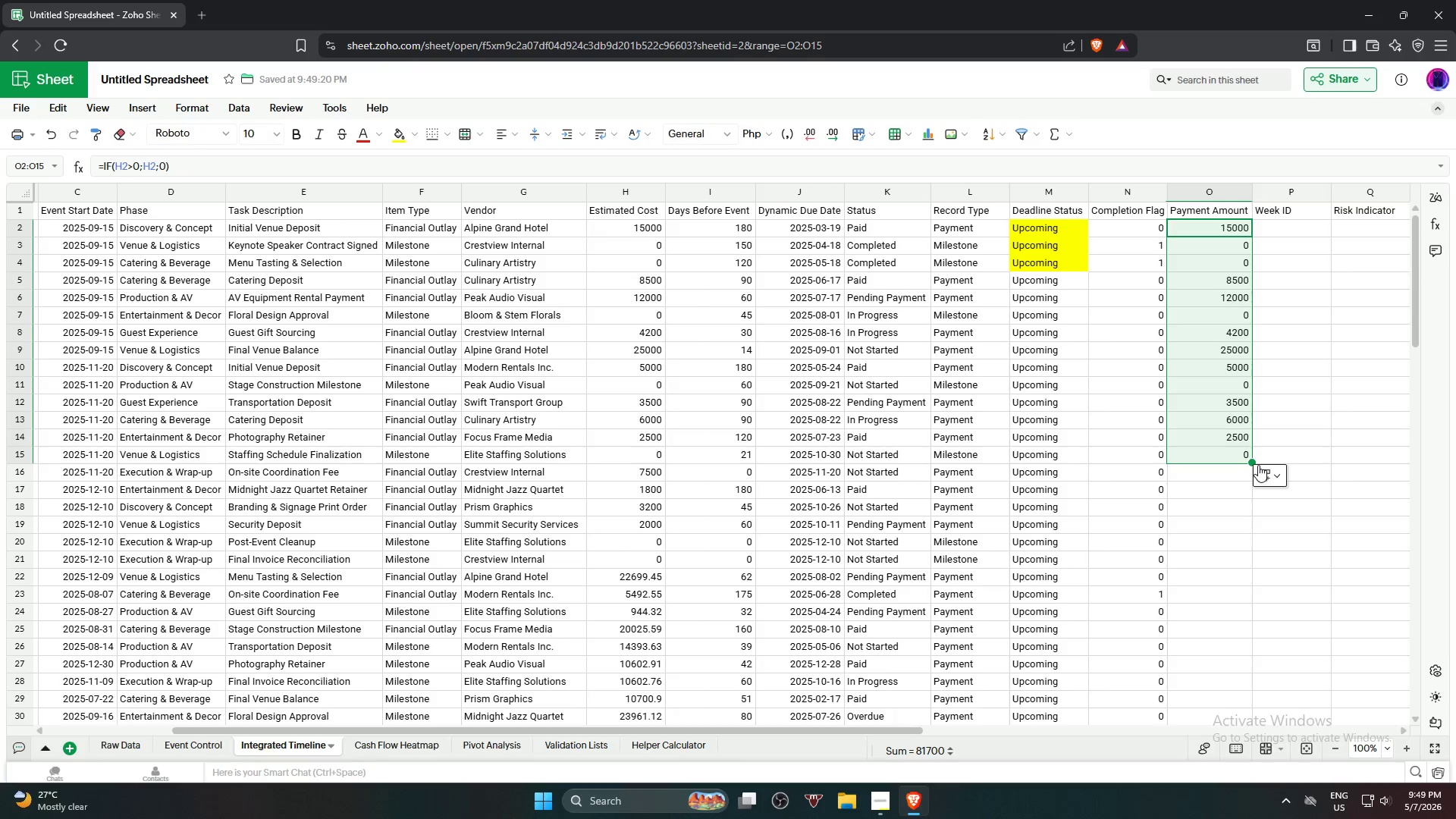 
left_click([1252, 461])
 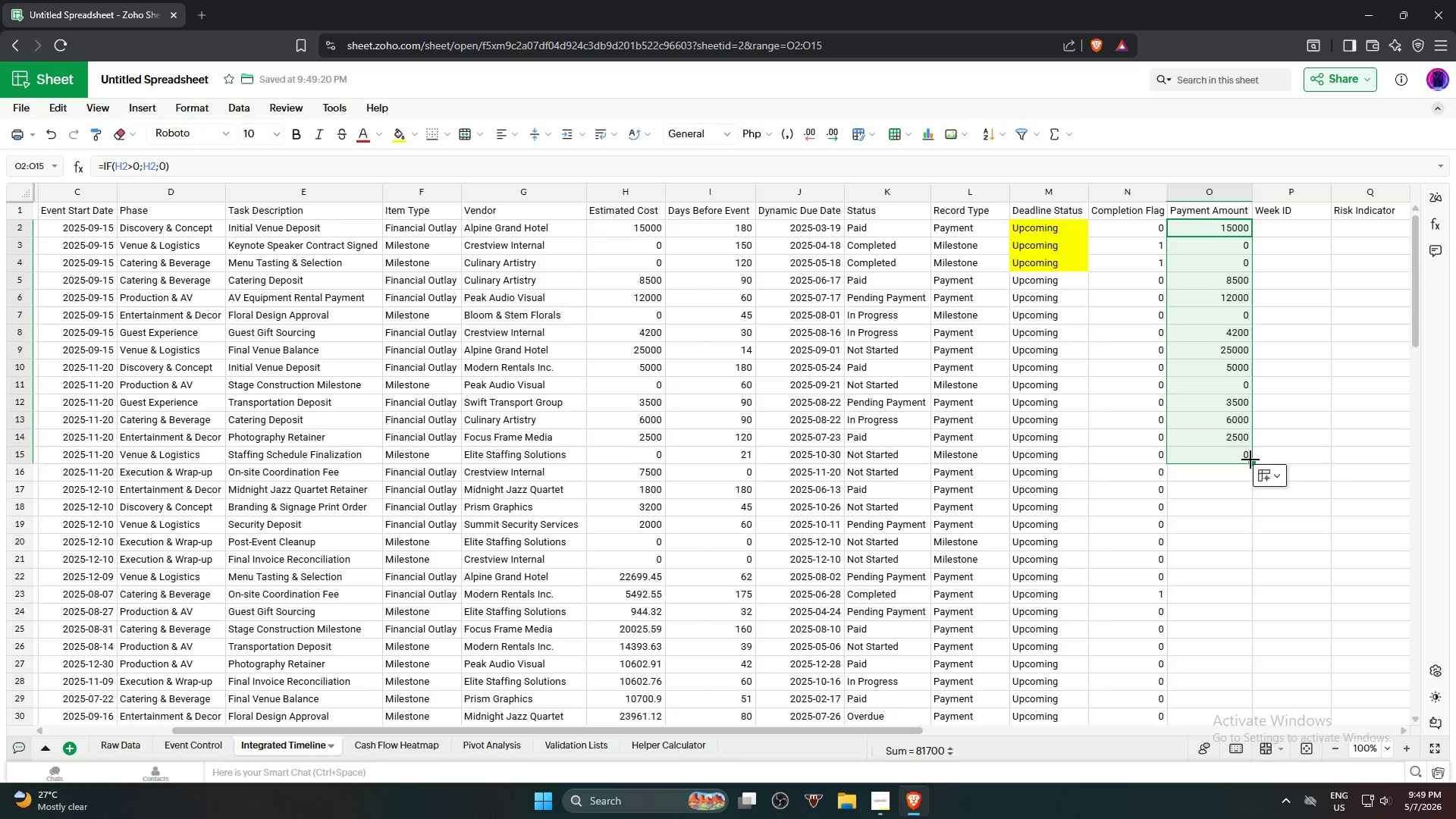 
left_click_drag(start_coordinate=[1250, 460], to_coordinate=[1229, 539])
 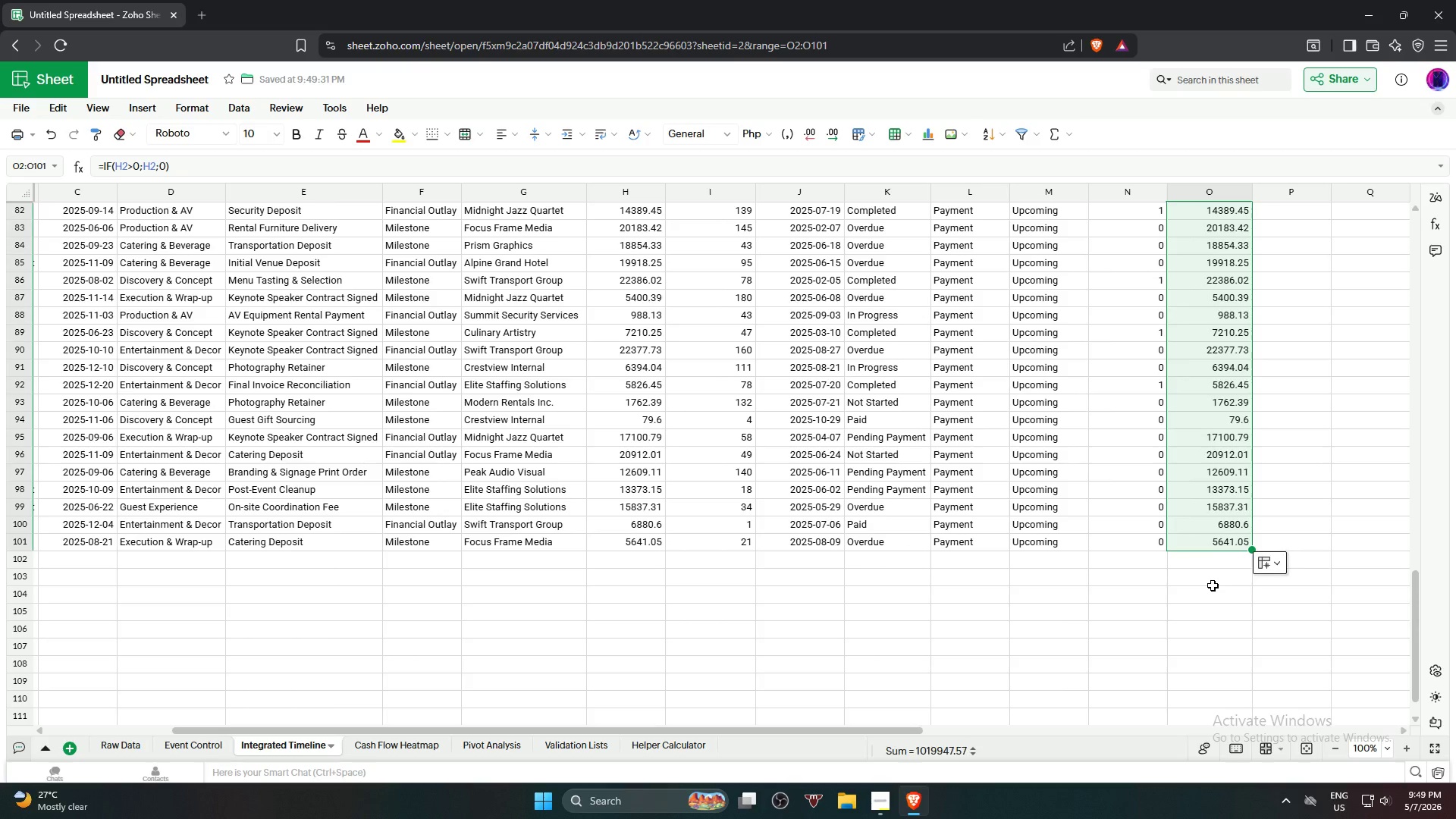 
scroll: coordinate [1245, 682], scroll_direction: down, amount: 3.0
 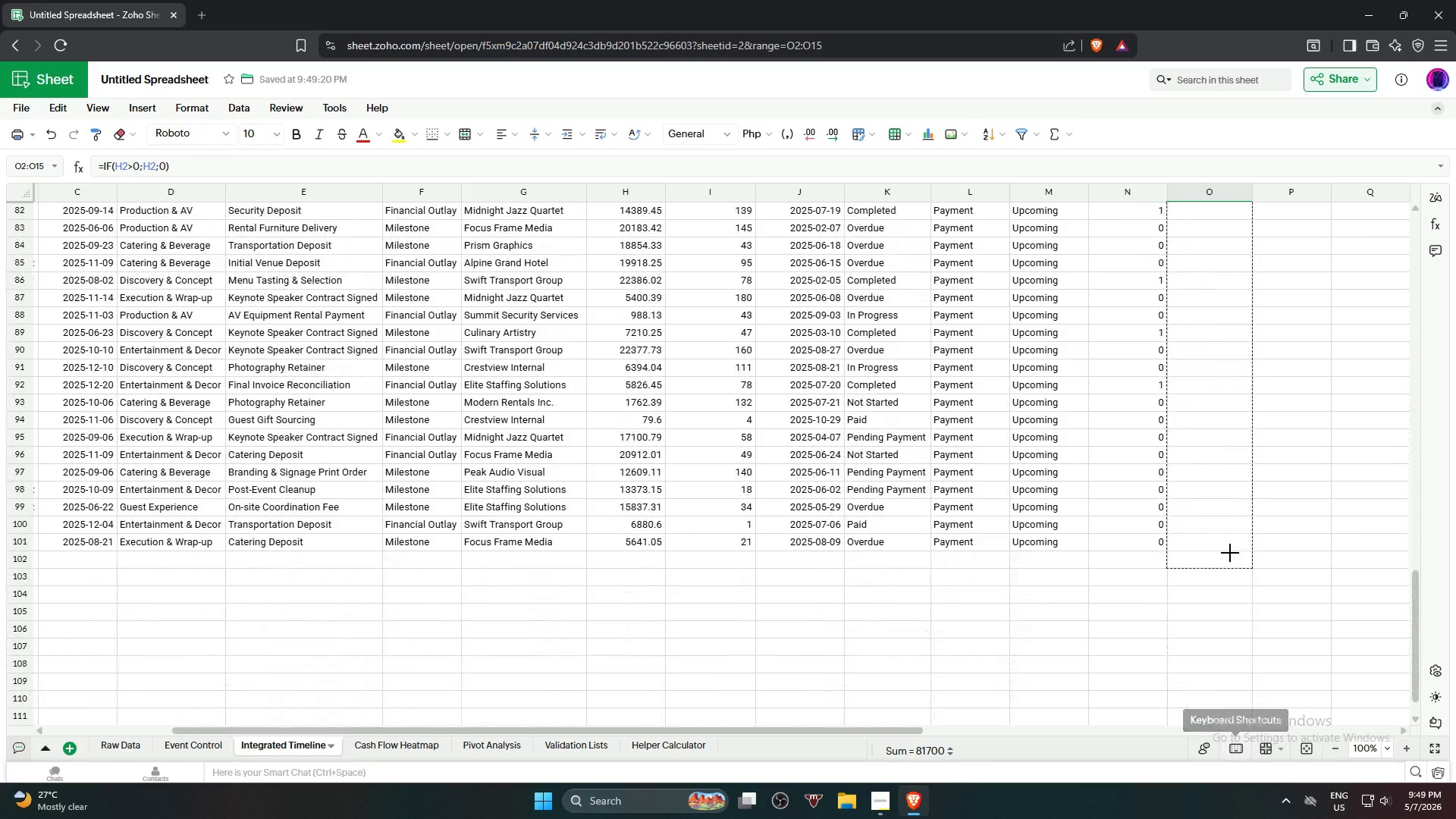 
left_click([1213, 585])
 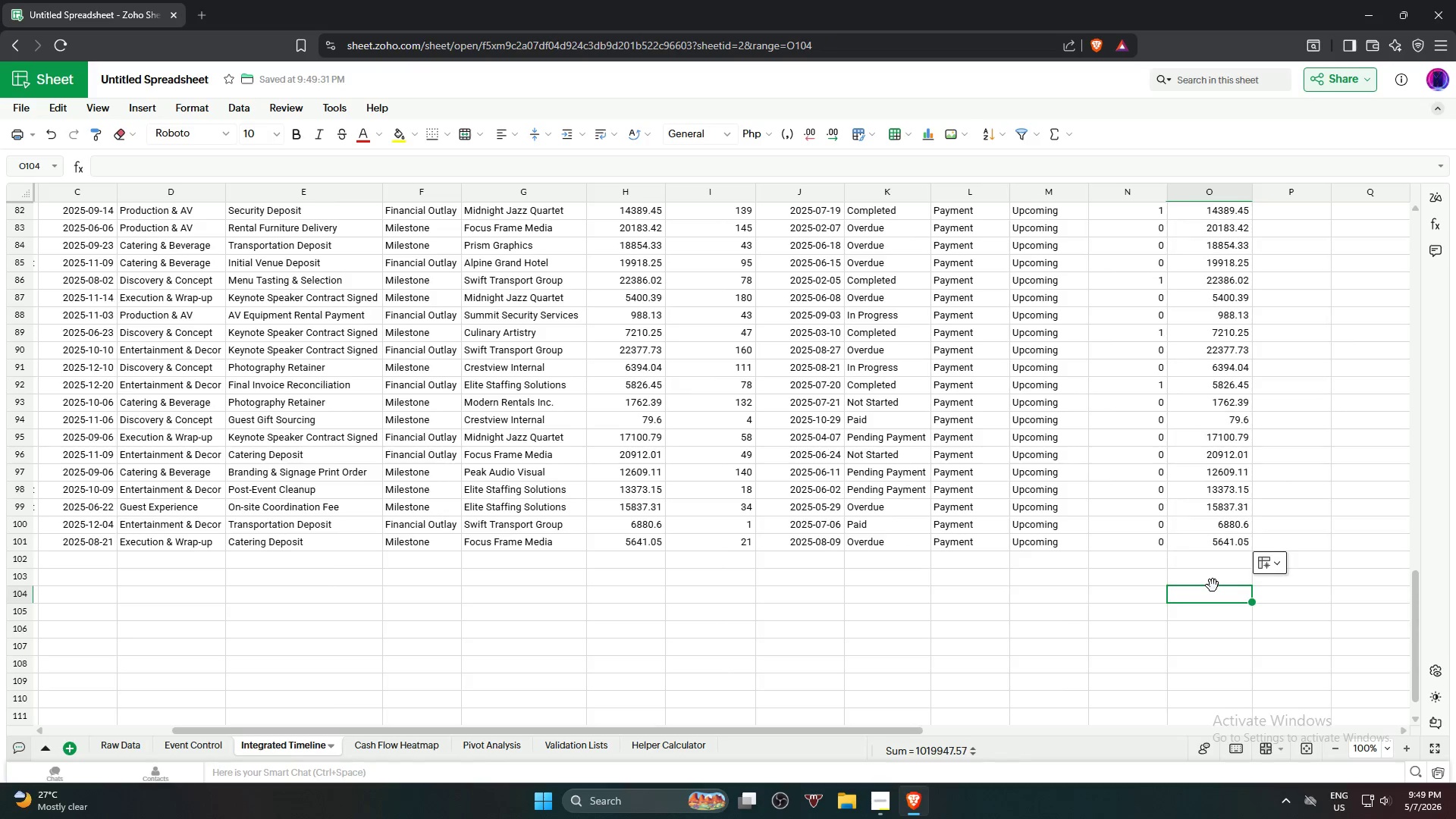 
scroll: coordinate [1213, 585], scroll_direction: up, amount: 4.0
 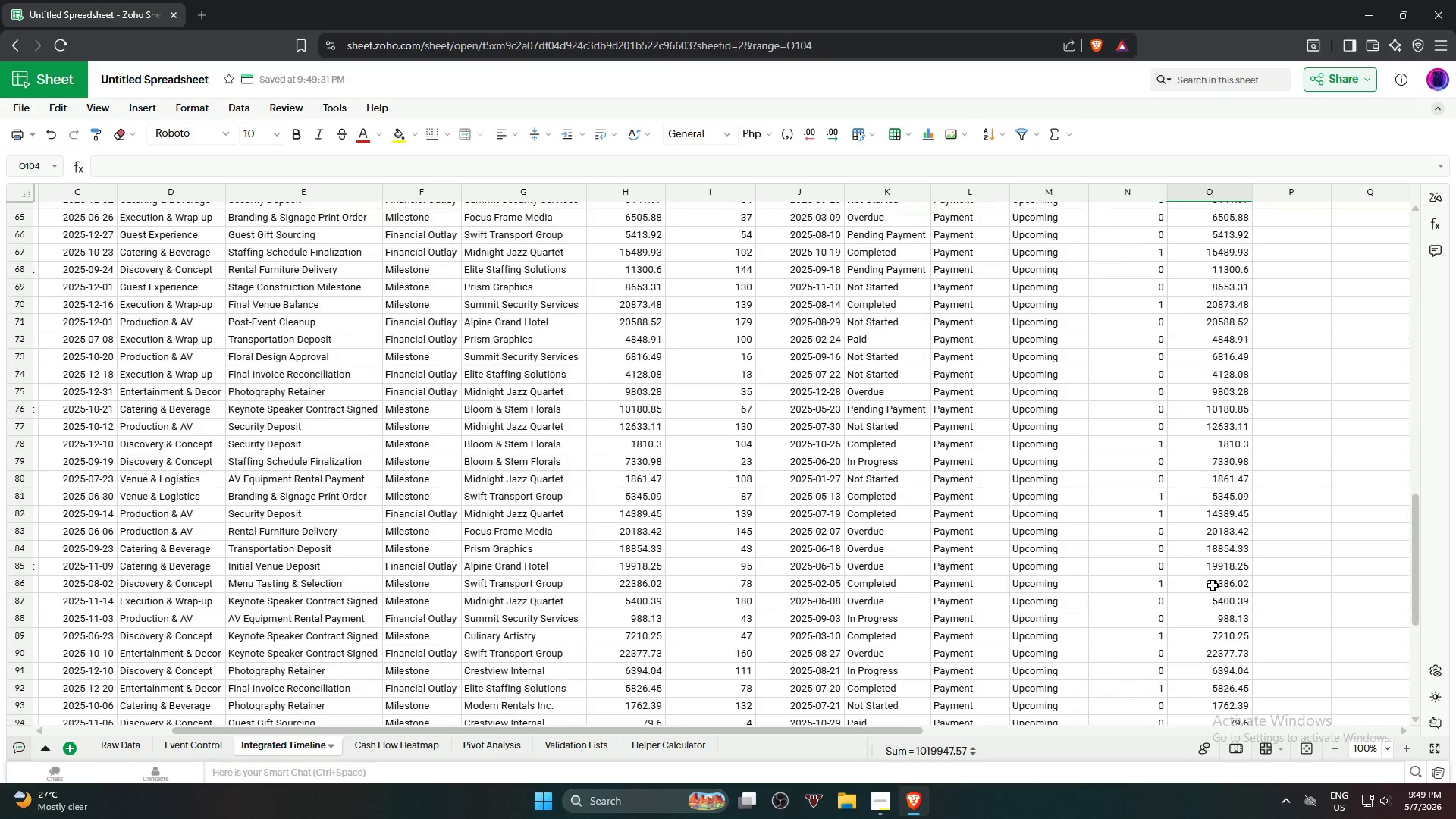 
scroll: coordinate [1213, 585], scroll_direction: down, amount: 3.0
 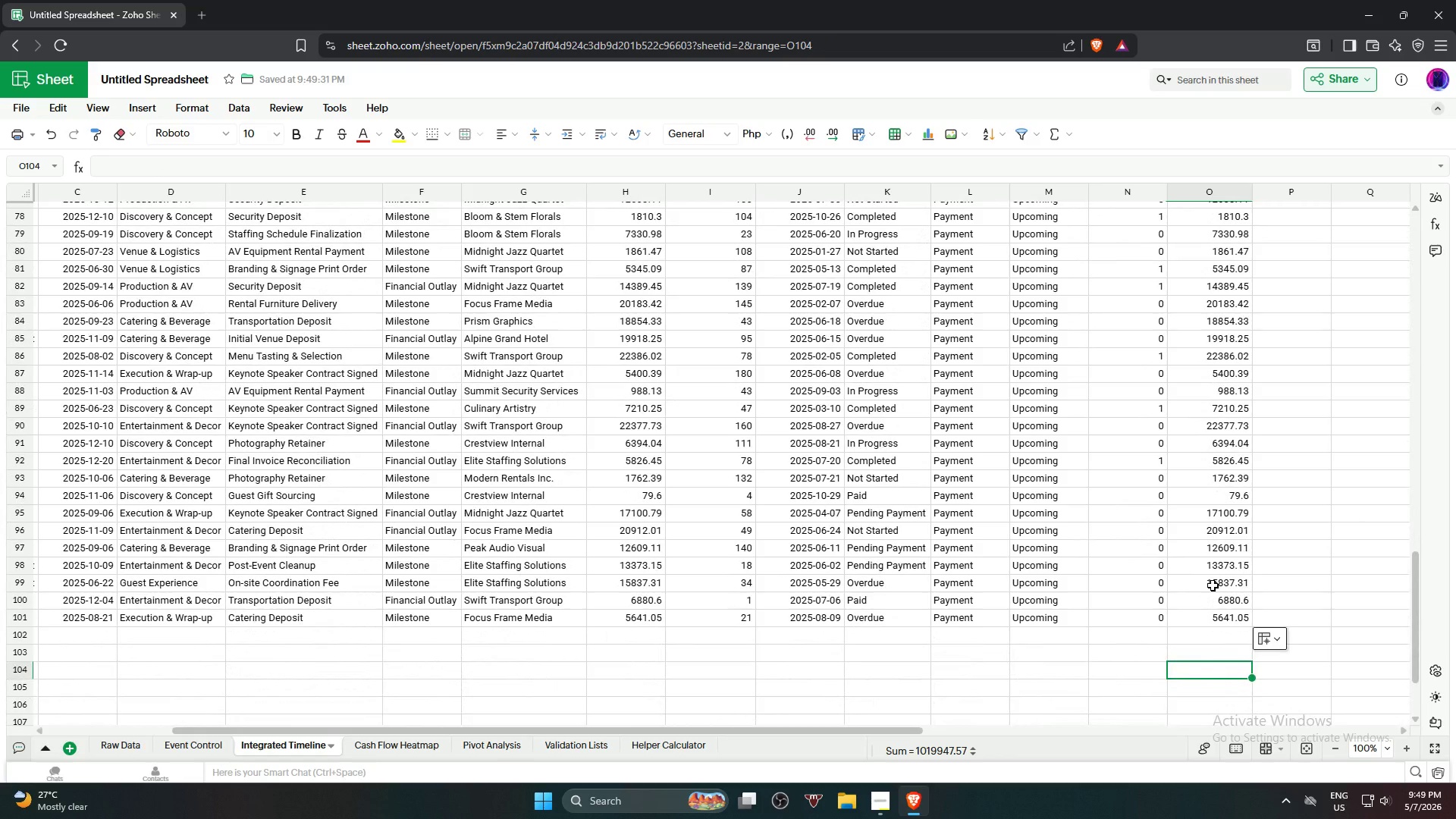 
scroll: coordinate [1213, 585], scroll_direction: up, amount: 23.0
 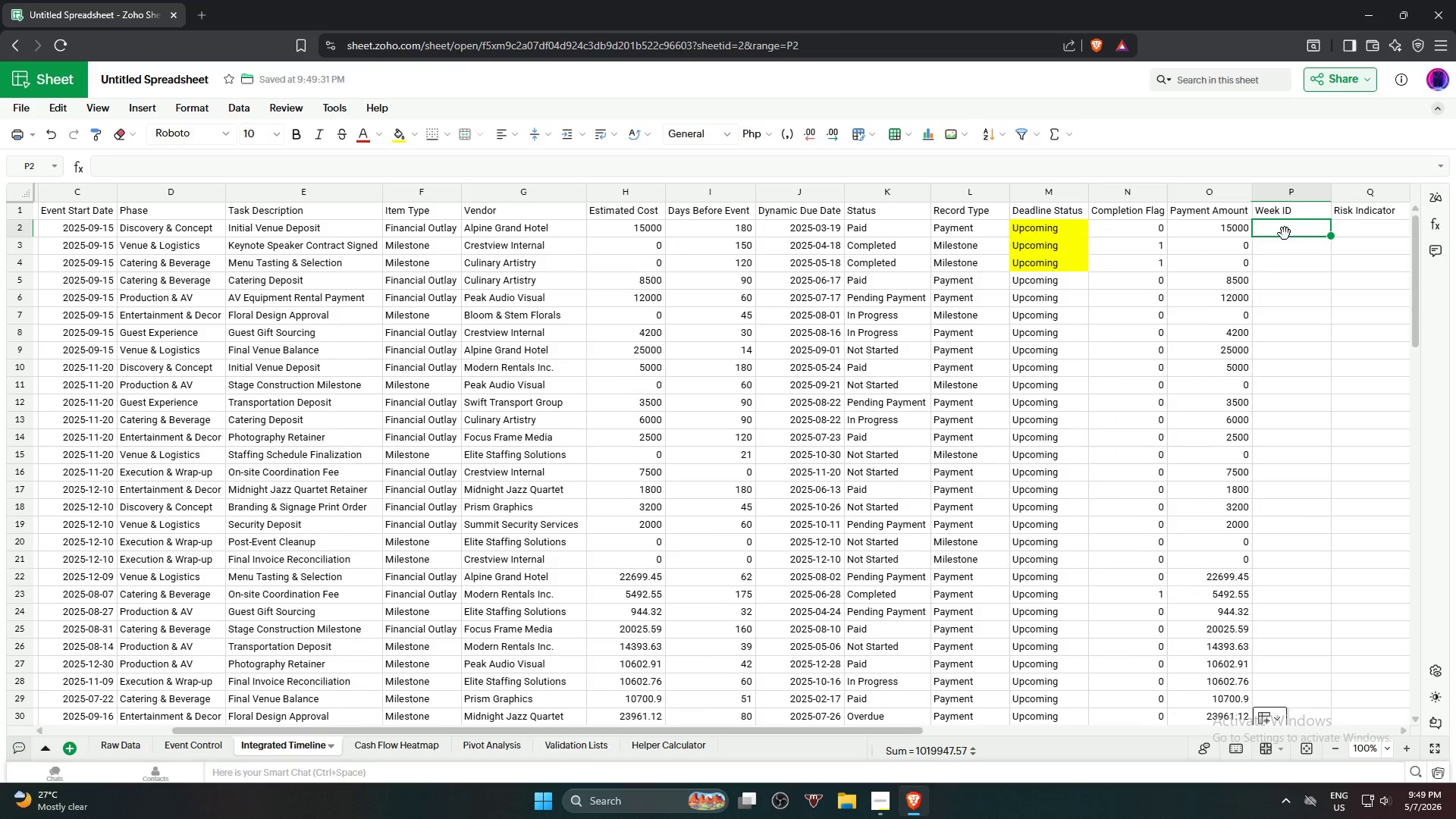 
wait(6.06)
 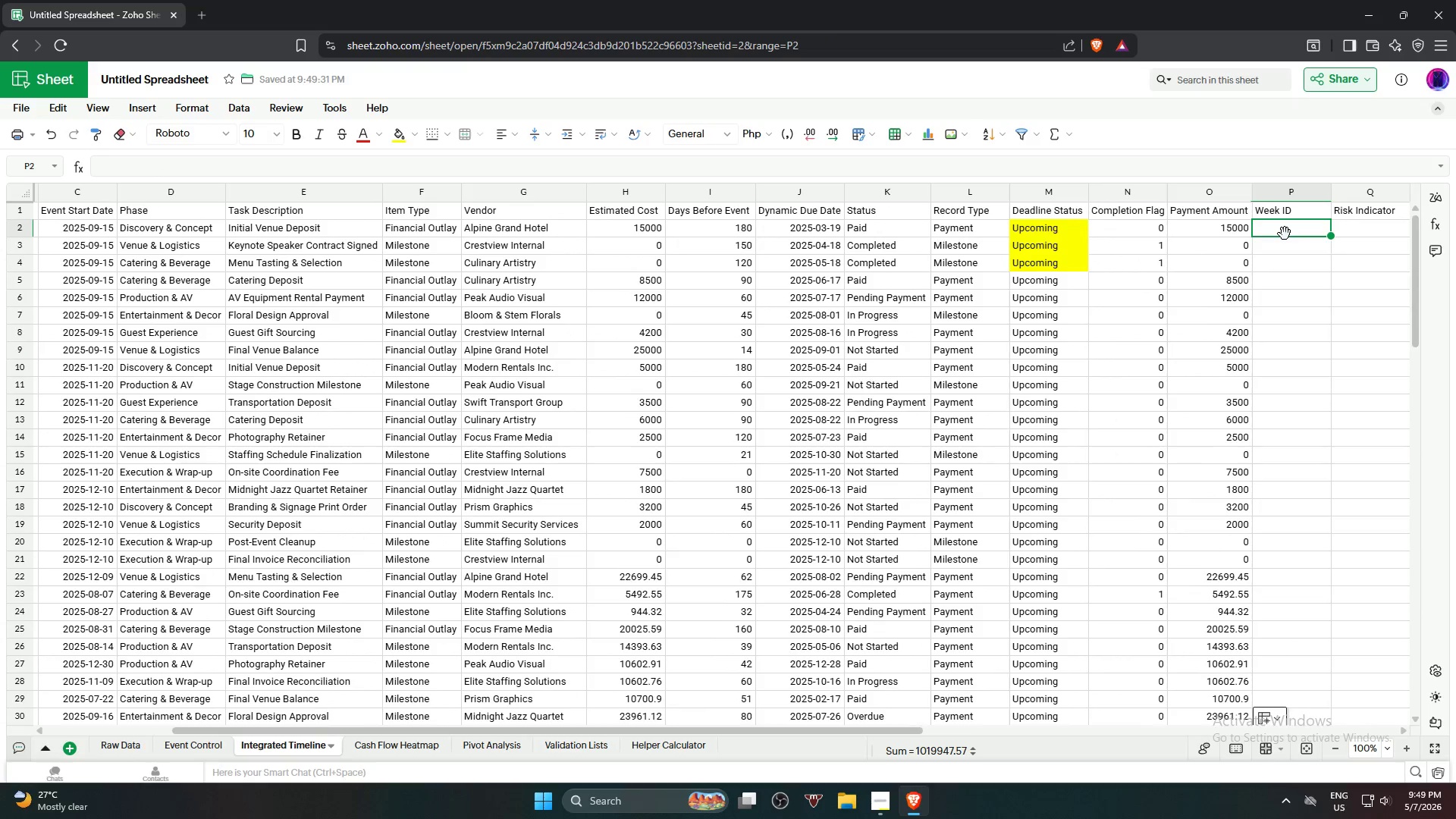 
type(=YE)
 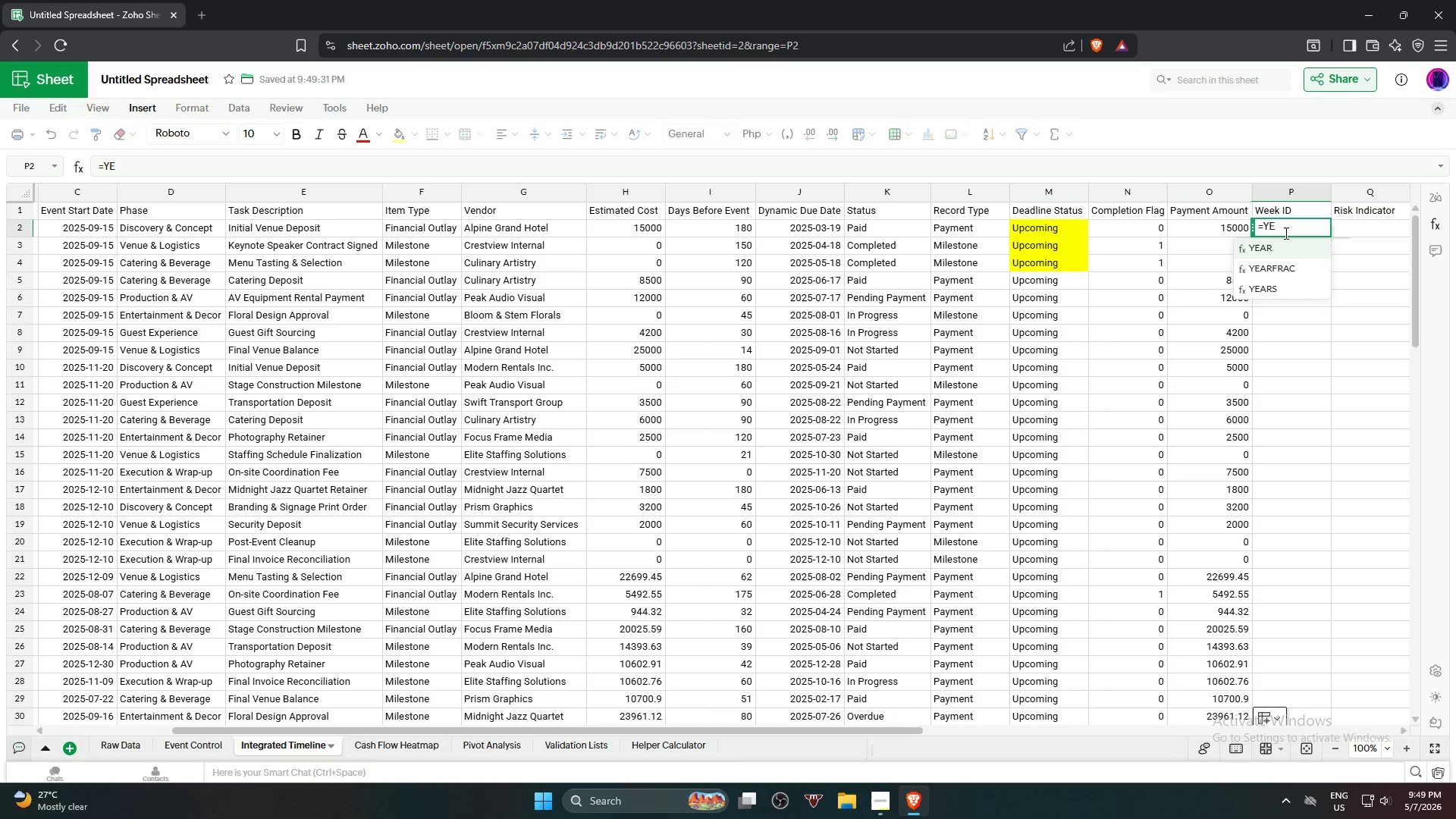 
left_click([1281, 250])
 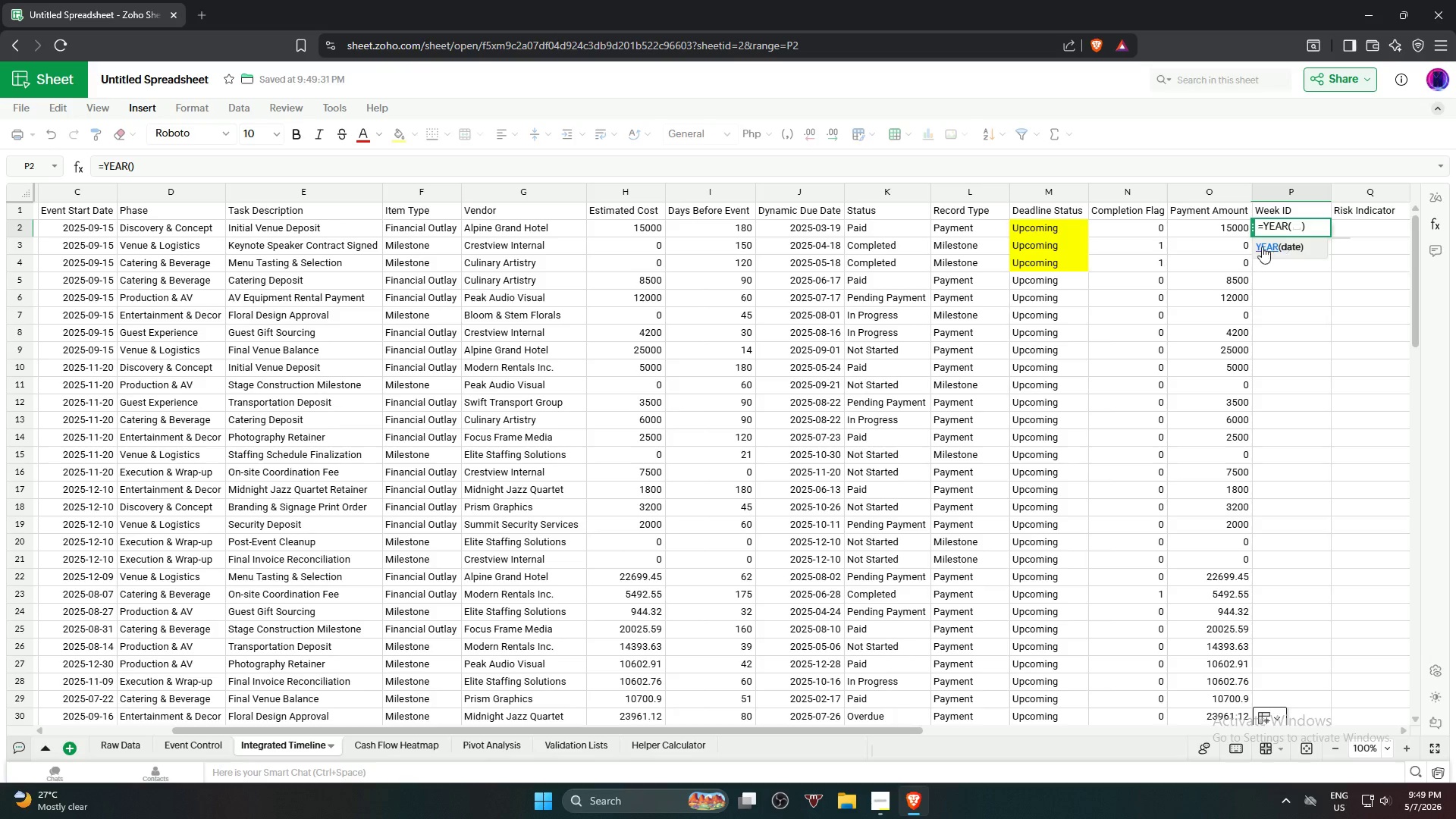 
left_click([874, 231])
 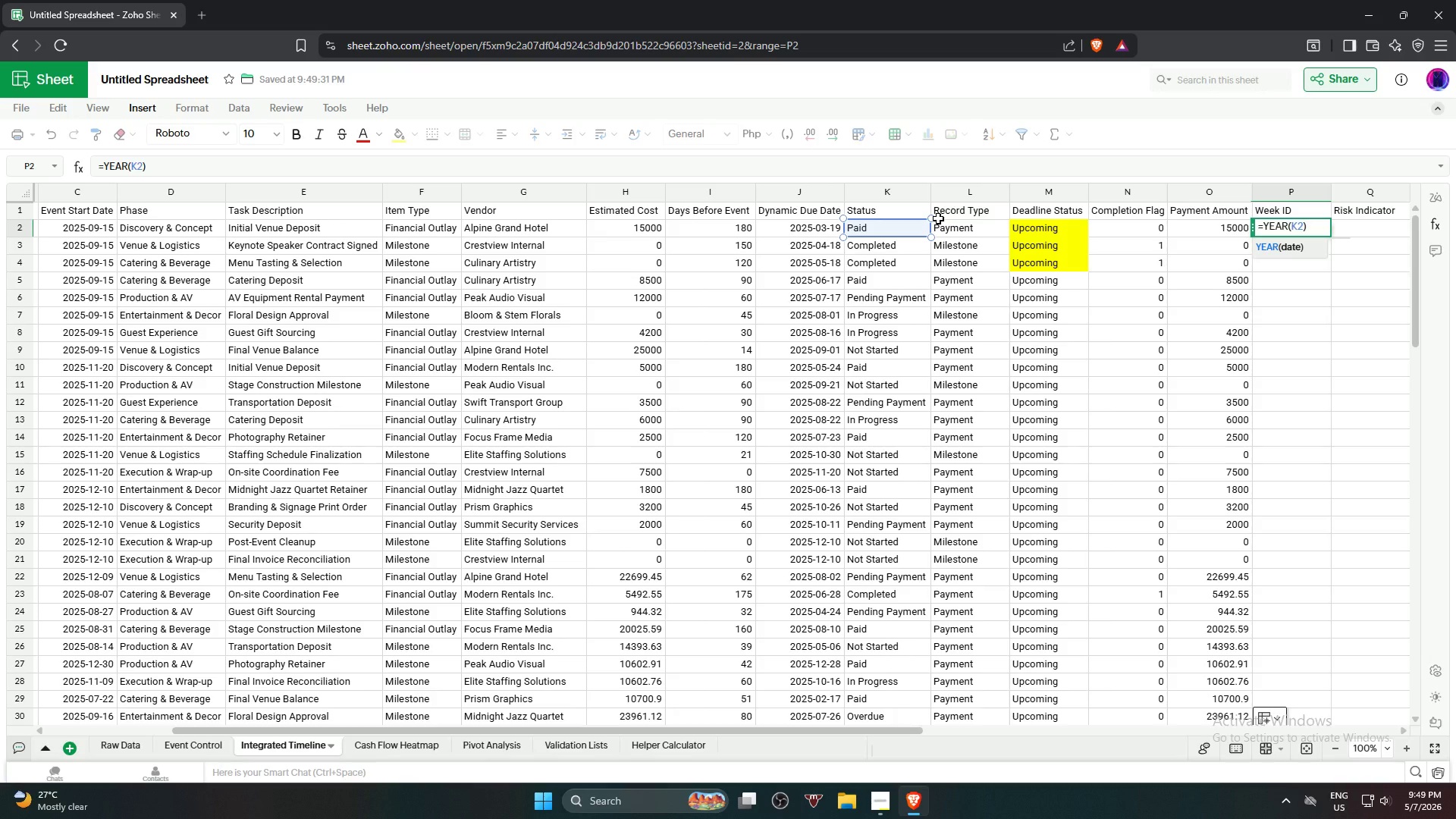 
wait(6.84)
 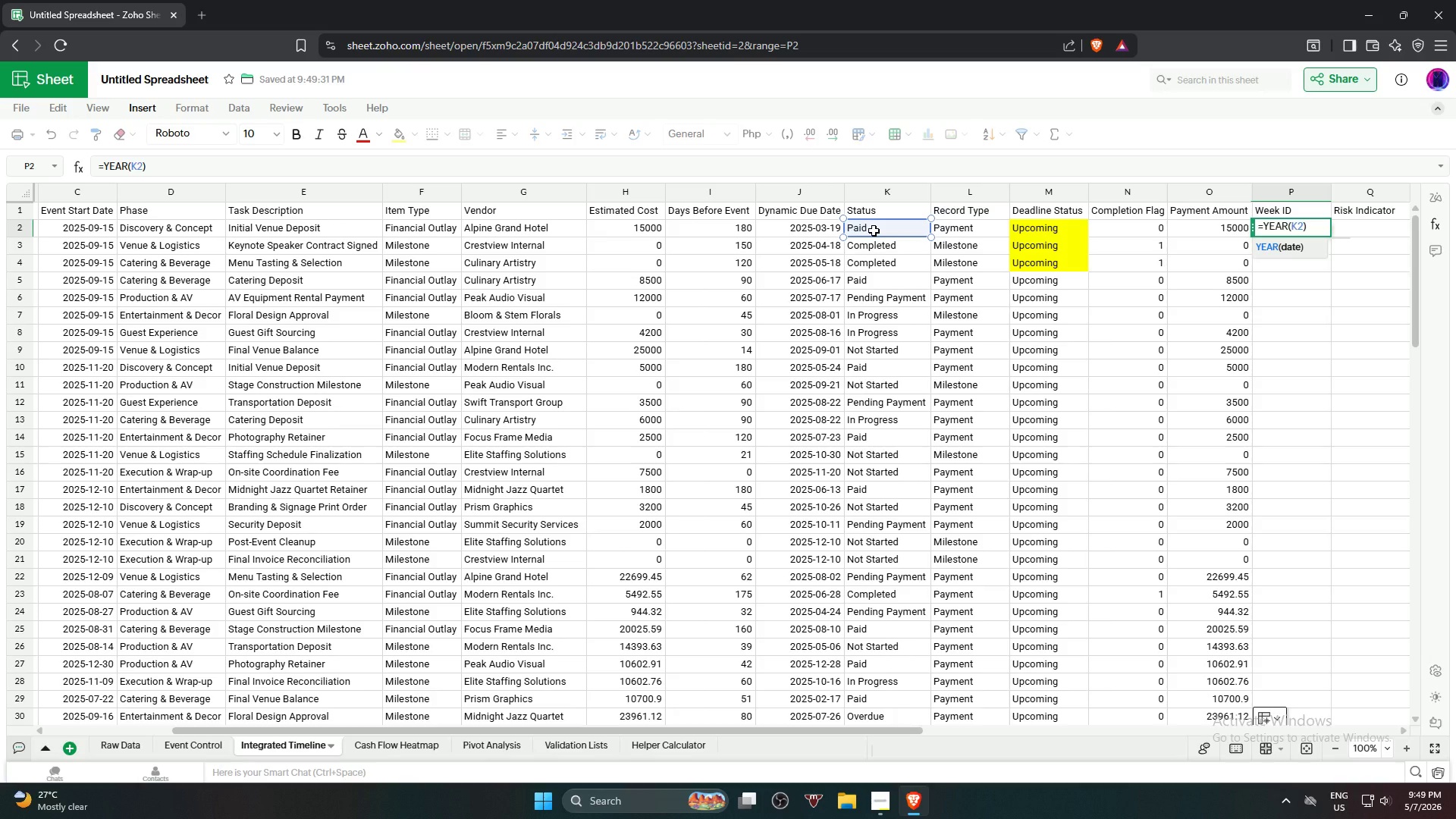 
key(ArrowRight)
 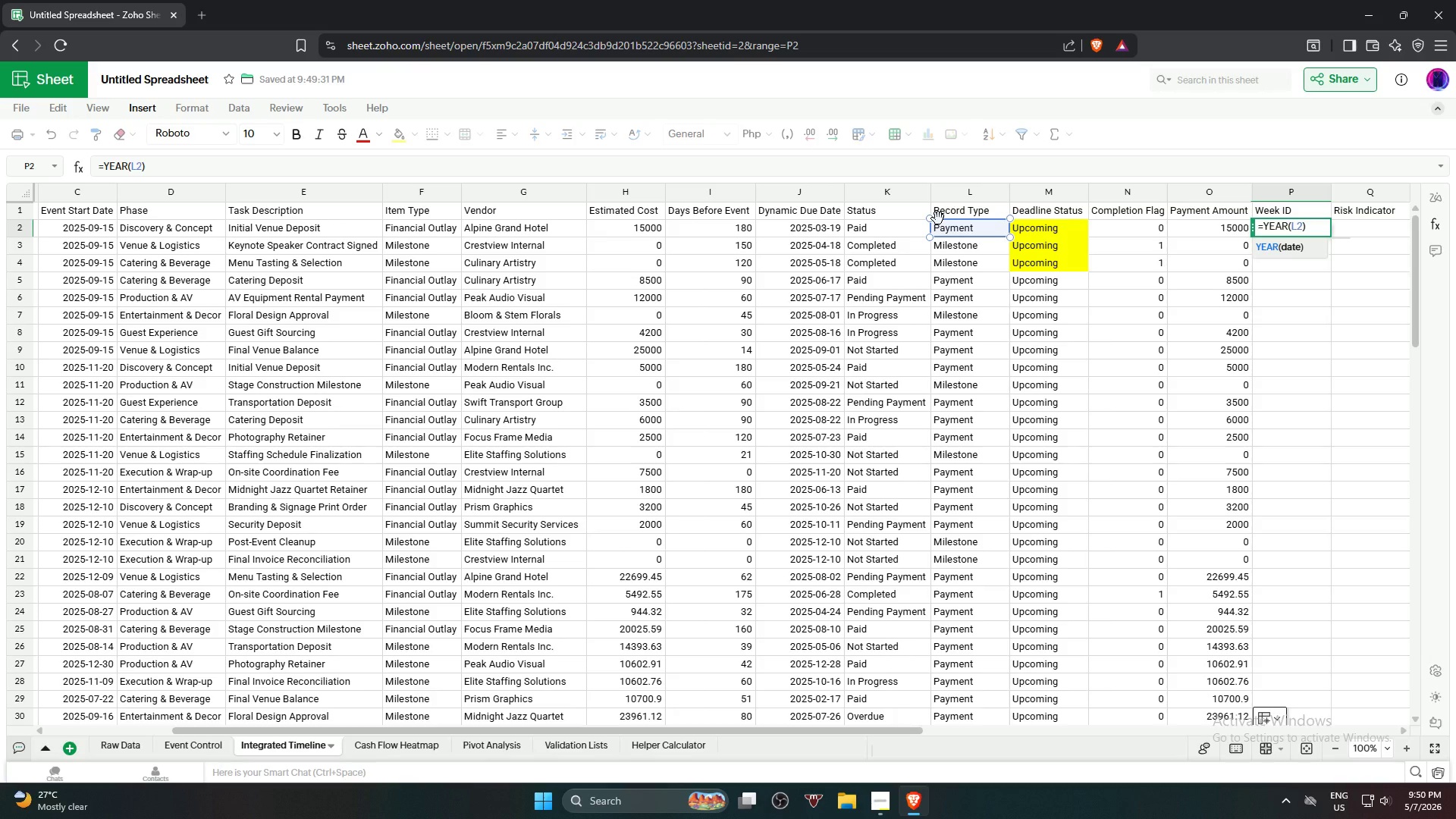 
key(ArrowDown)
 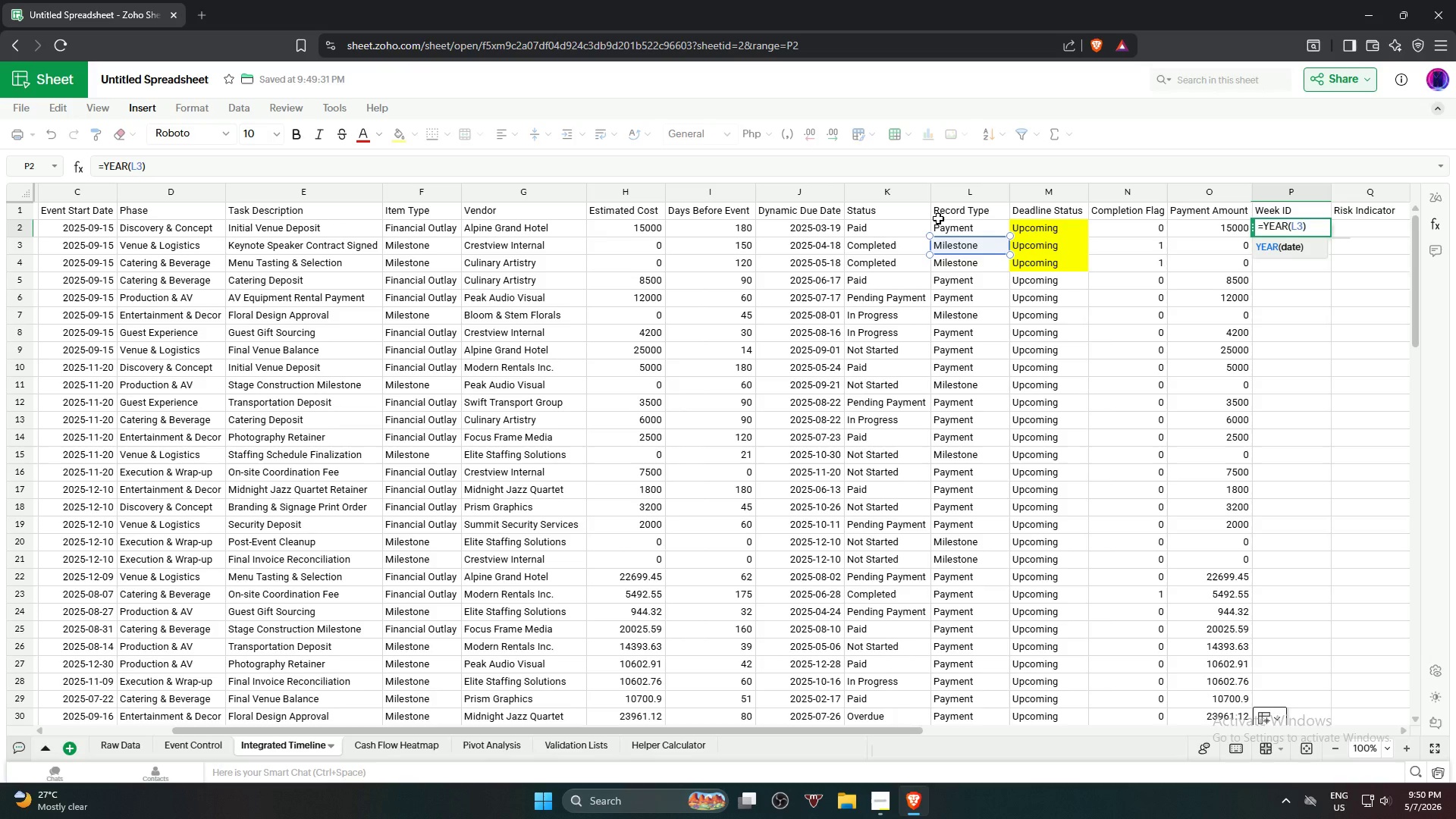 
key(ArrowLeft)
 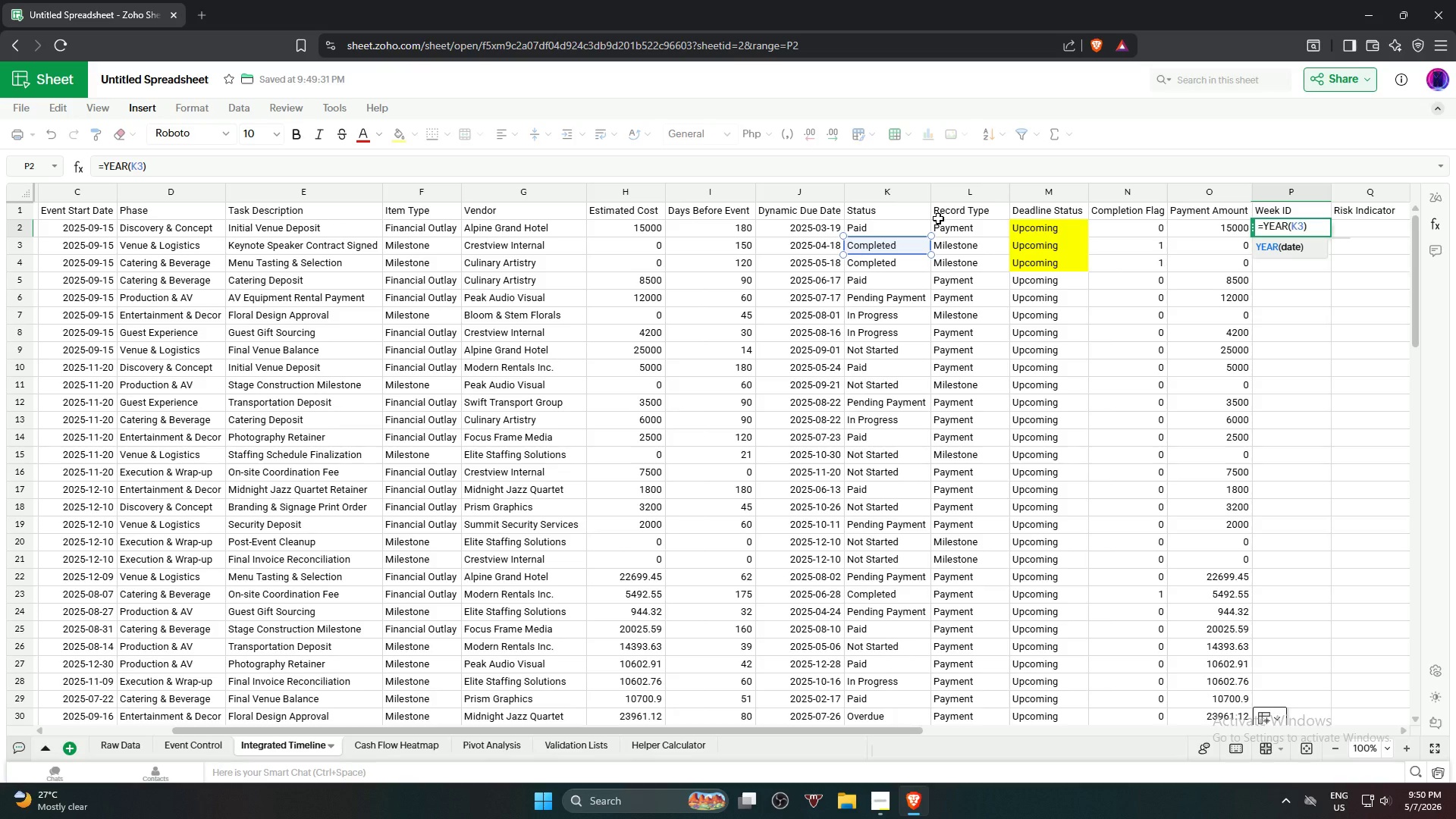 
key(ArrowUp)
 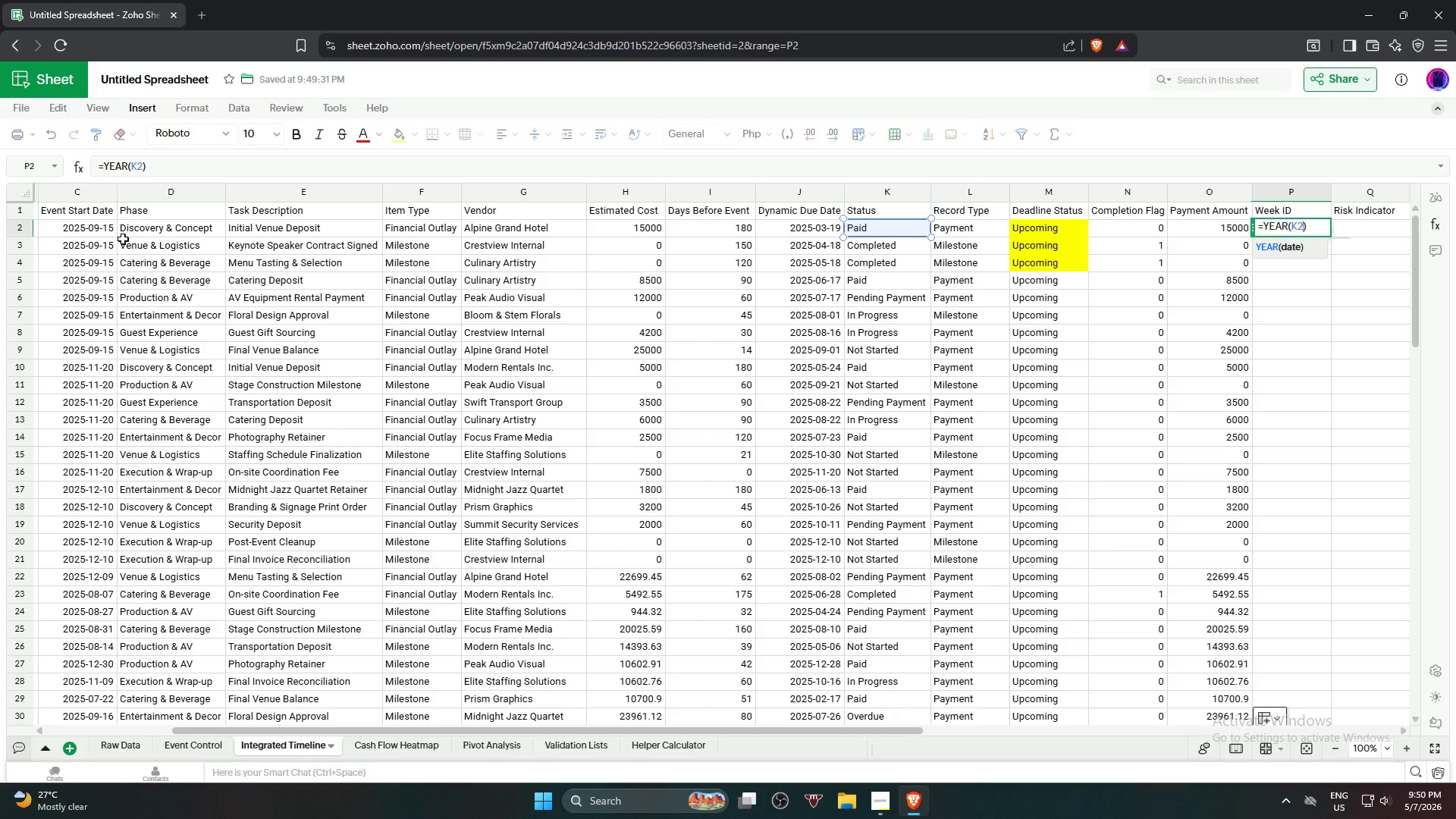 
left_click([180, 164])
 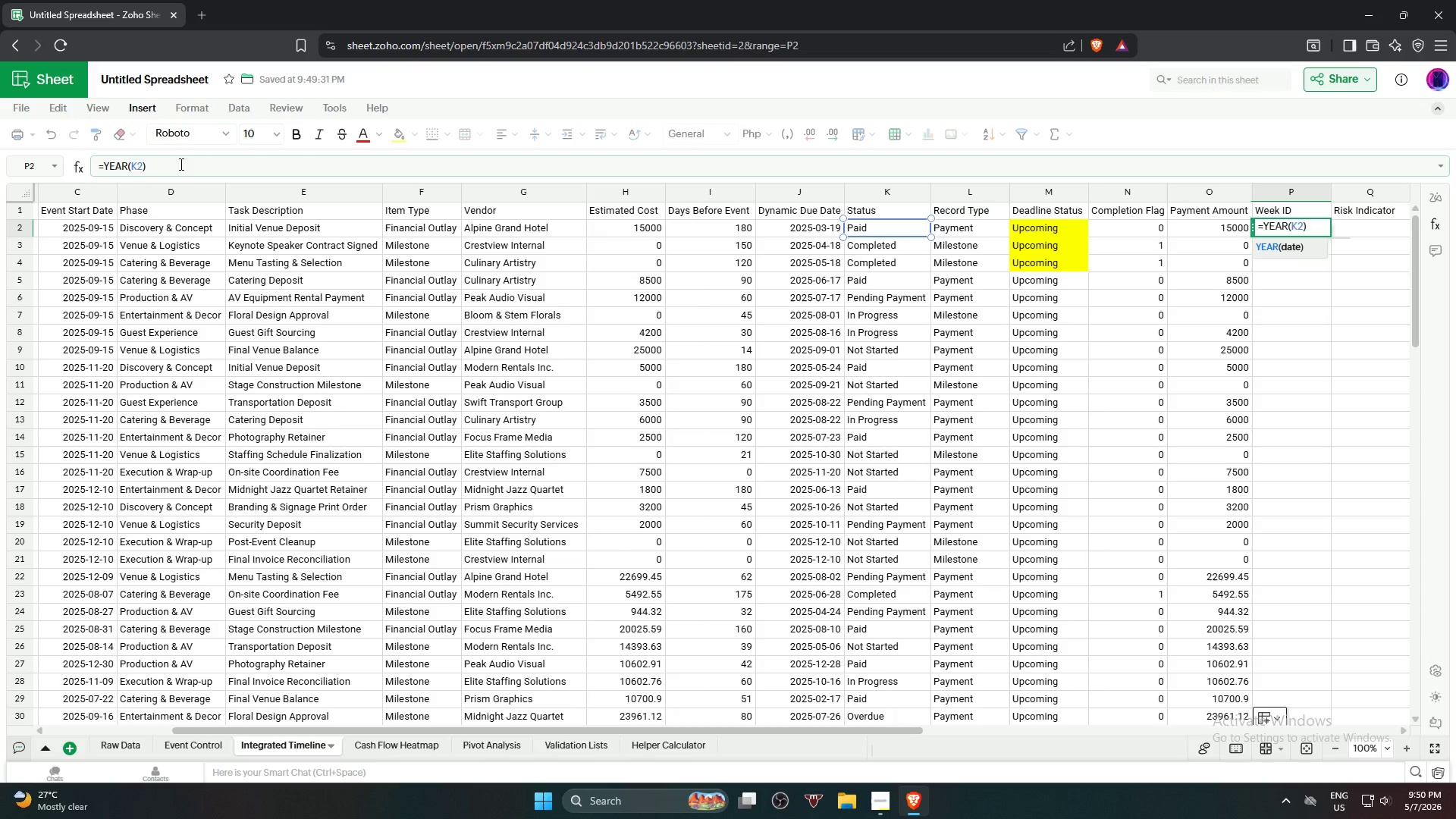 
type(&"-w)
key(Backspace)
type(W"&WEEKNUM()
 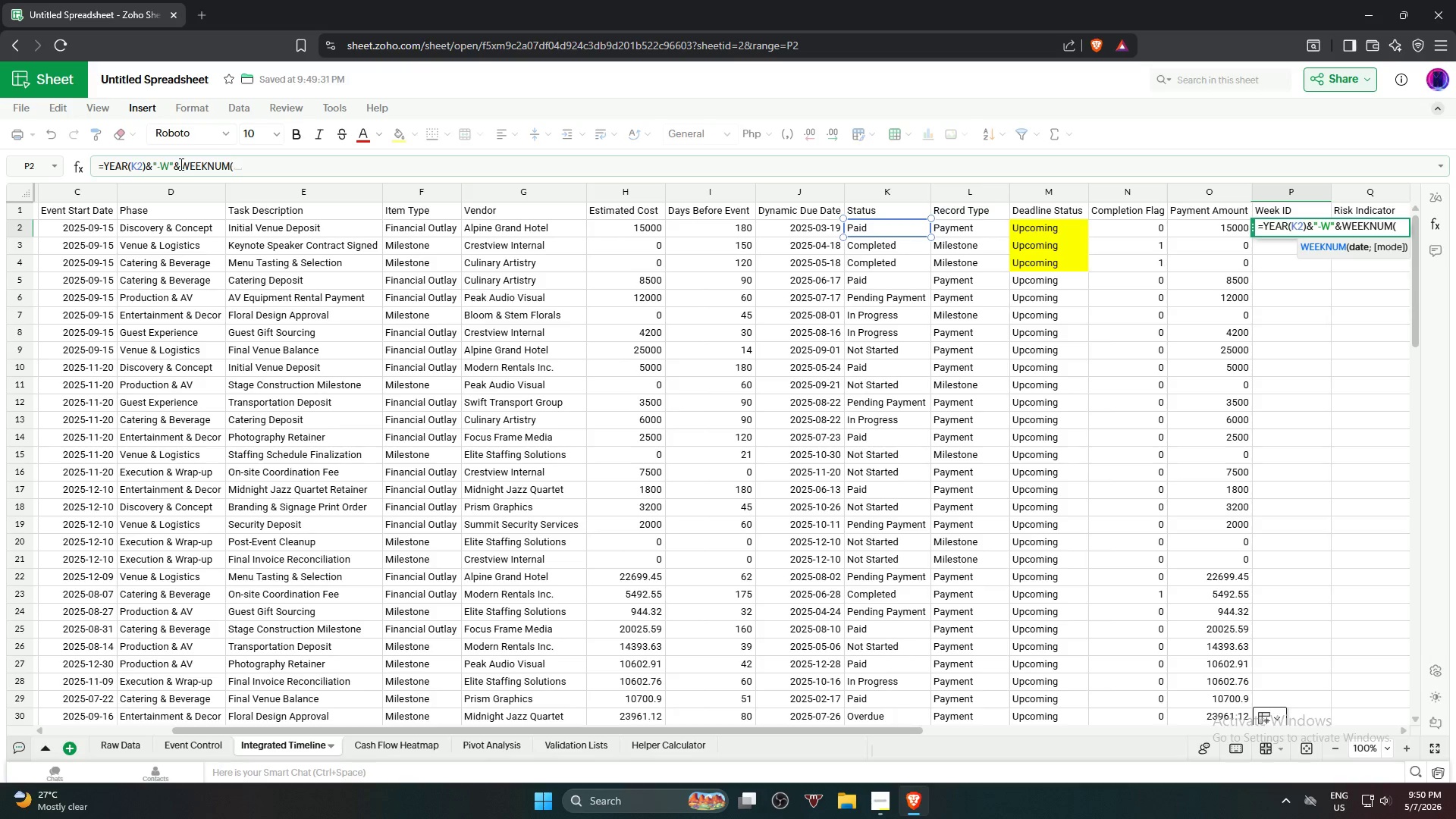 
left_click([887, 231])
 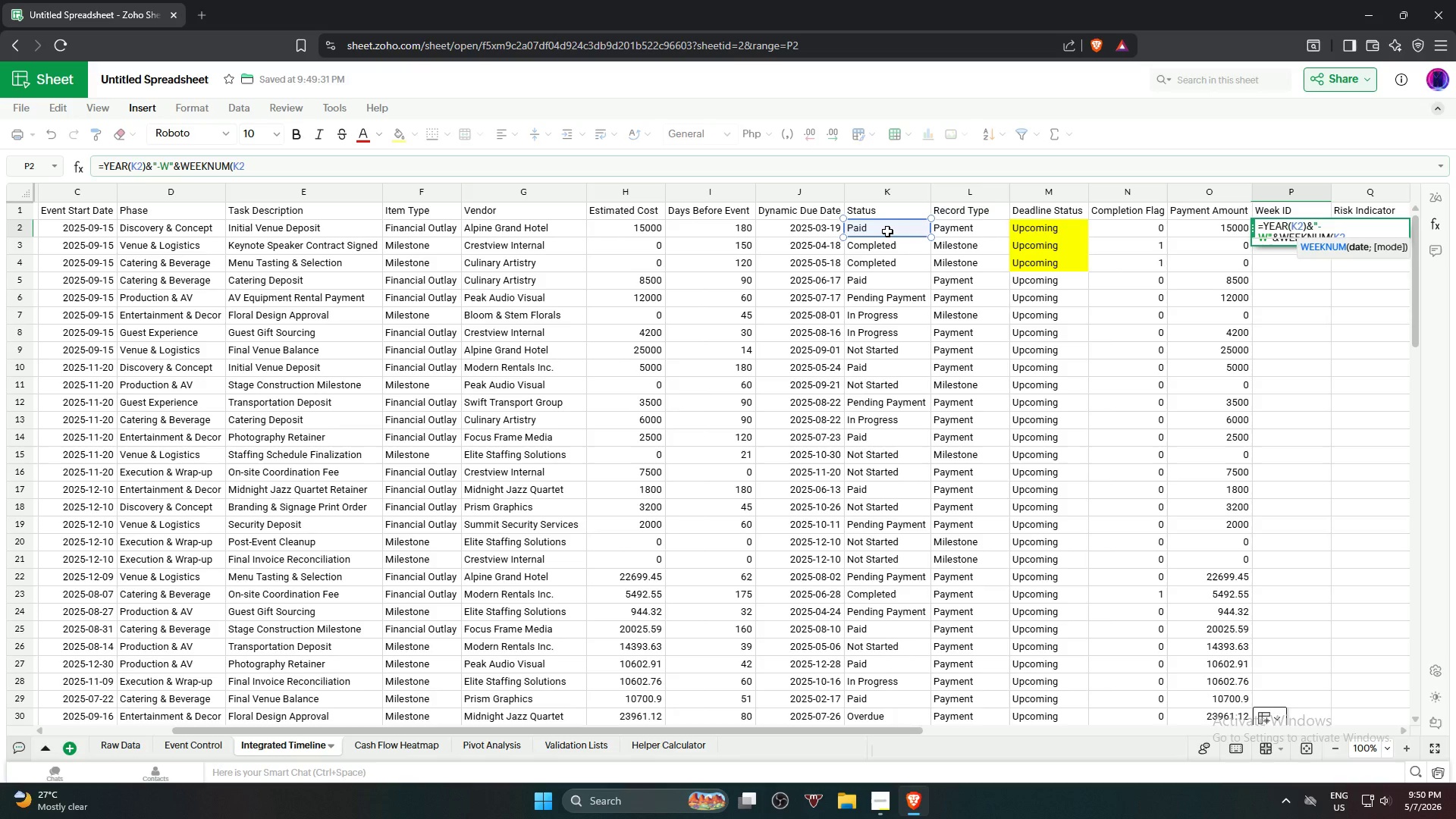 
key(Shift+0)
 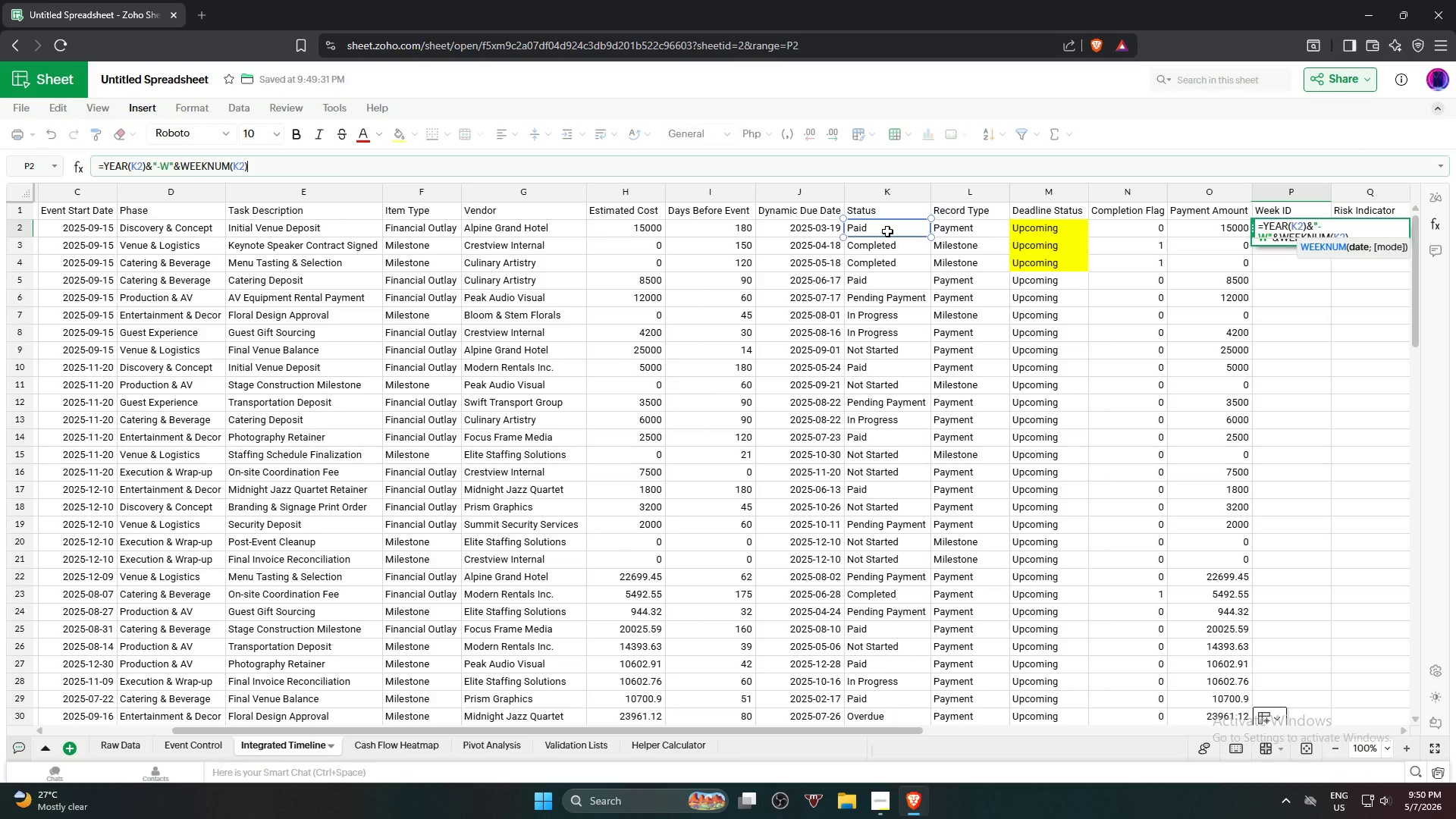 
key(Enter)
 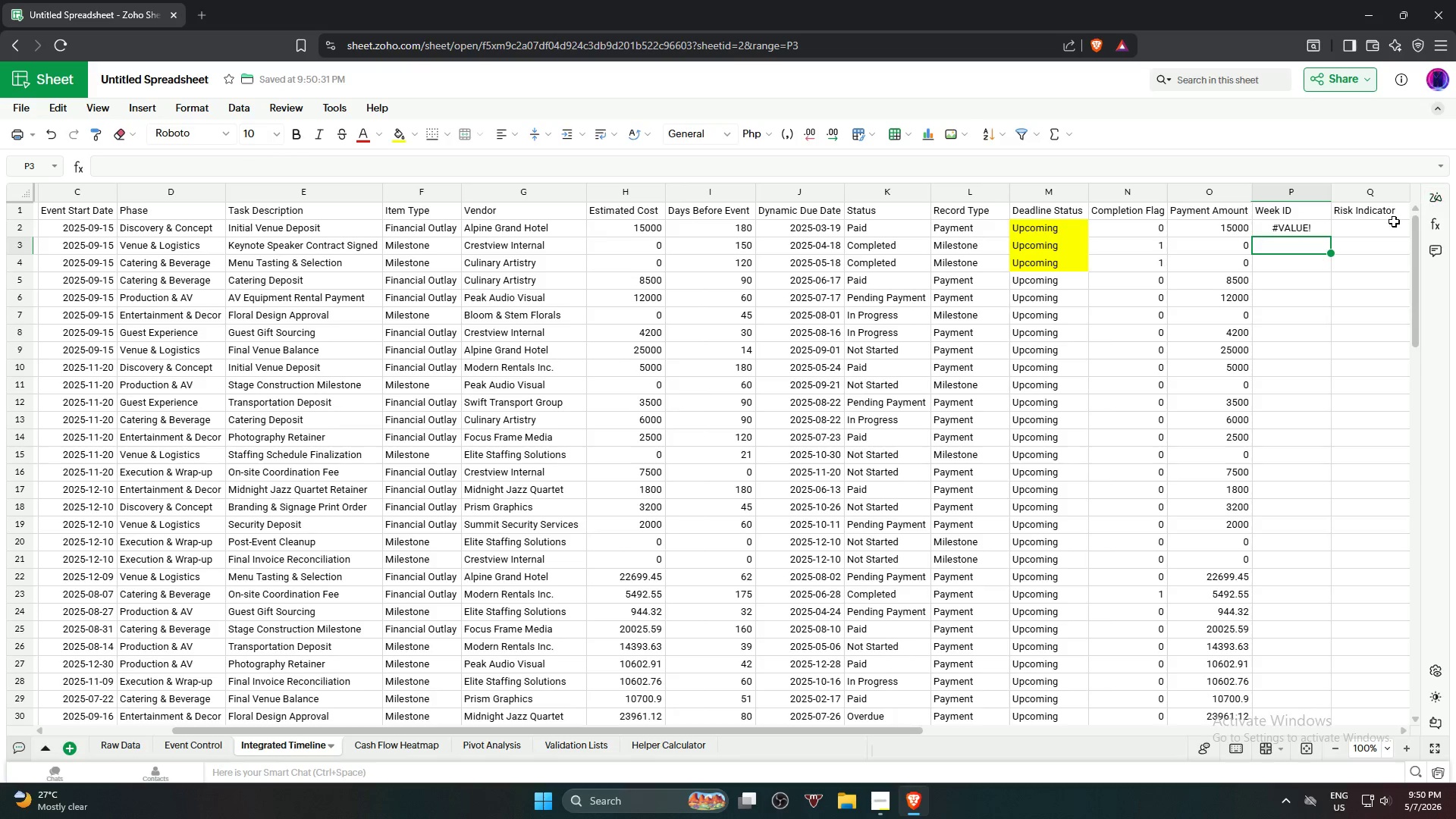 
left_click([1312, 234])
 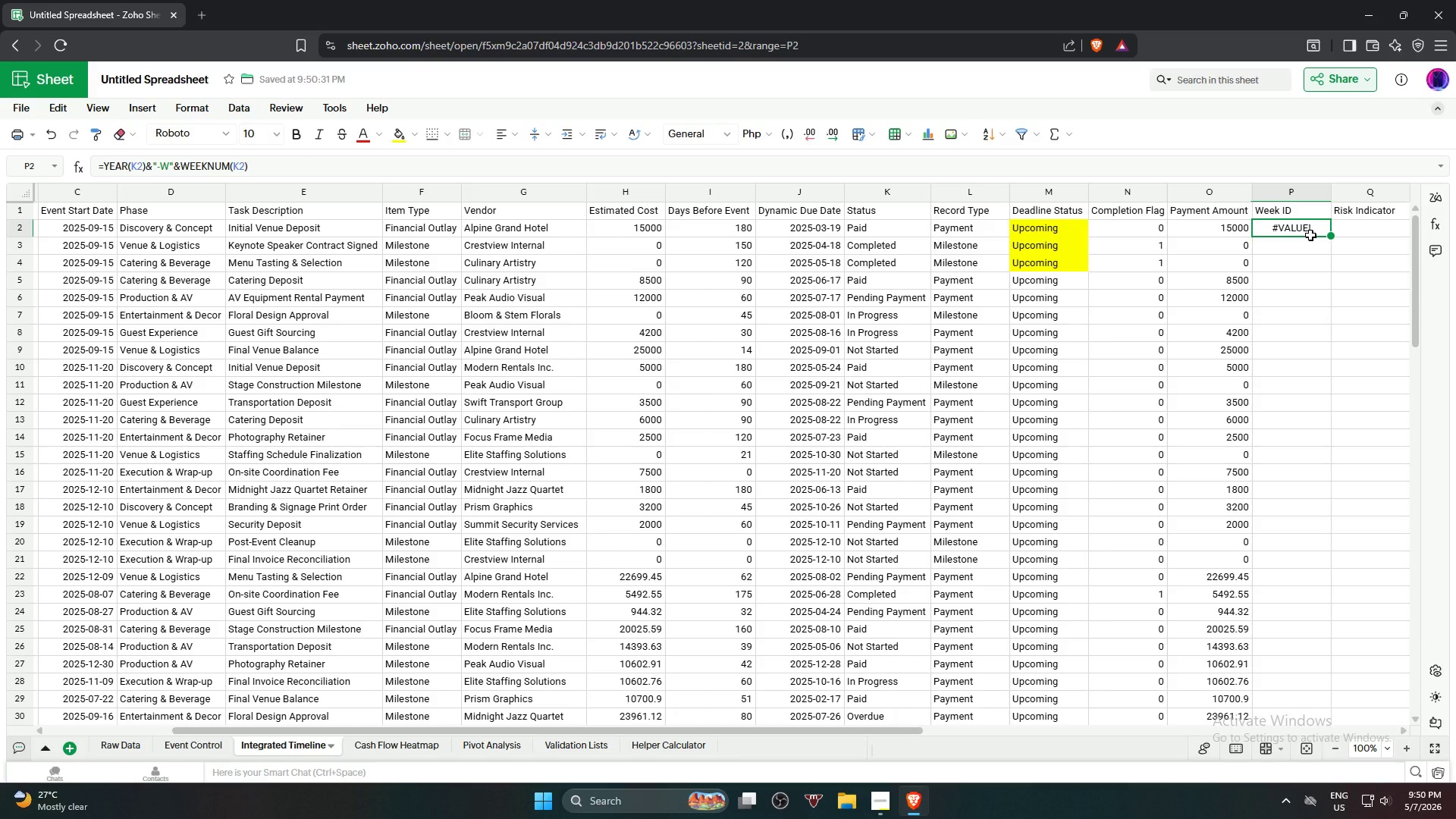 
wait(8.09)
 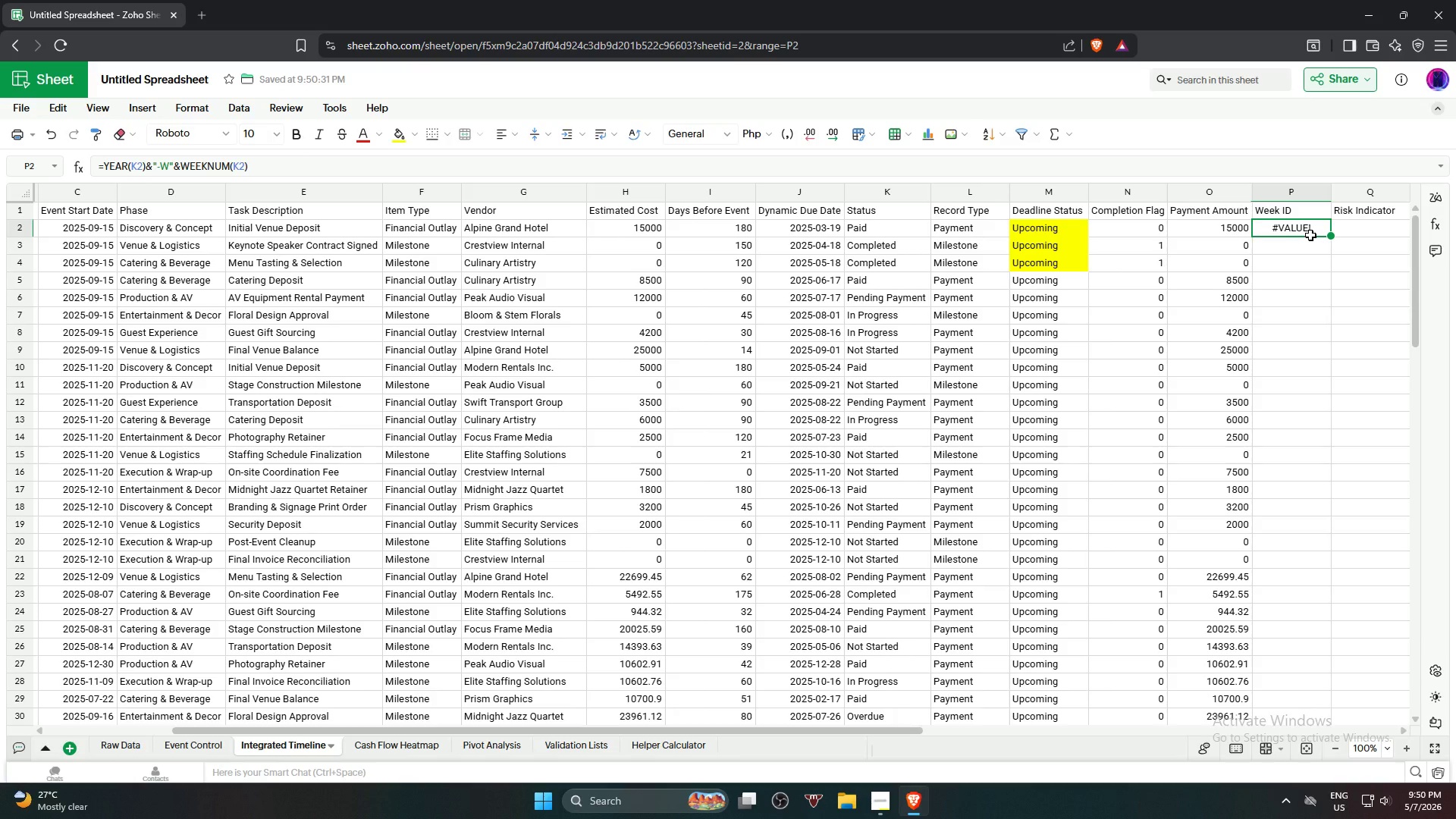 
left_click([136, 170])
 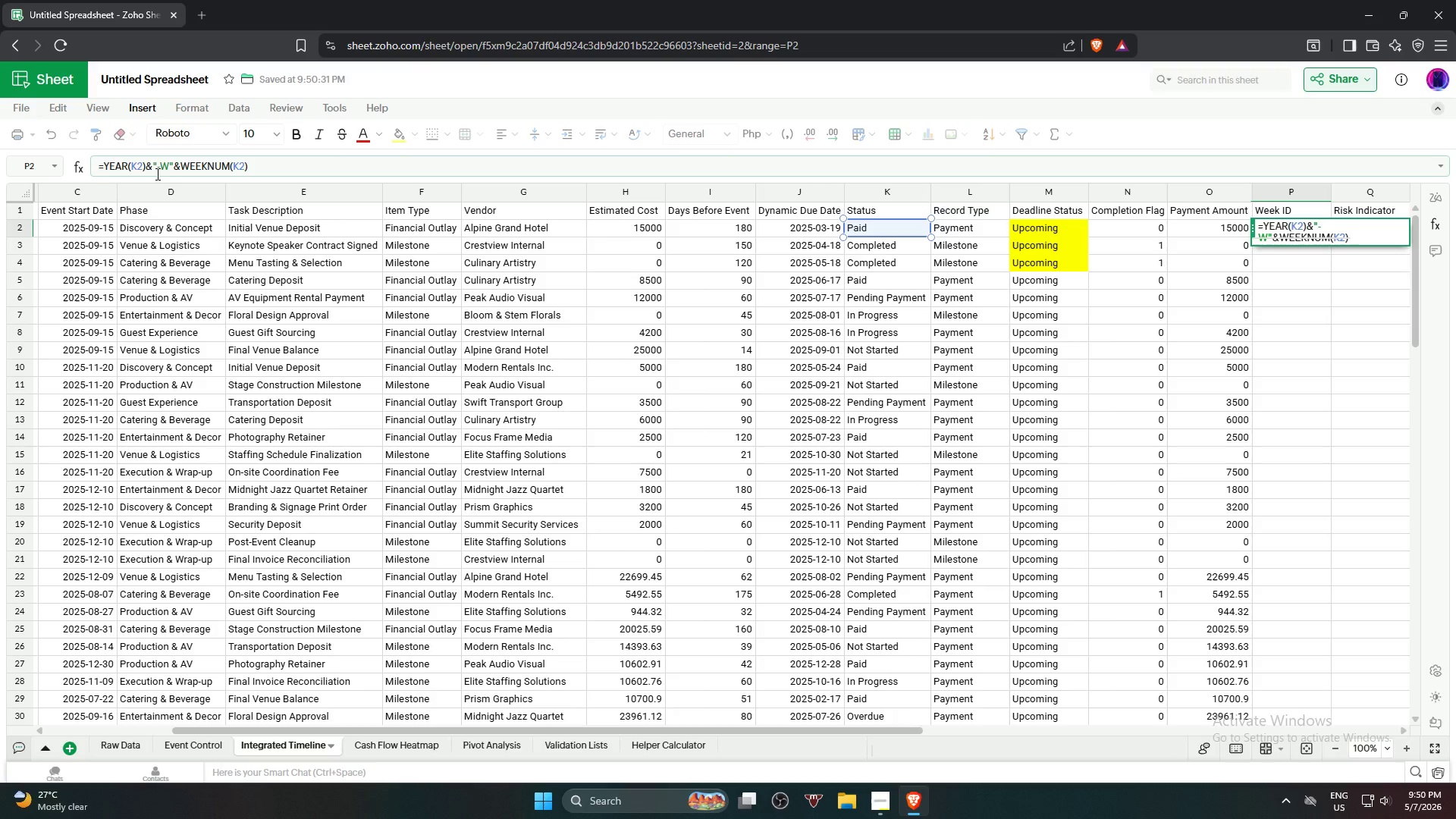 
key(Backspace)
 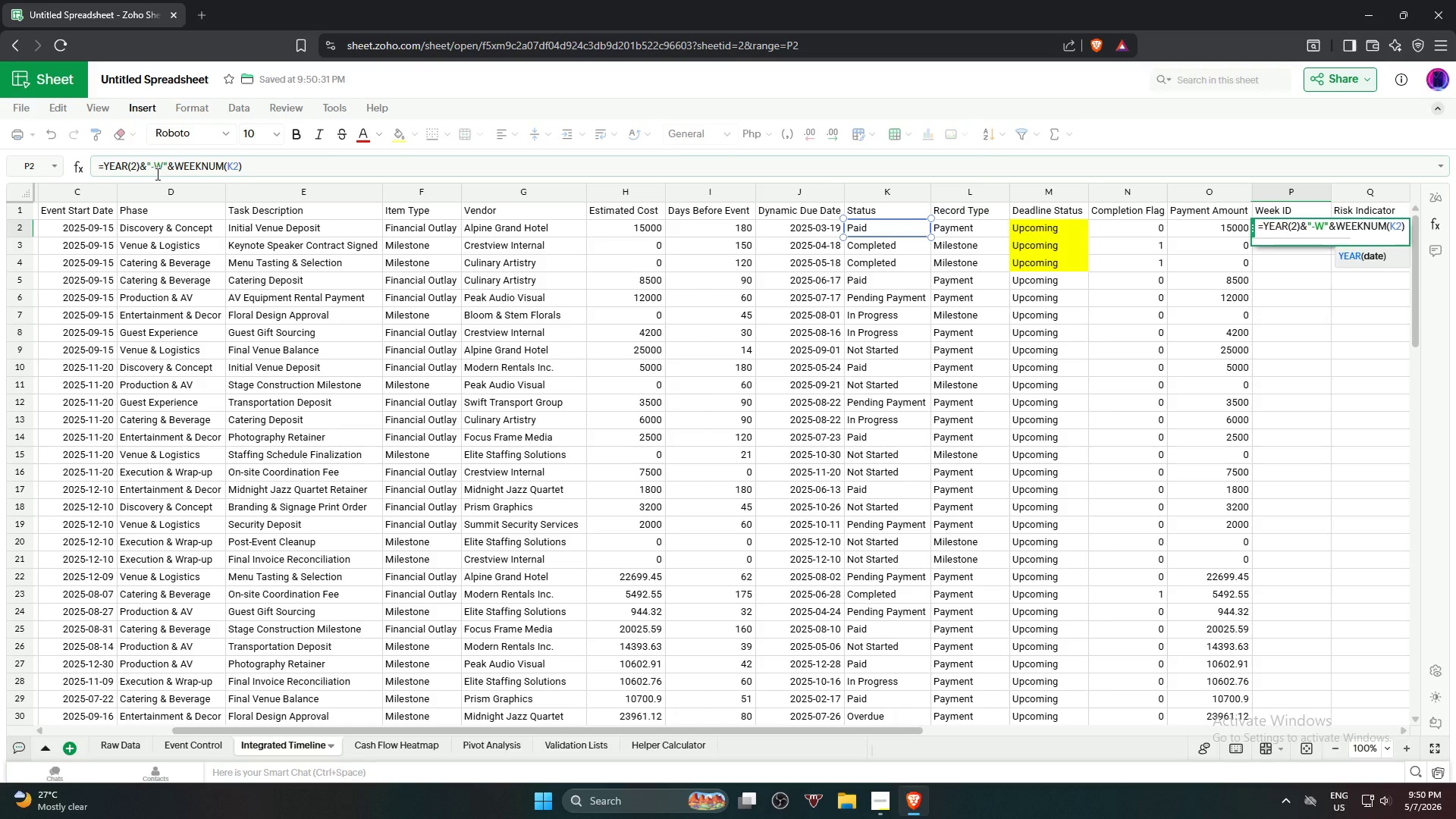 
key(J)
 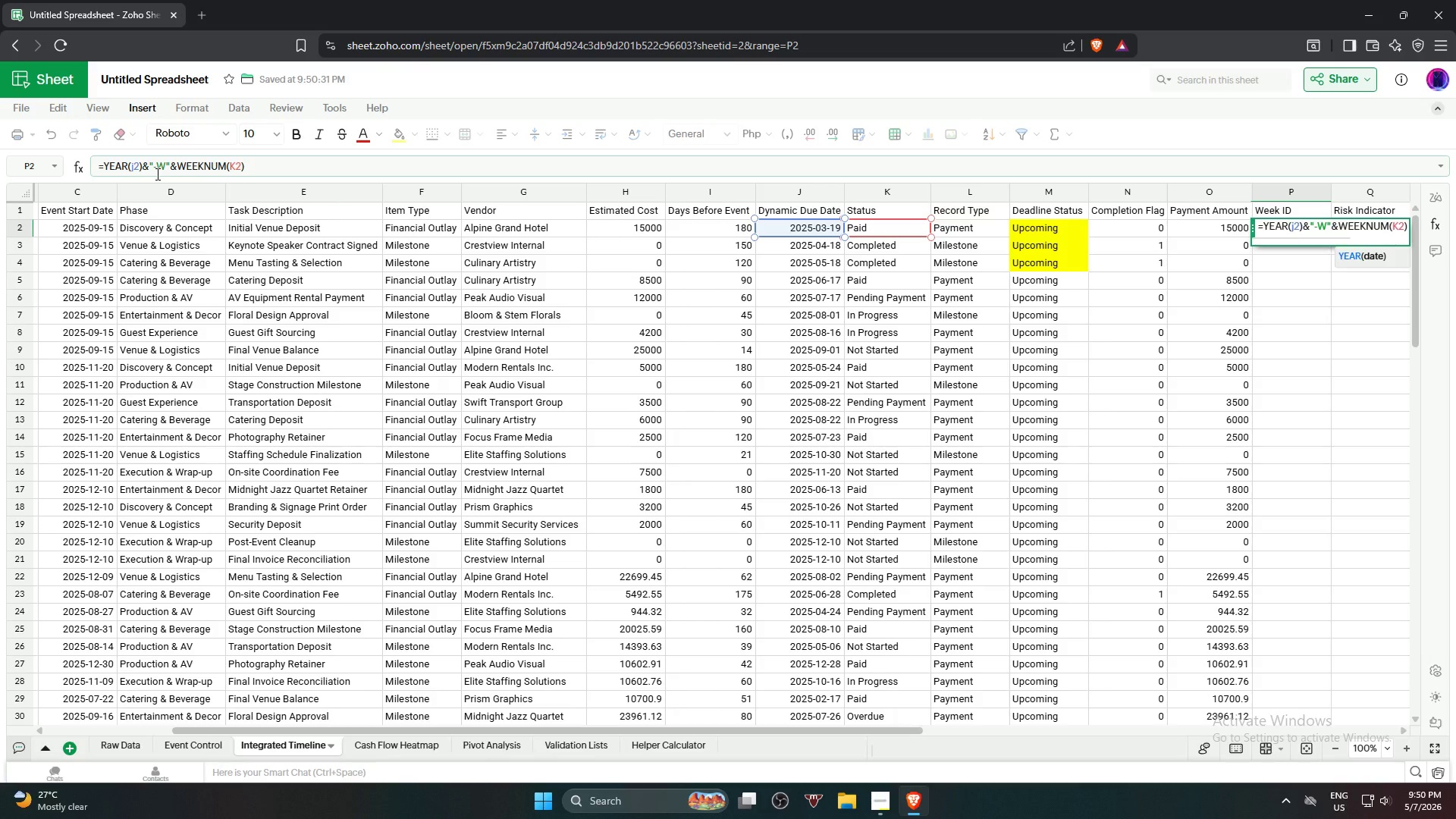 
key(Backspace)
 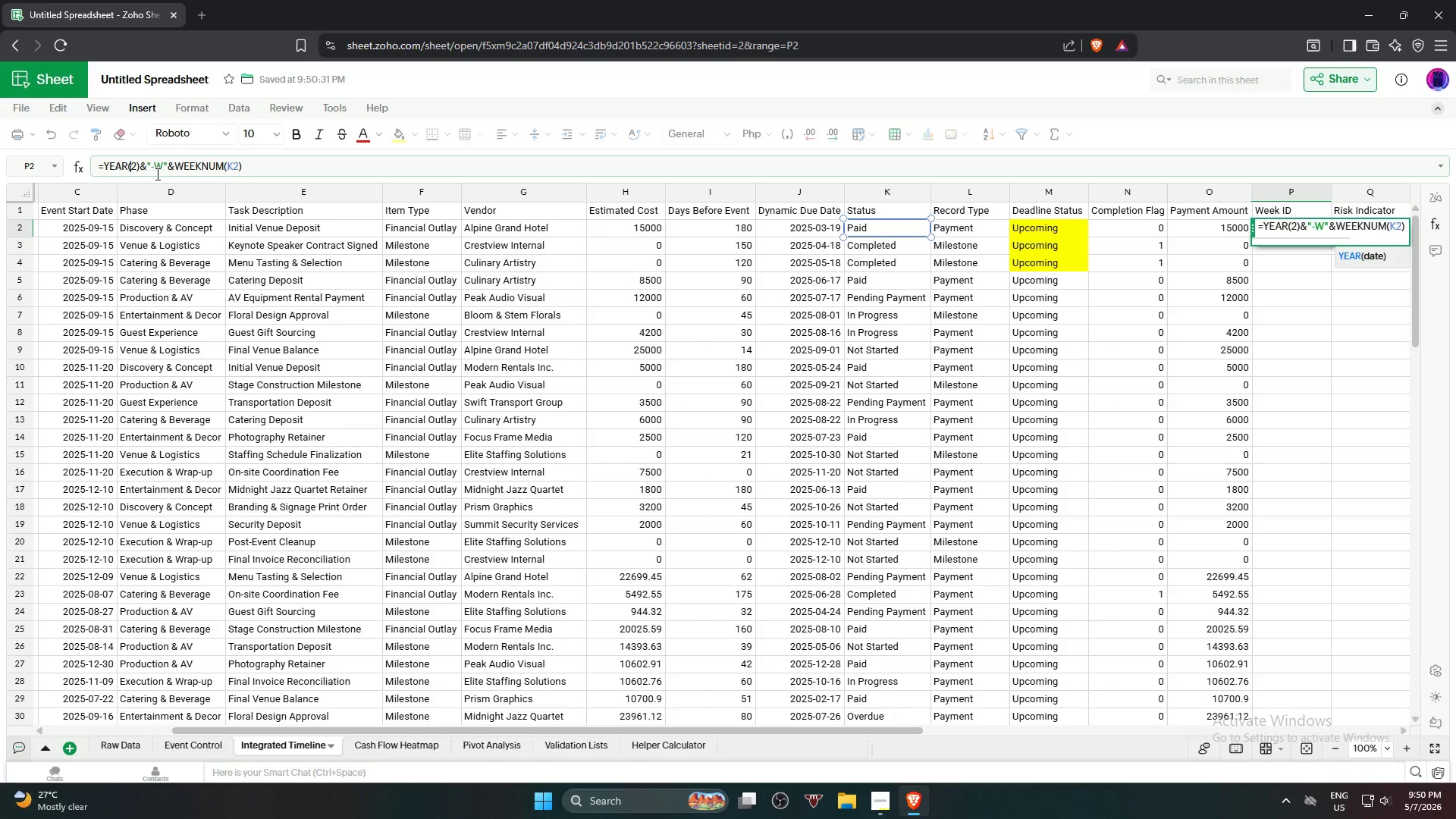 
key(Shift+ShiftLeft)
 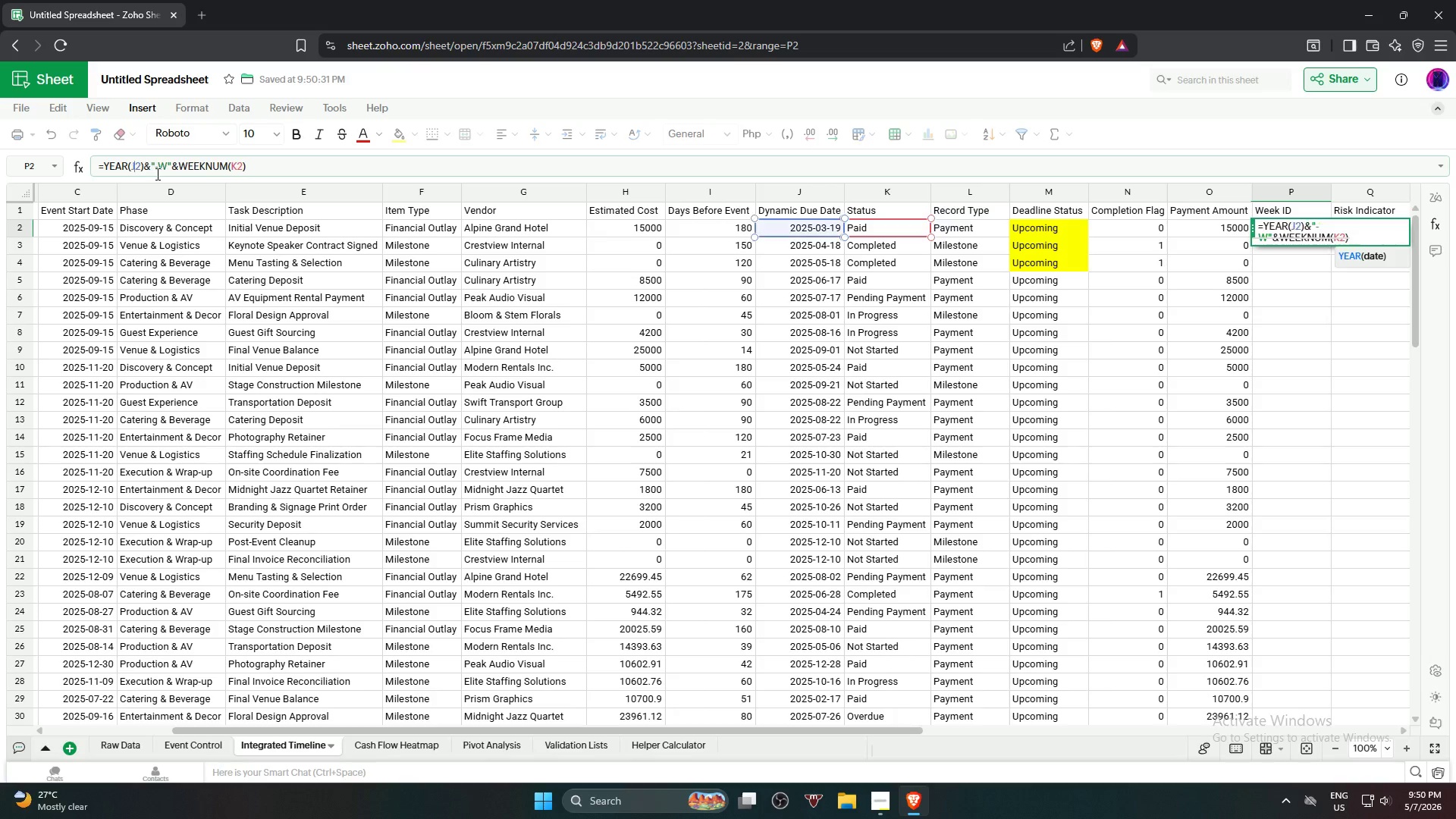 
key(Shift+J)
 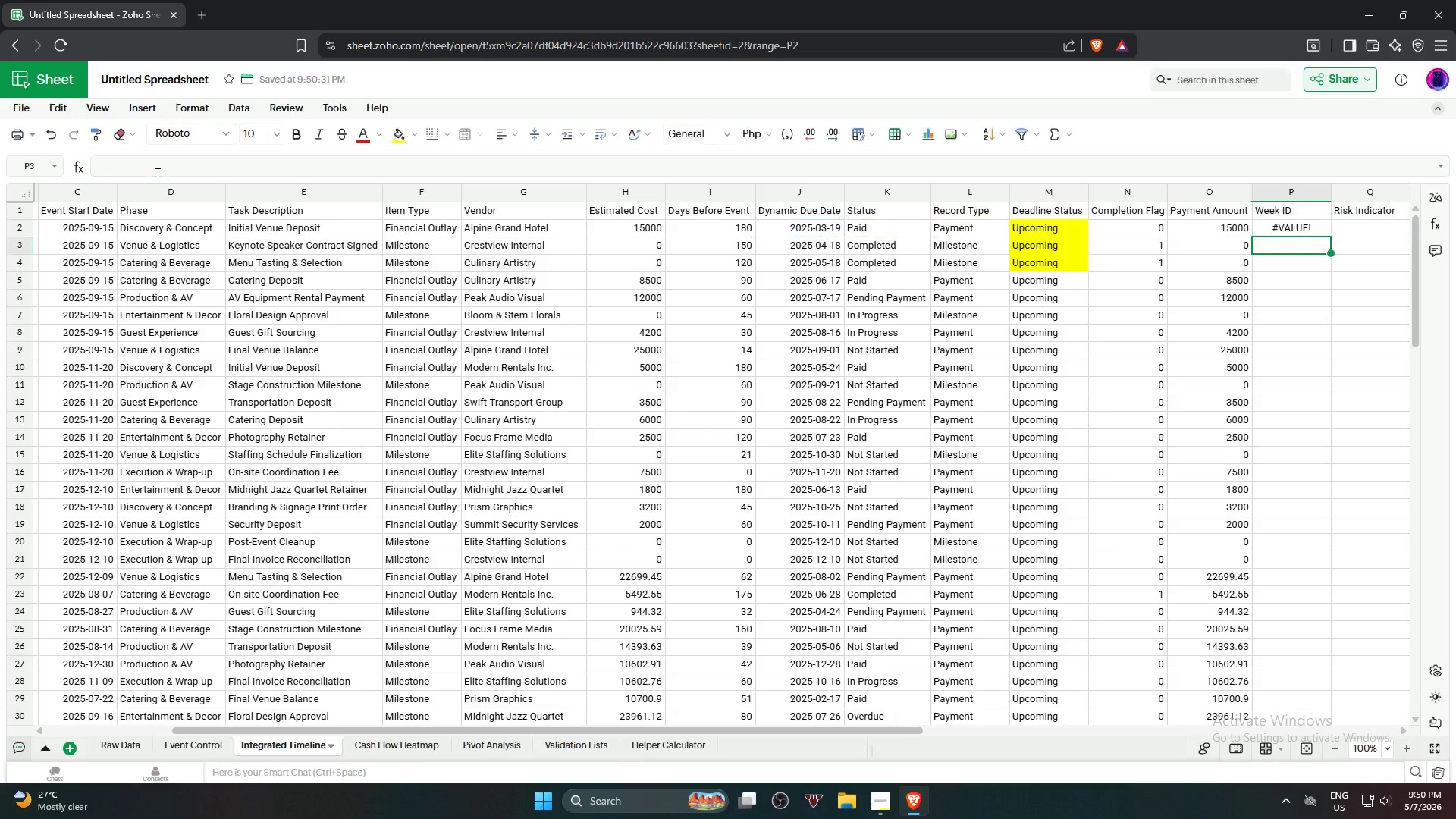 
key(Enter)
 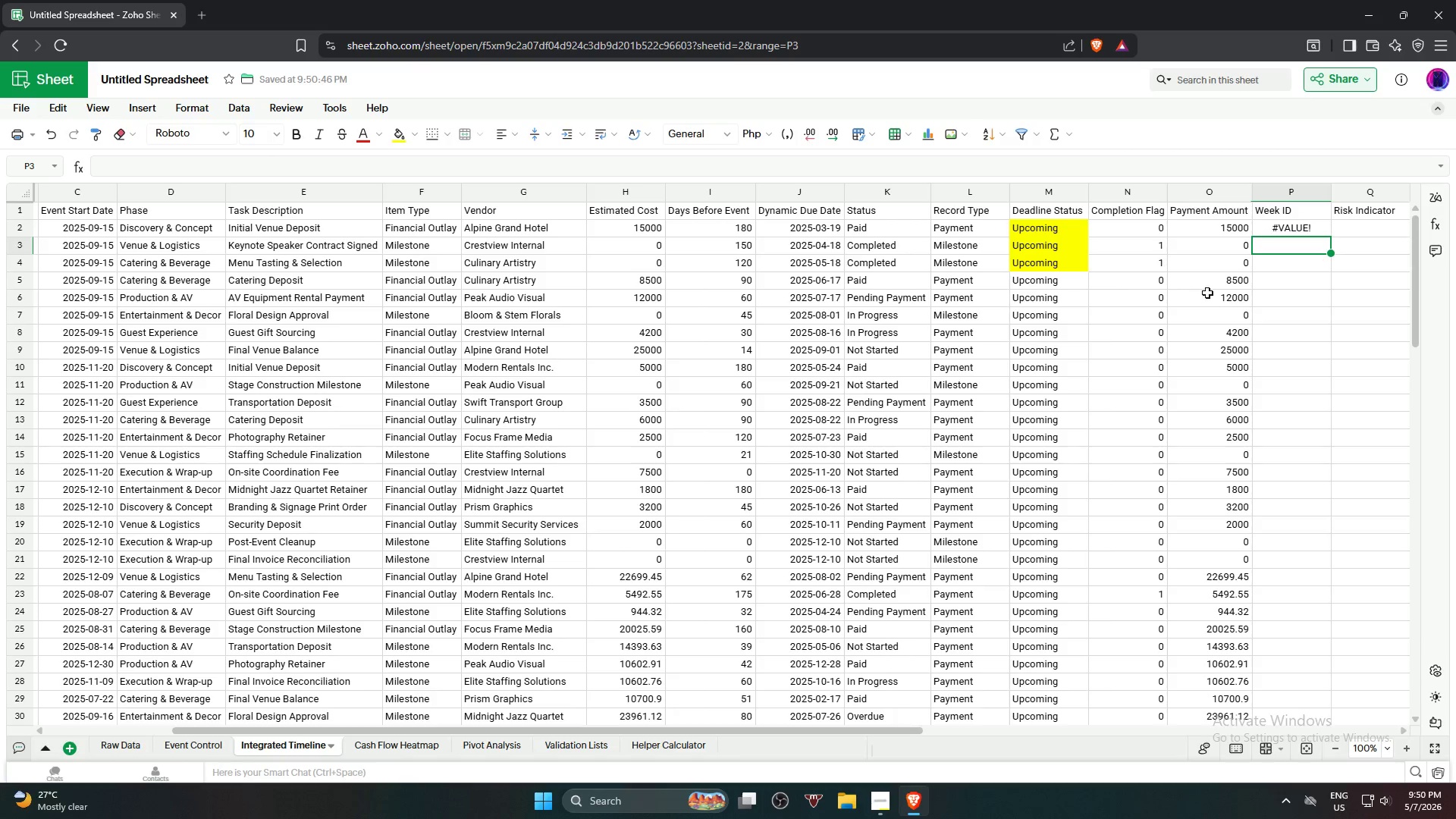 
left_click([1325, 225])
 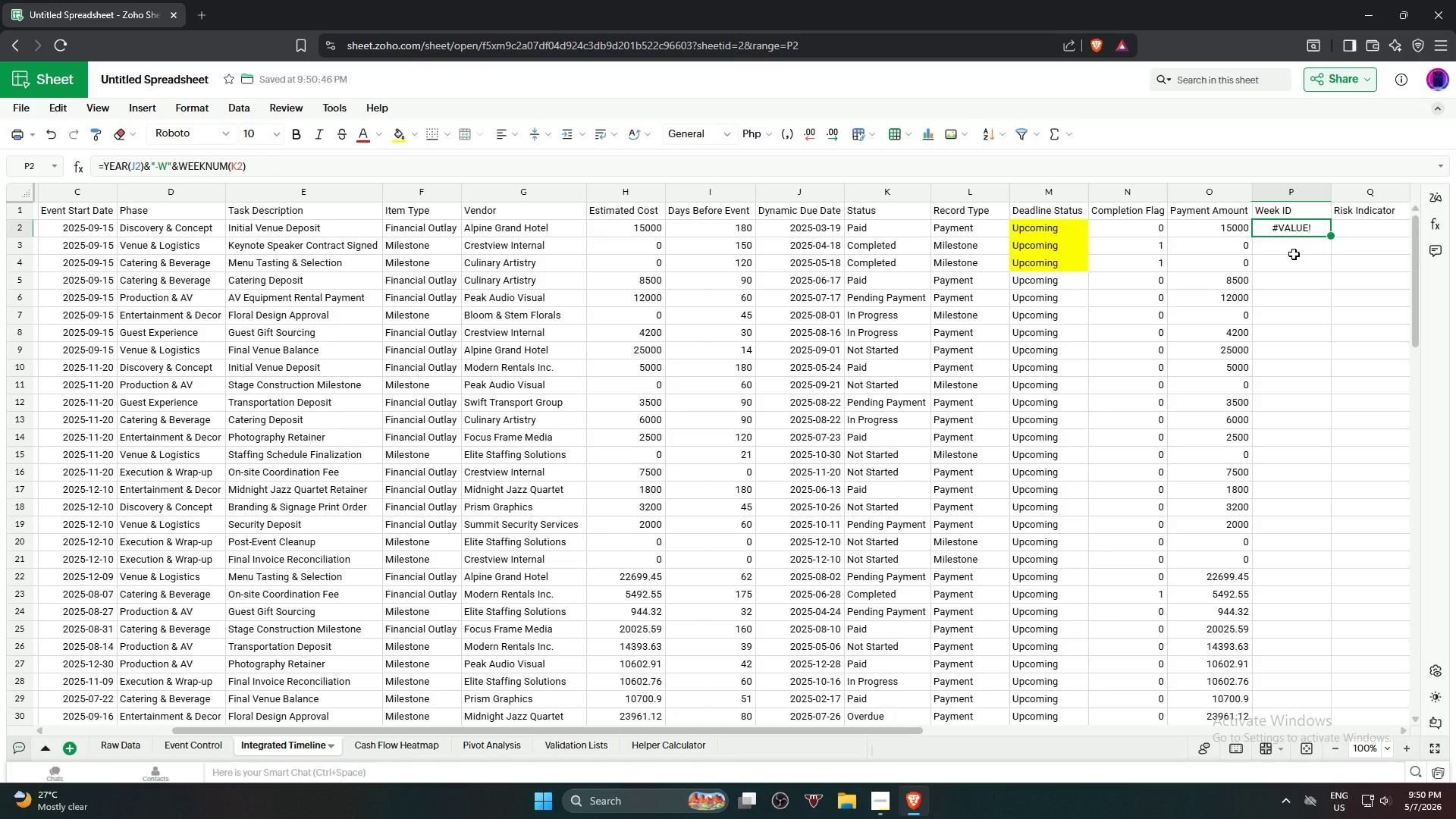 
wait(13.73)
 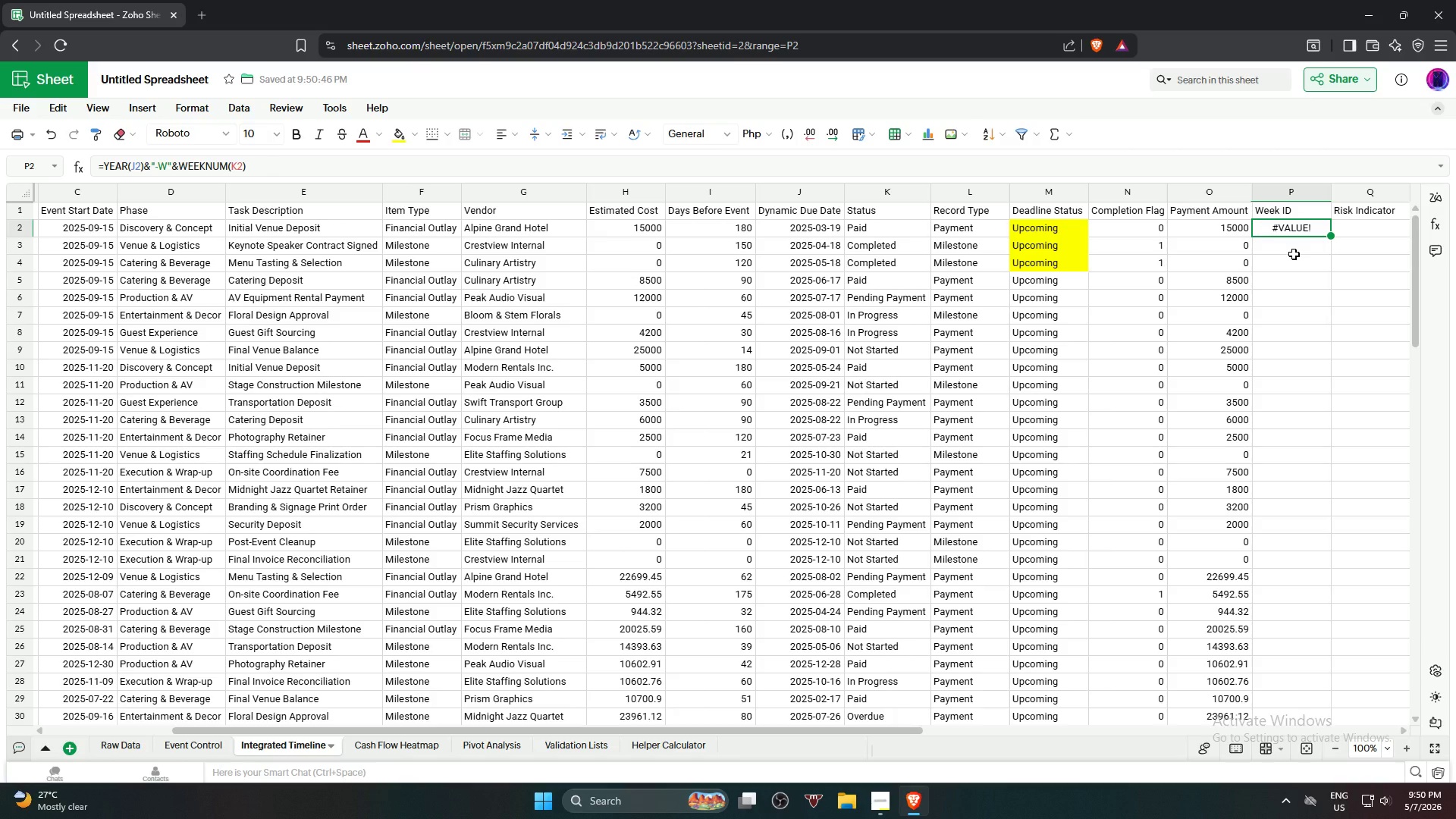 
left_click([239, 164])
 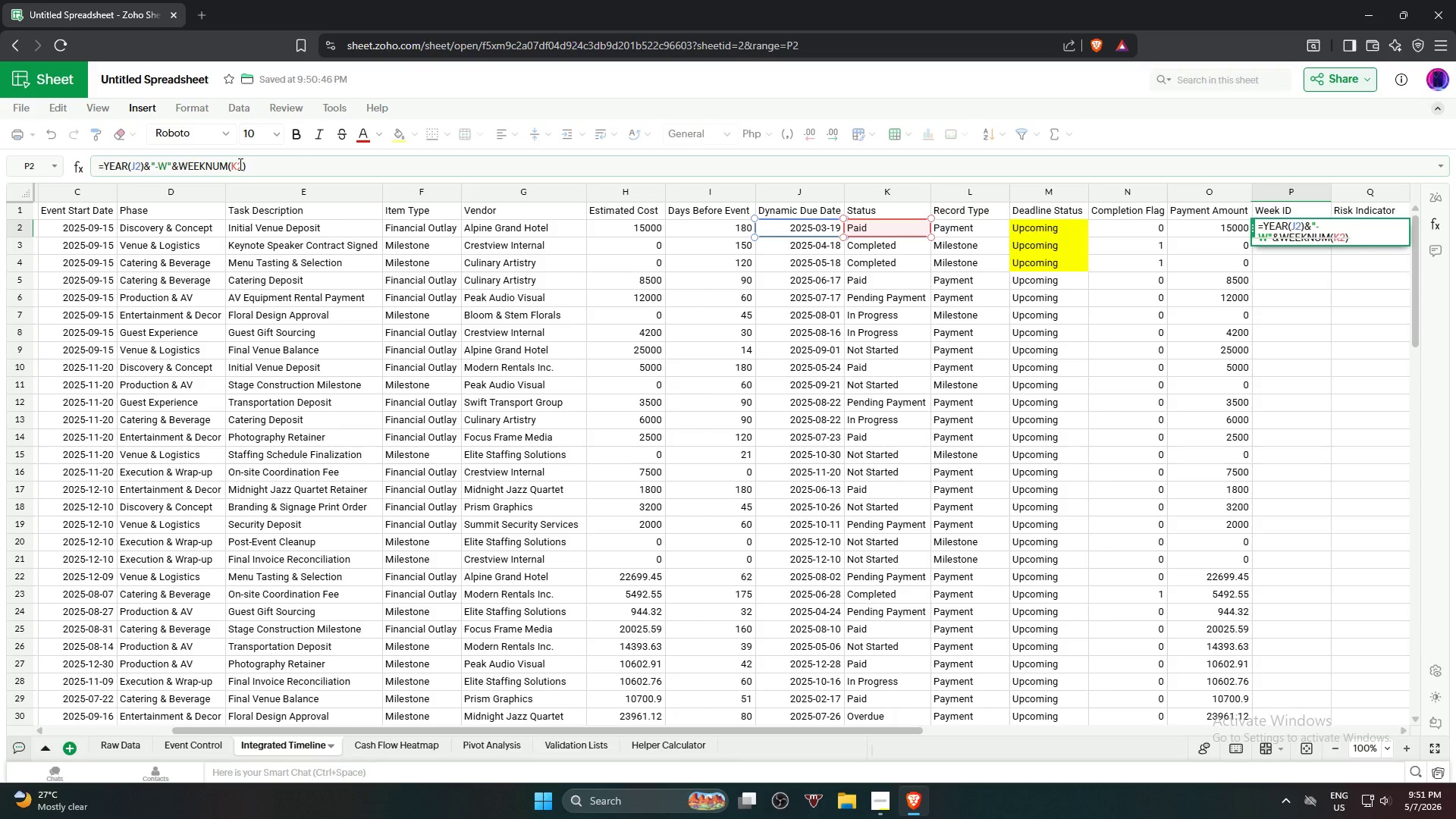 
key(Backspace)
 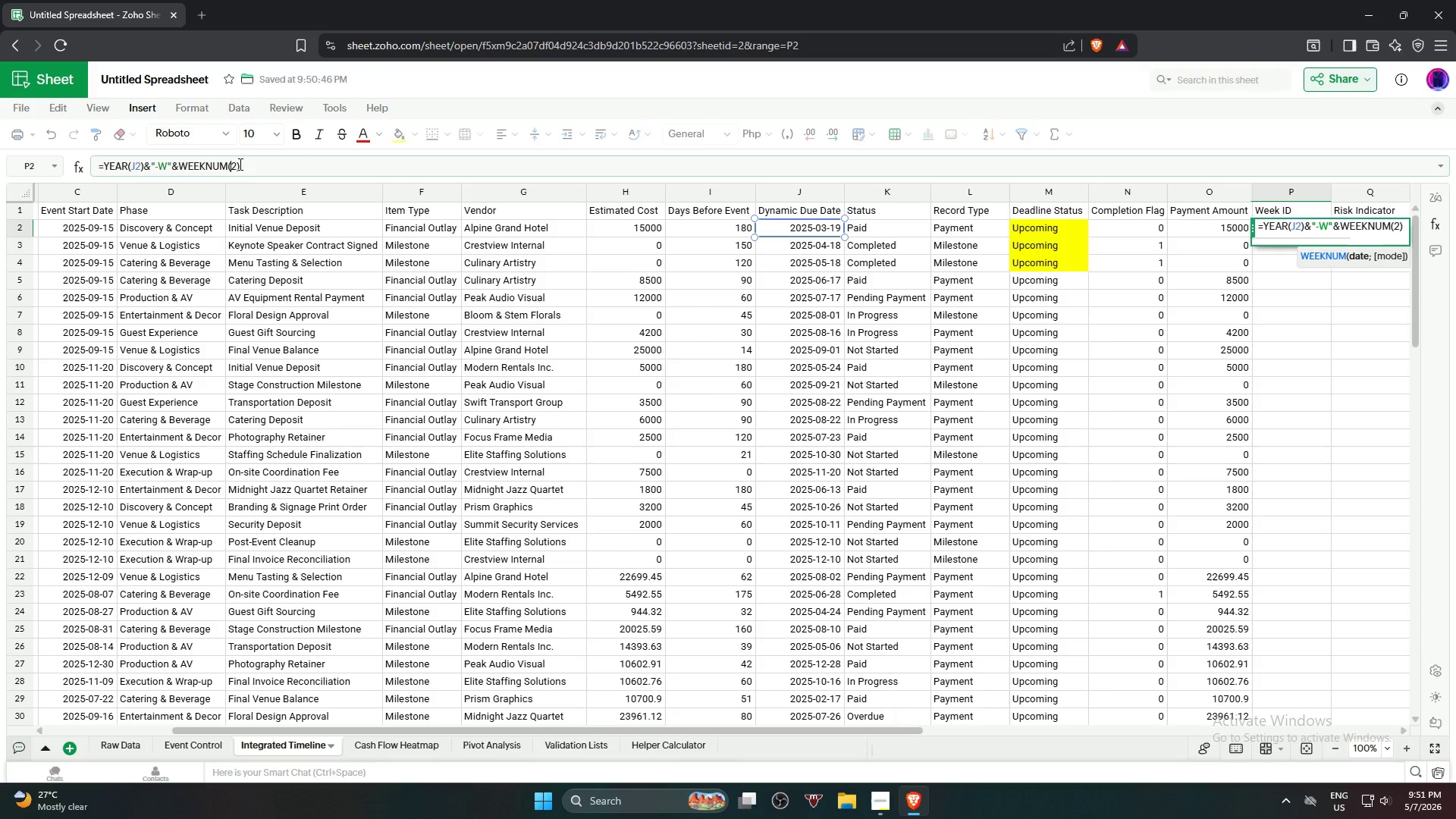 
key(Control+ControlLeft)
 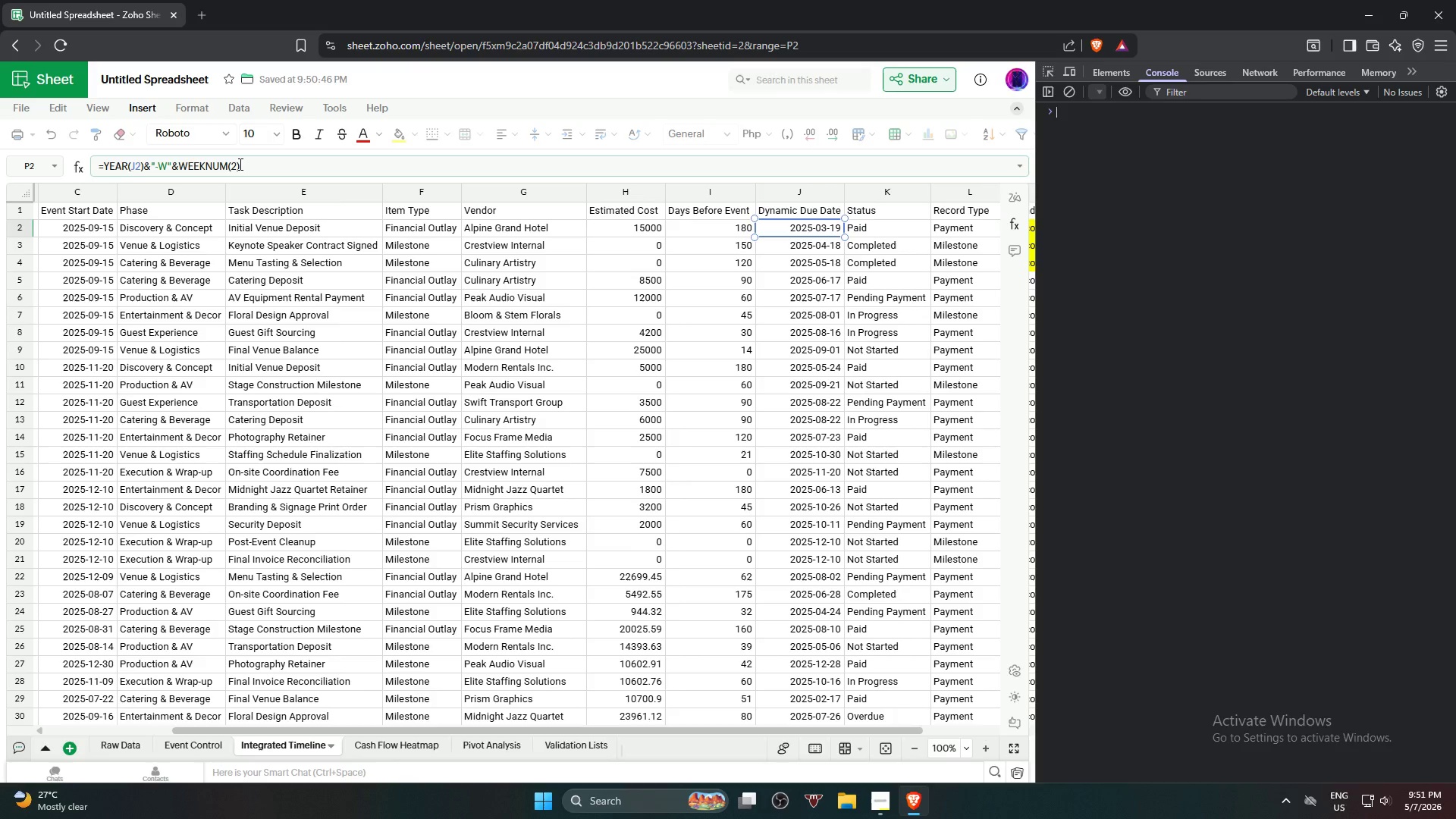 
key(Control+Shift+ShiftLeft)
 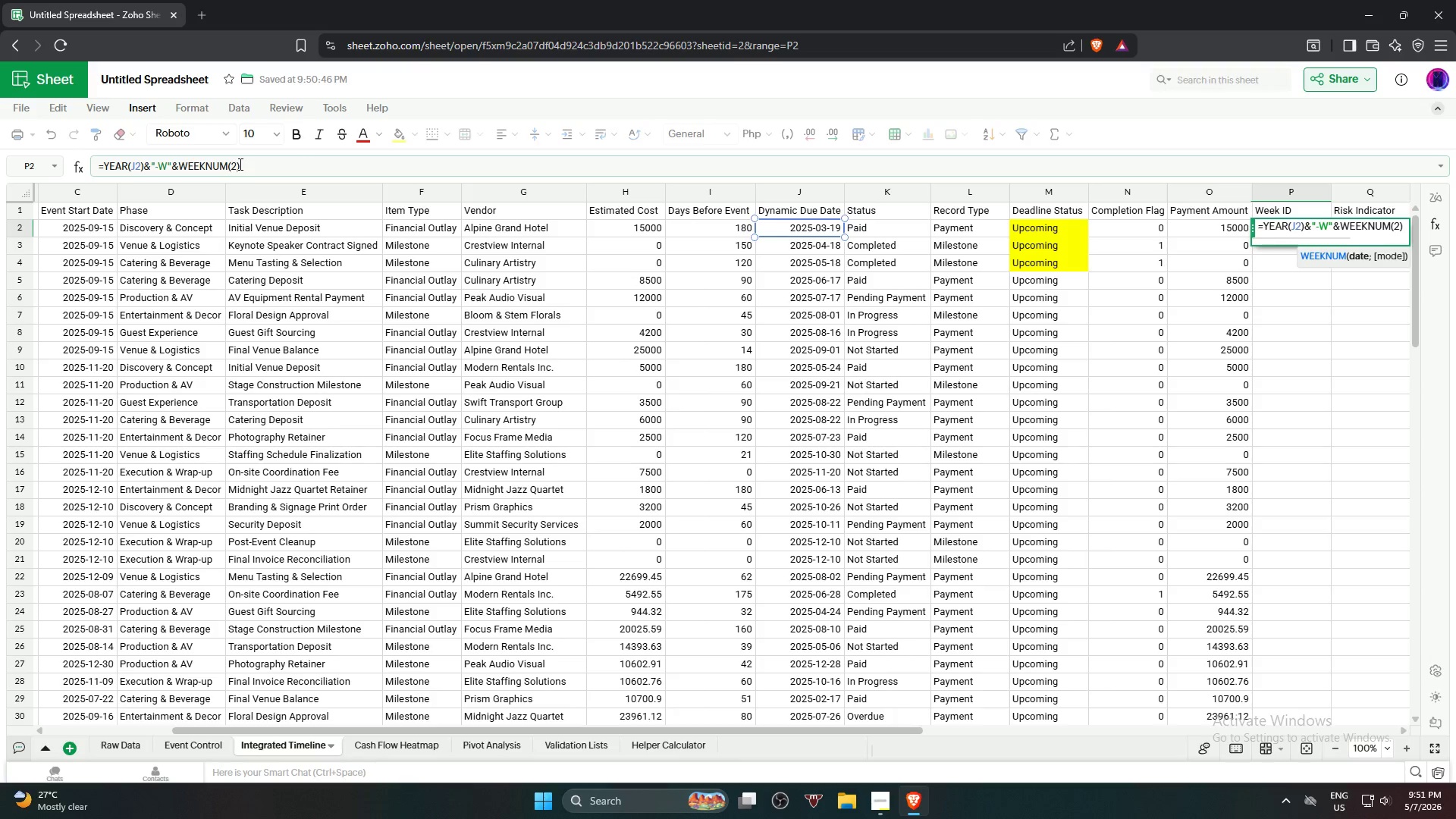 
key(Control+Shift+J)
 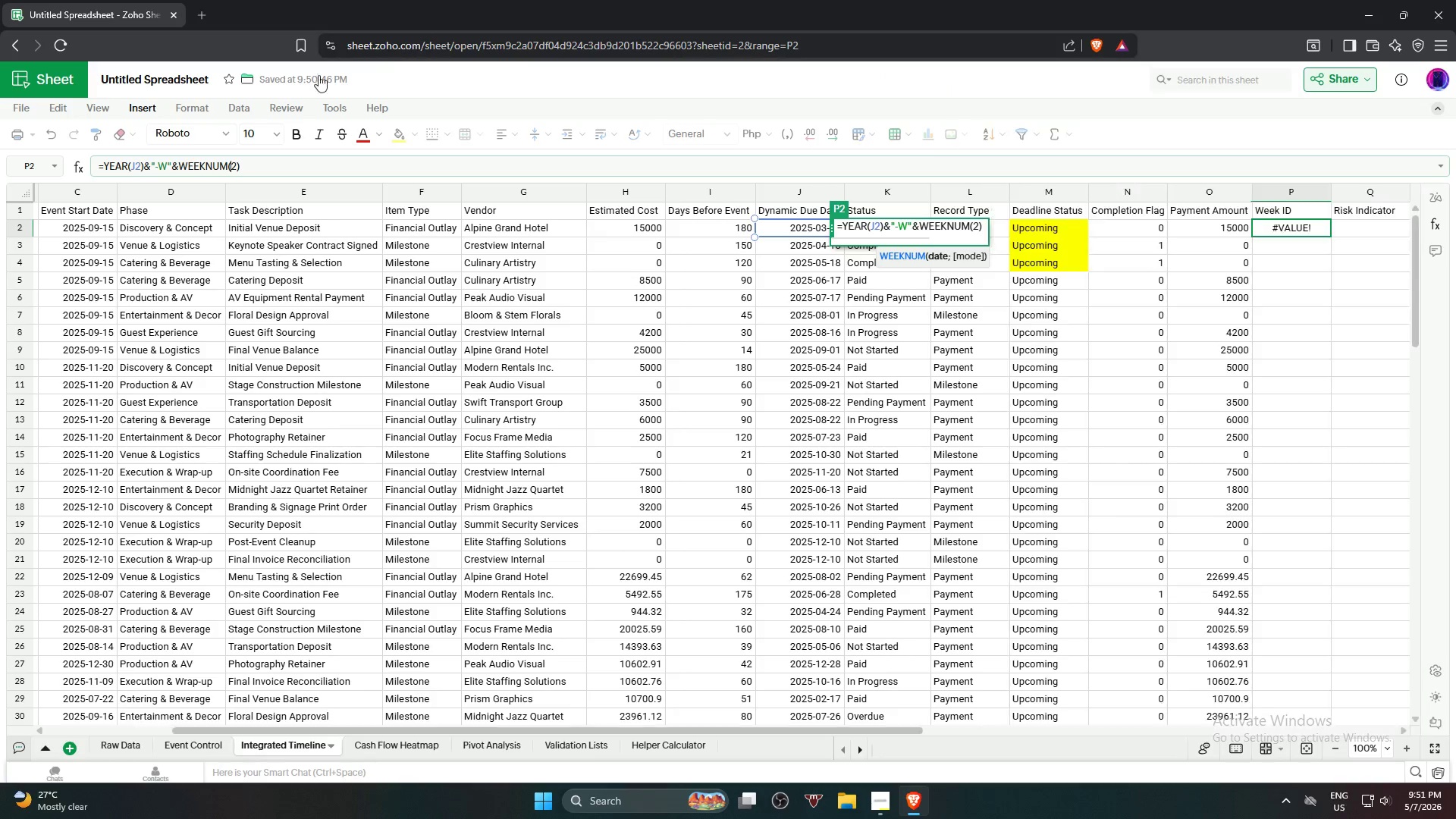 
key(Shift+J)
 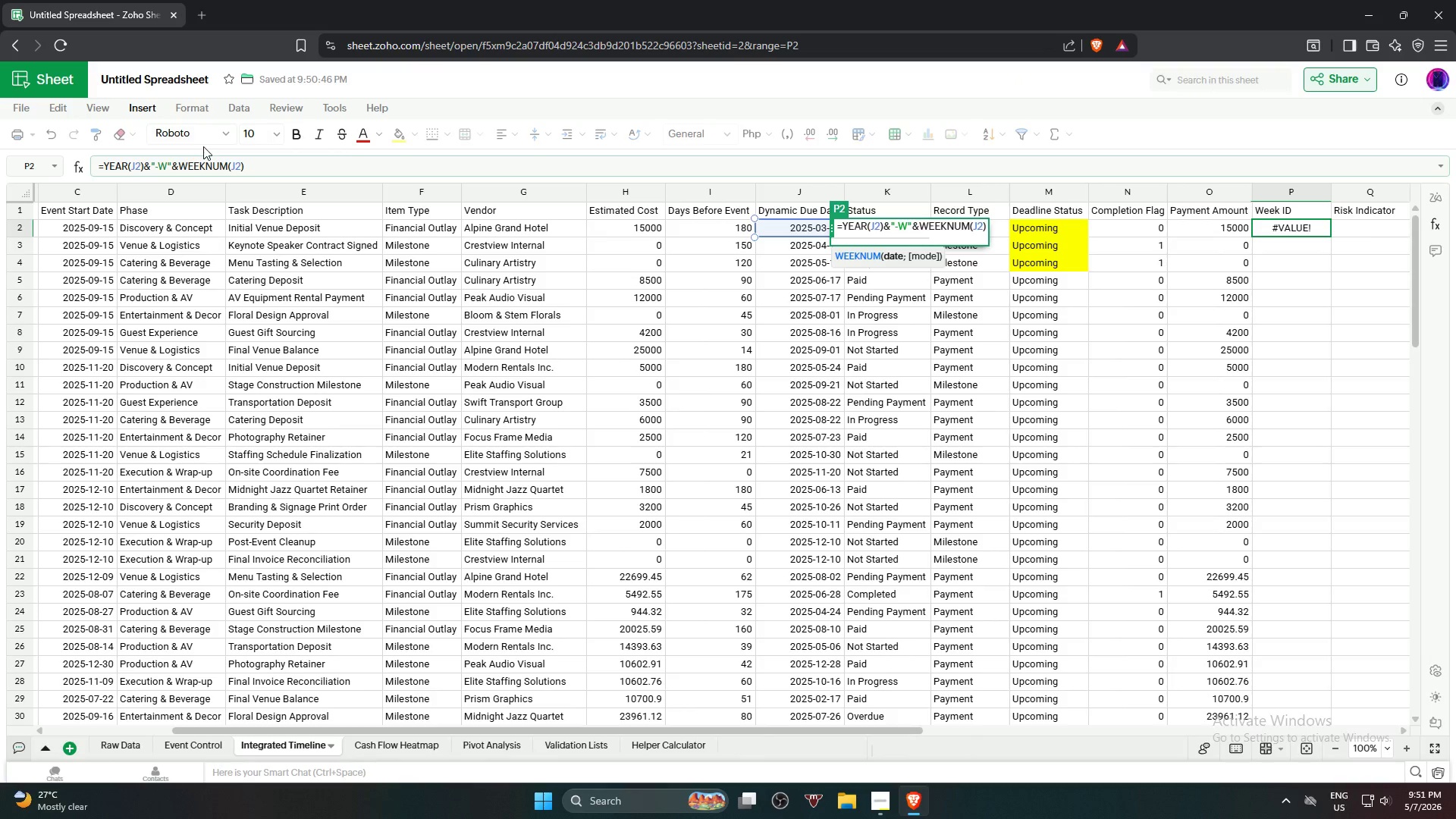 
key(Enter)
 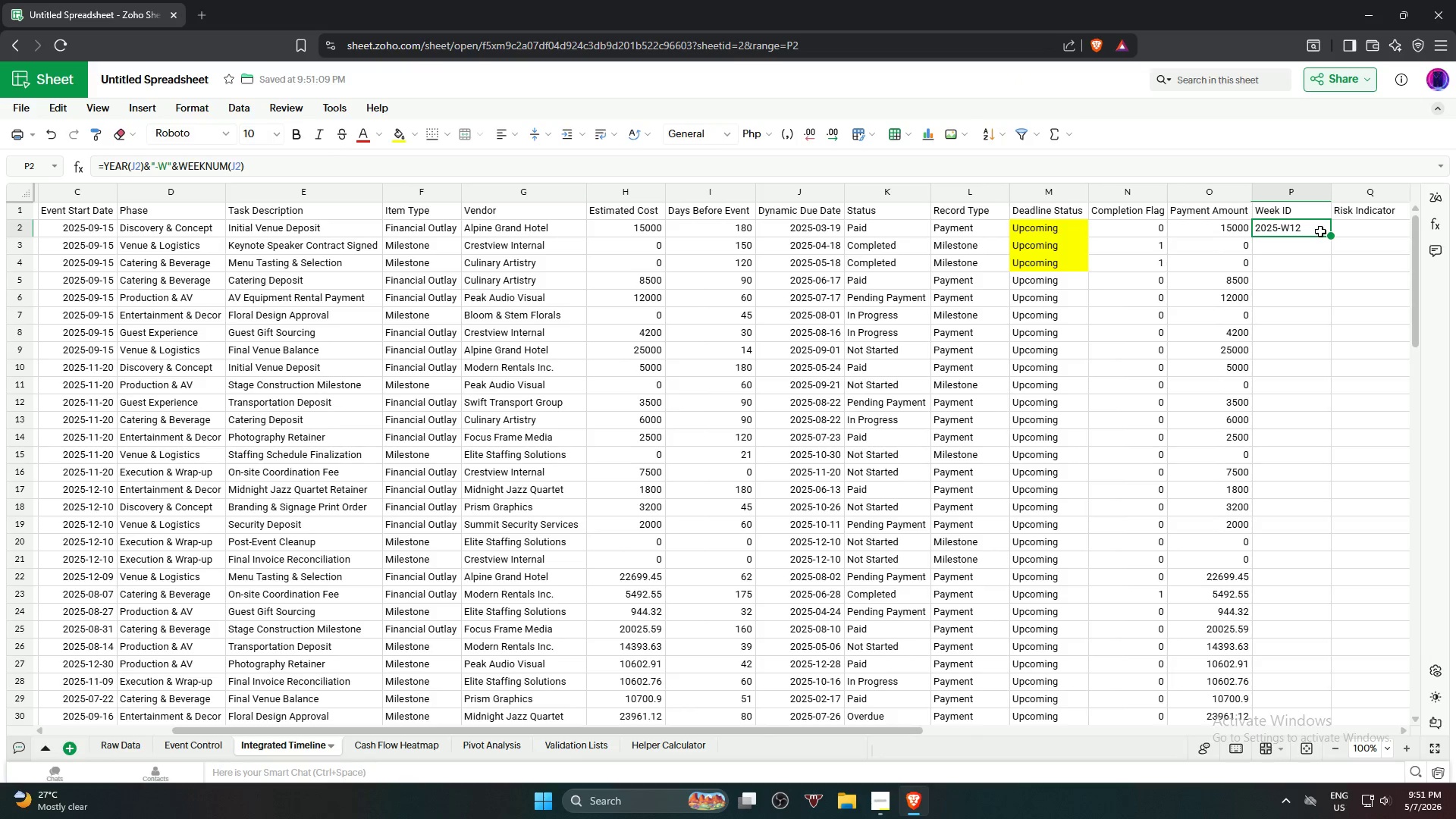 
wait(5.45)
 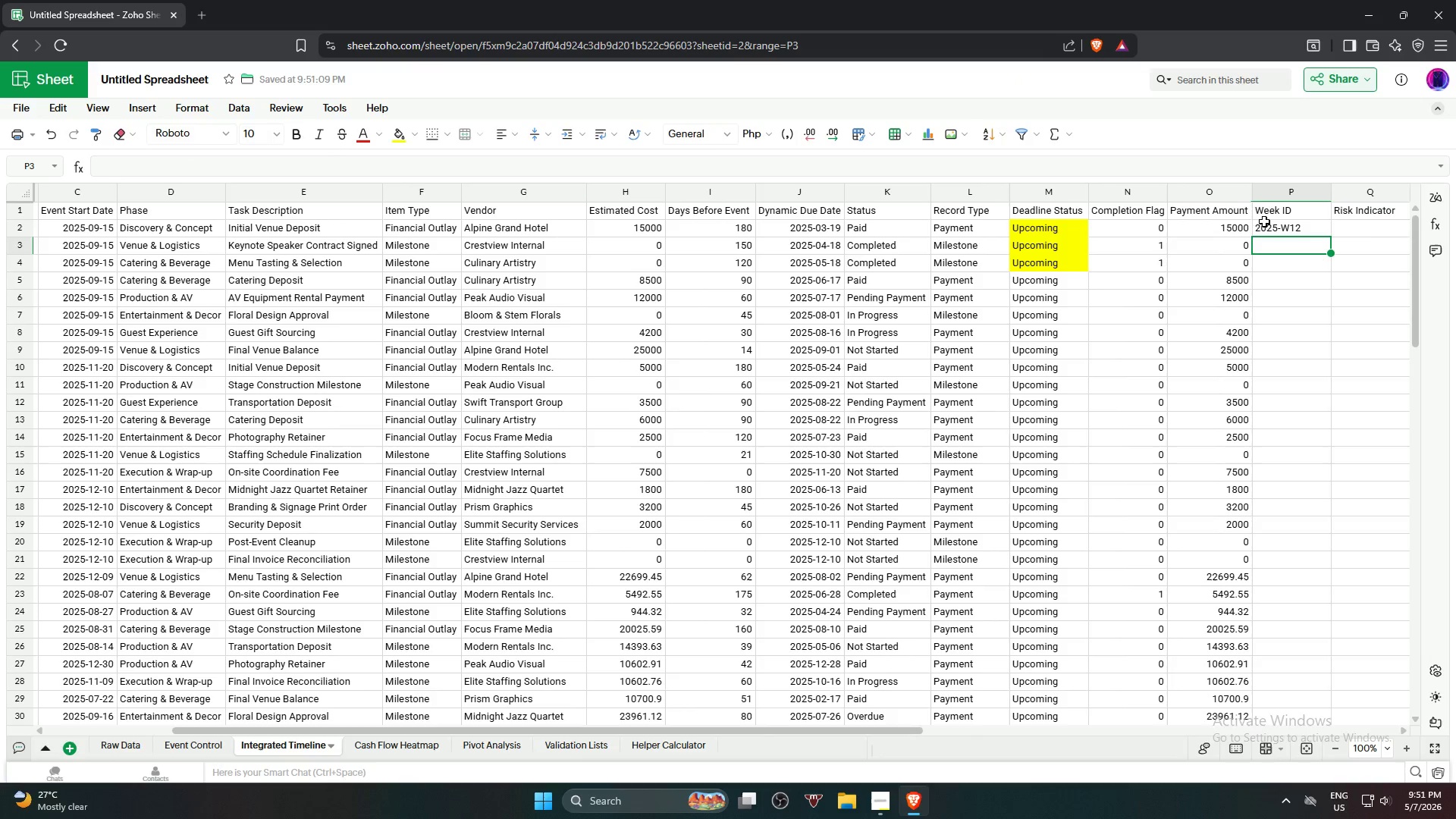 
left_click_drag(start_coordinate=[1331, 238], to_coordinate=[1333, 275])
 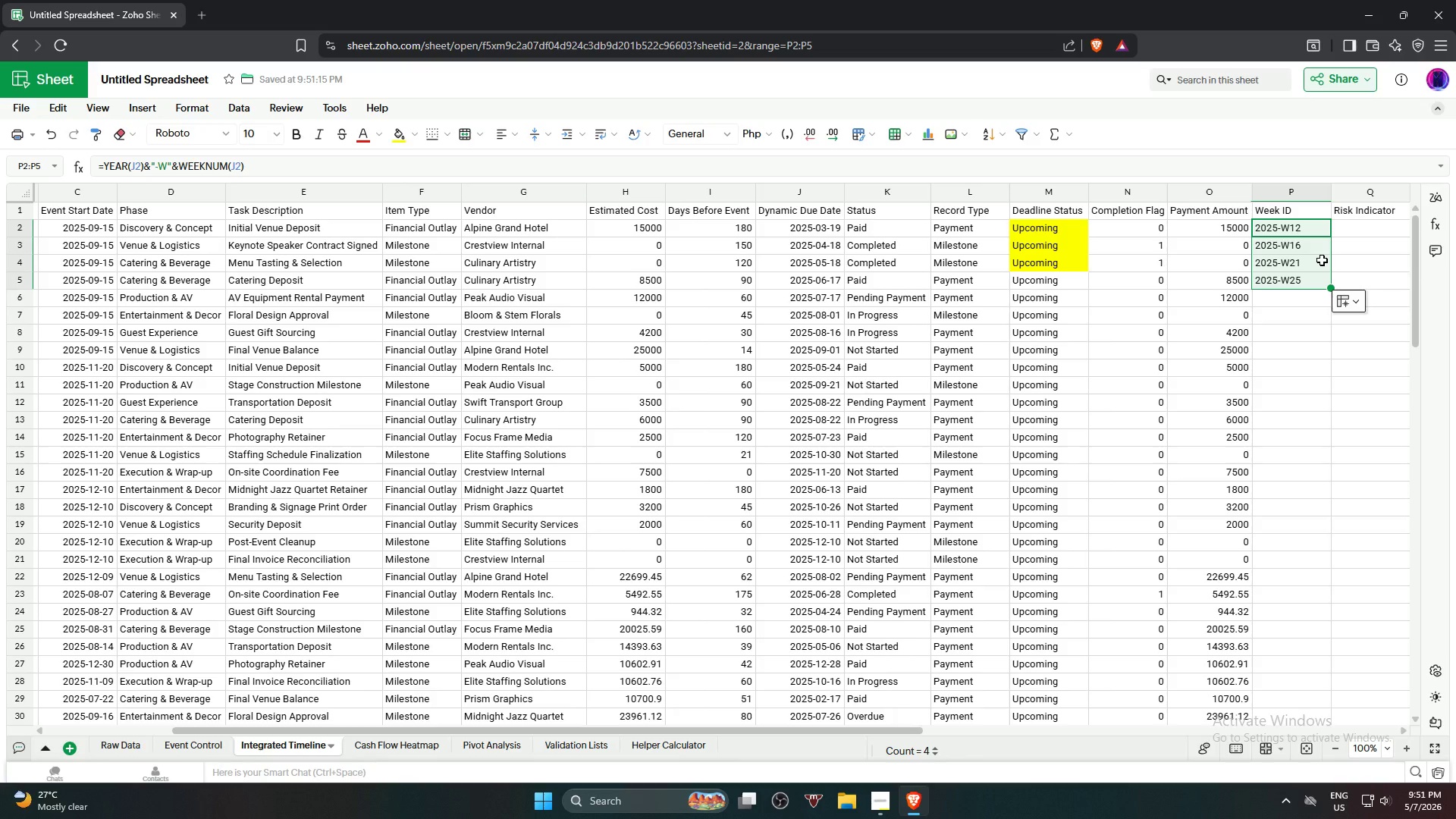 
wait(13.05)
 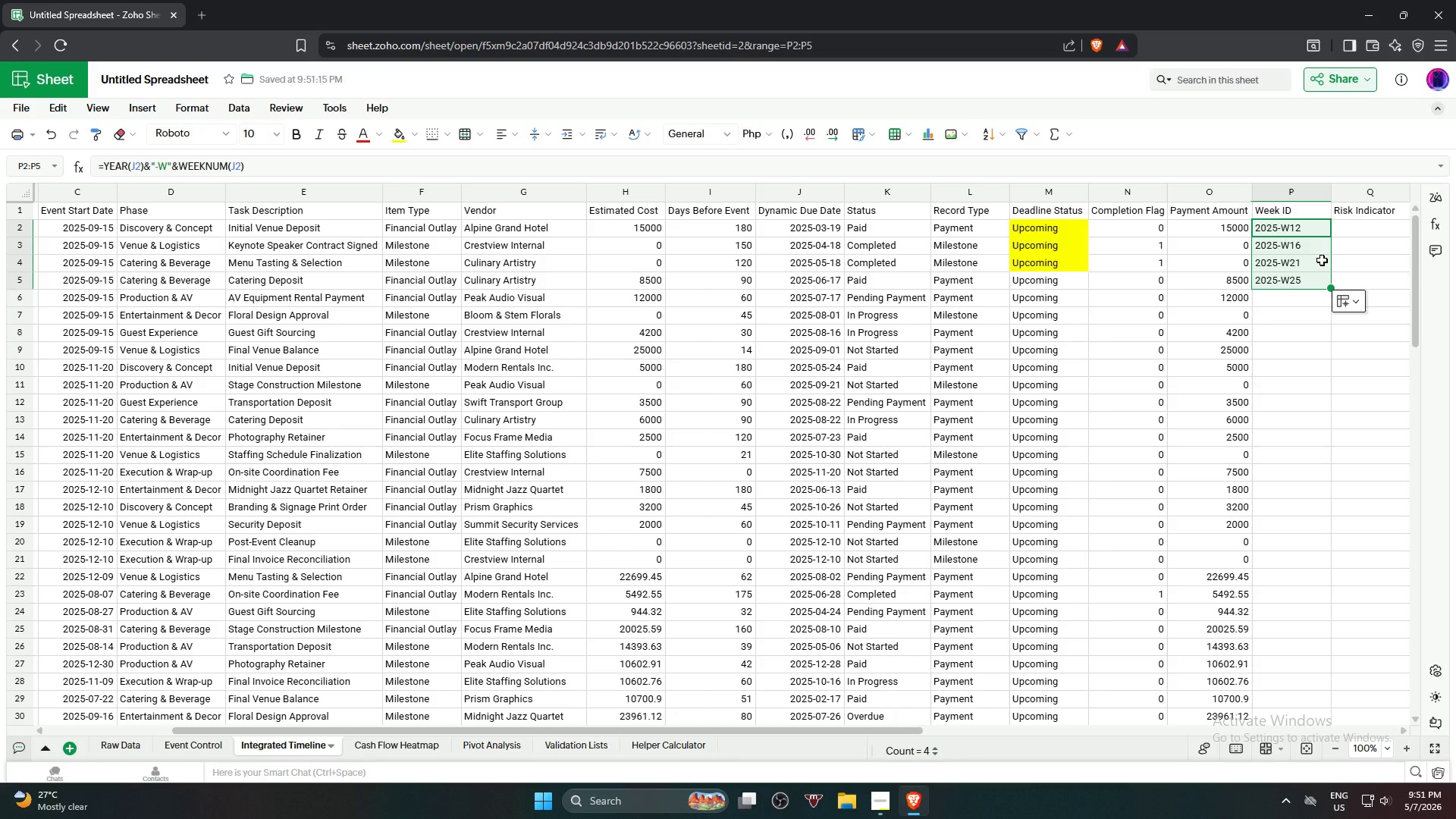 
left_click([230, 166])
 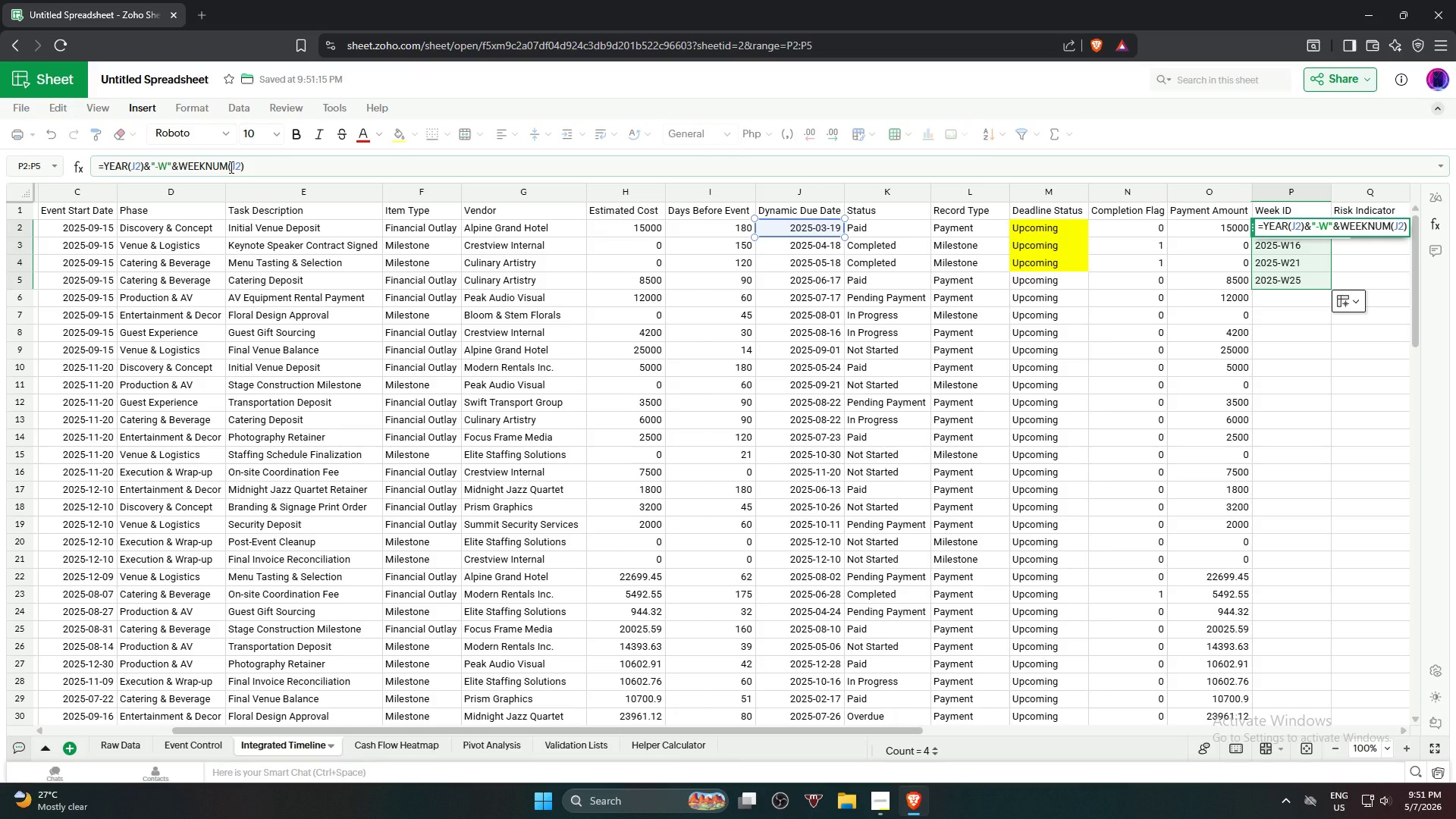 
left_click([230, 167])
 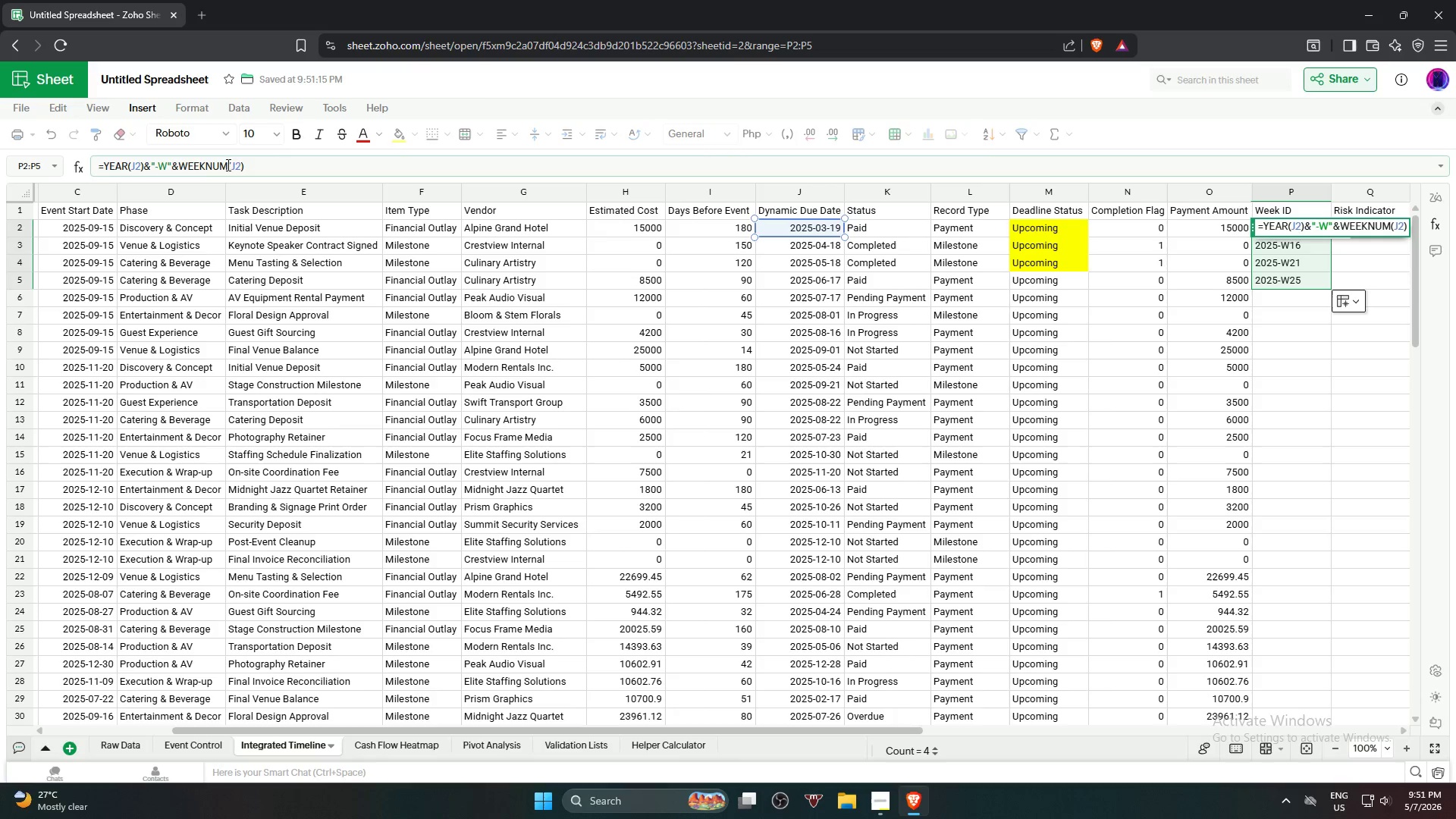 
left_click_drag(start_coordinate=[249, 162], to_coordinate=[181, 168])
 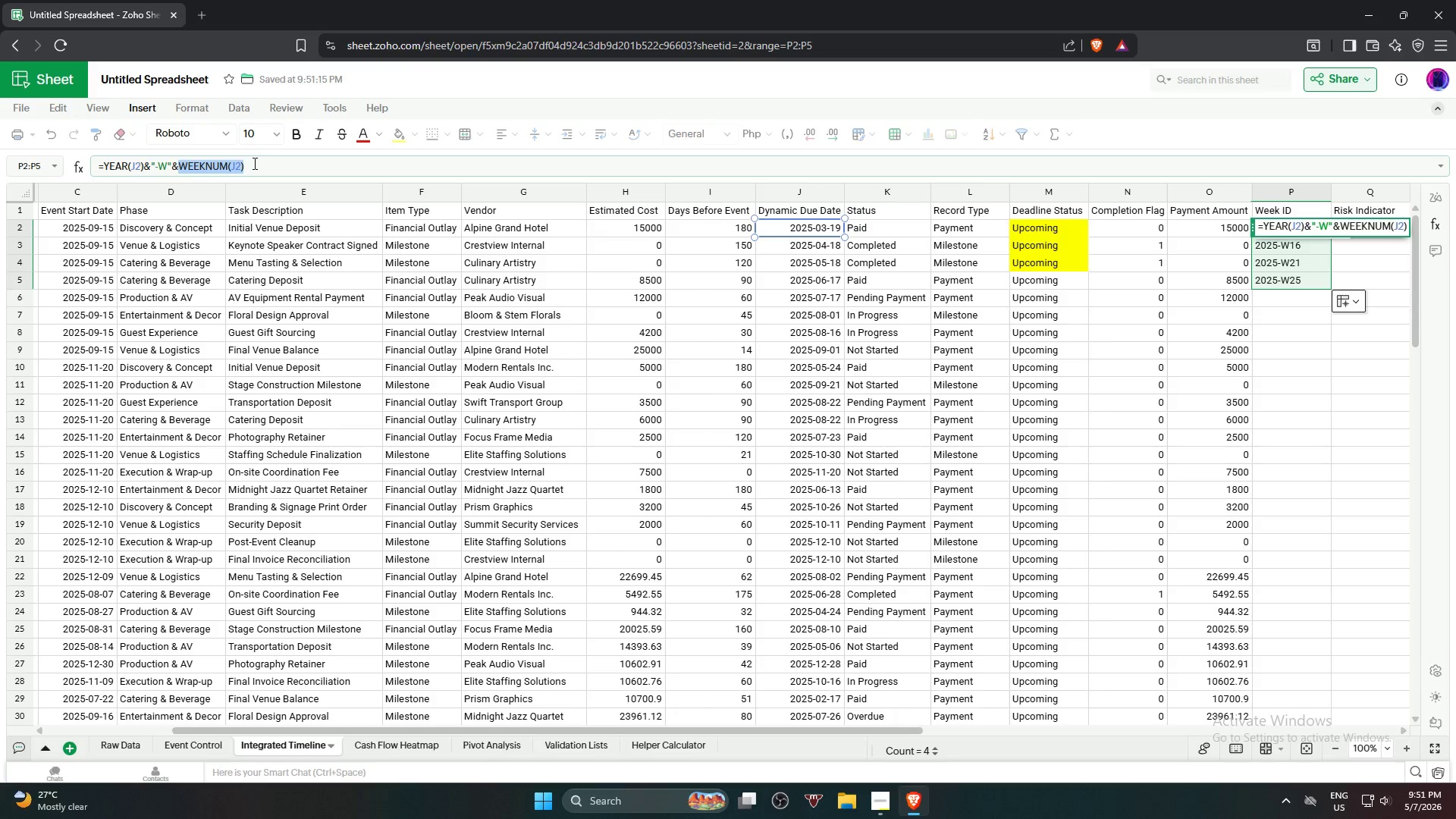 
left_click([255, 165])
 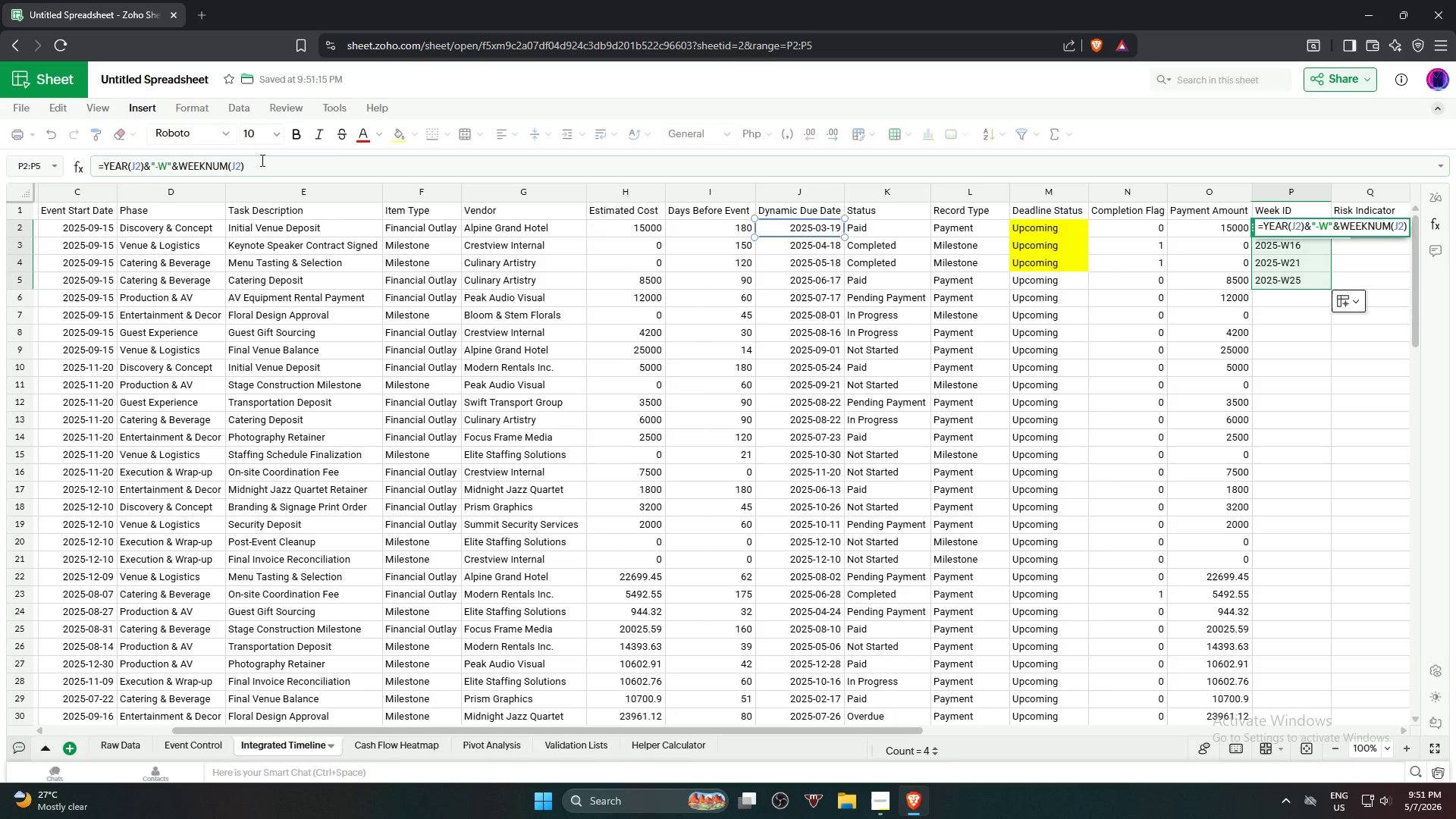 
left_click_drag(start_coordinate=[261, 160], to_coordinate=[167, 163])
 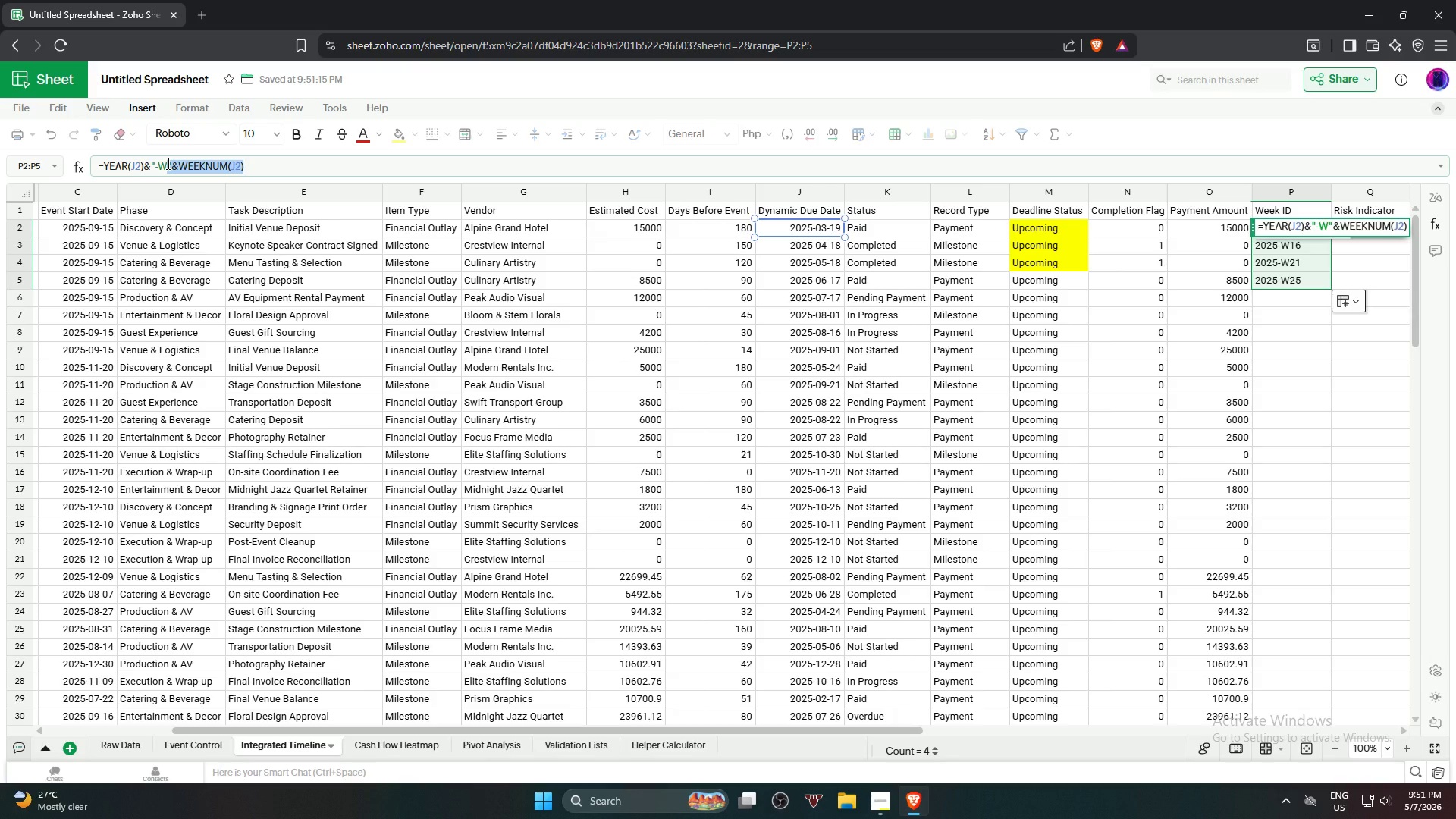 
type(eek)
key(Backspace)
key(Backspace)
key(Backspace)
key(Backspace)
type(Week)
 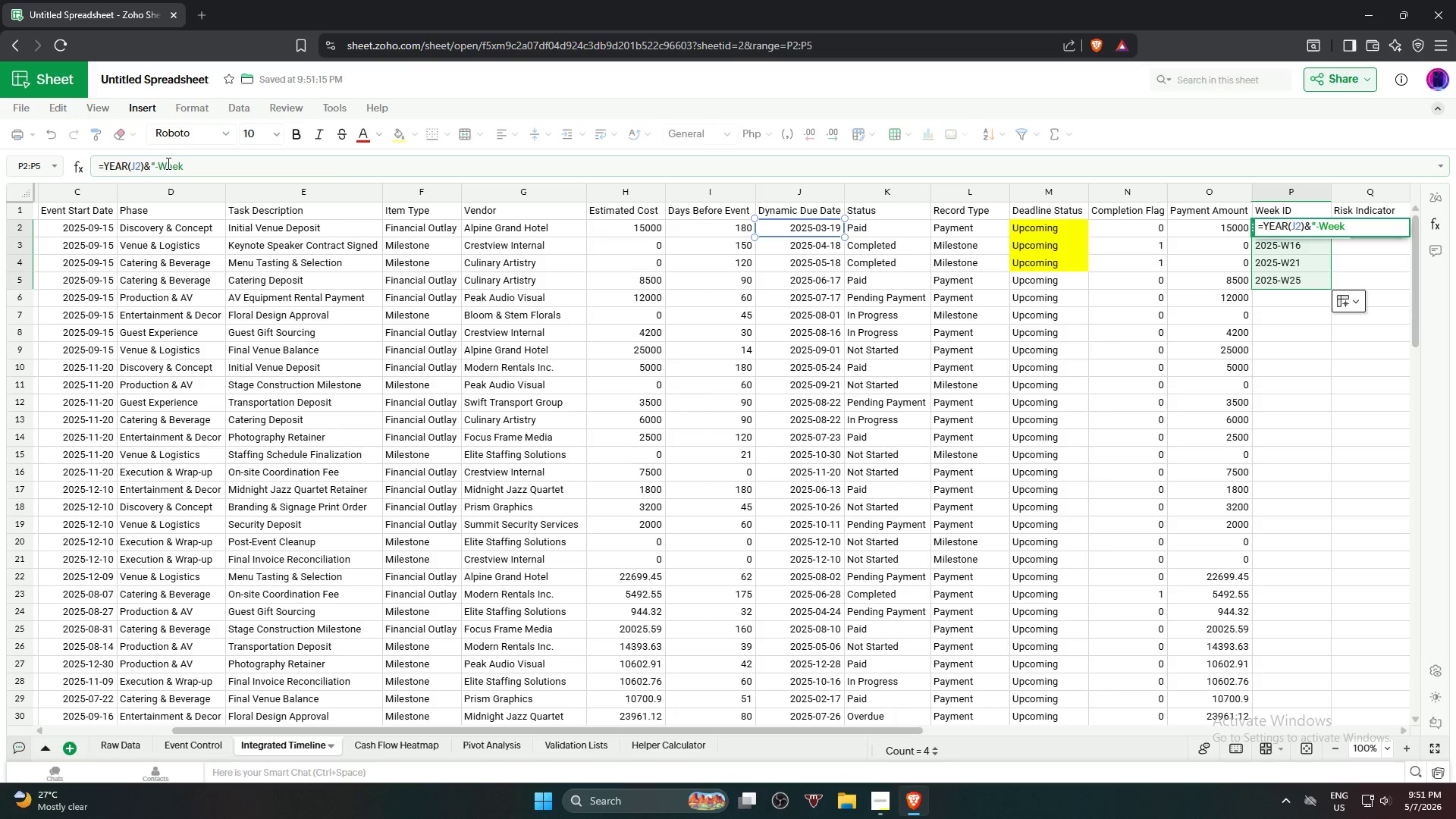 
wait(9.84)
 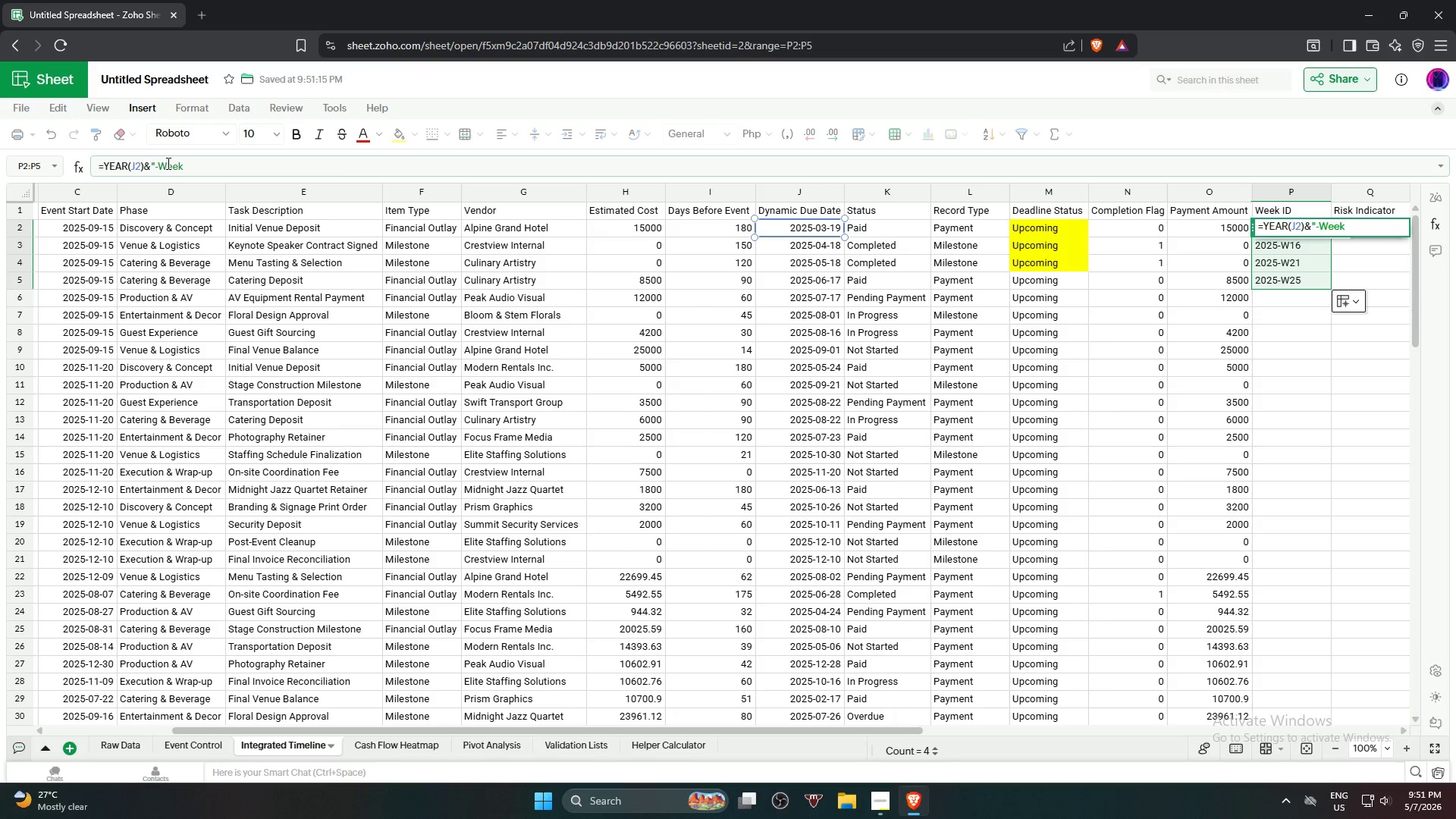 
type("&WEEKNUMB)
 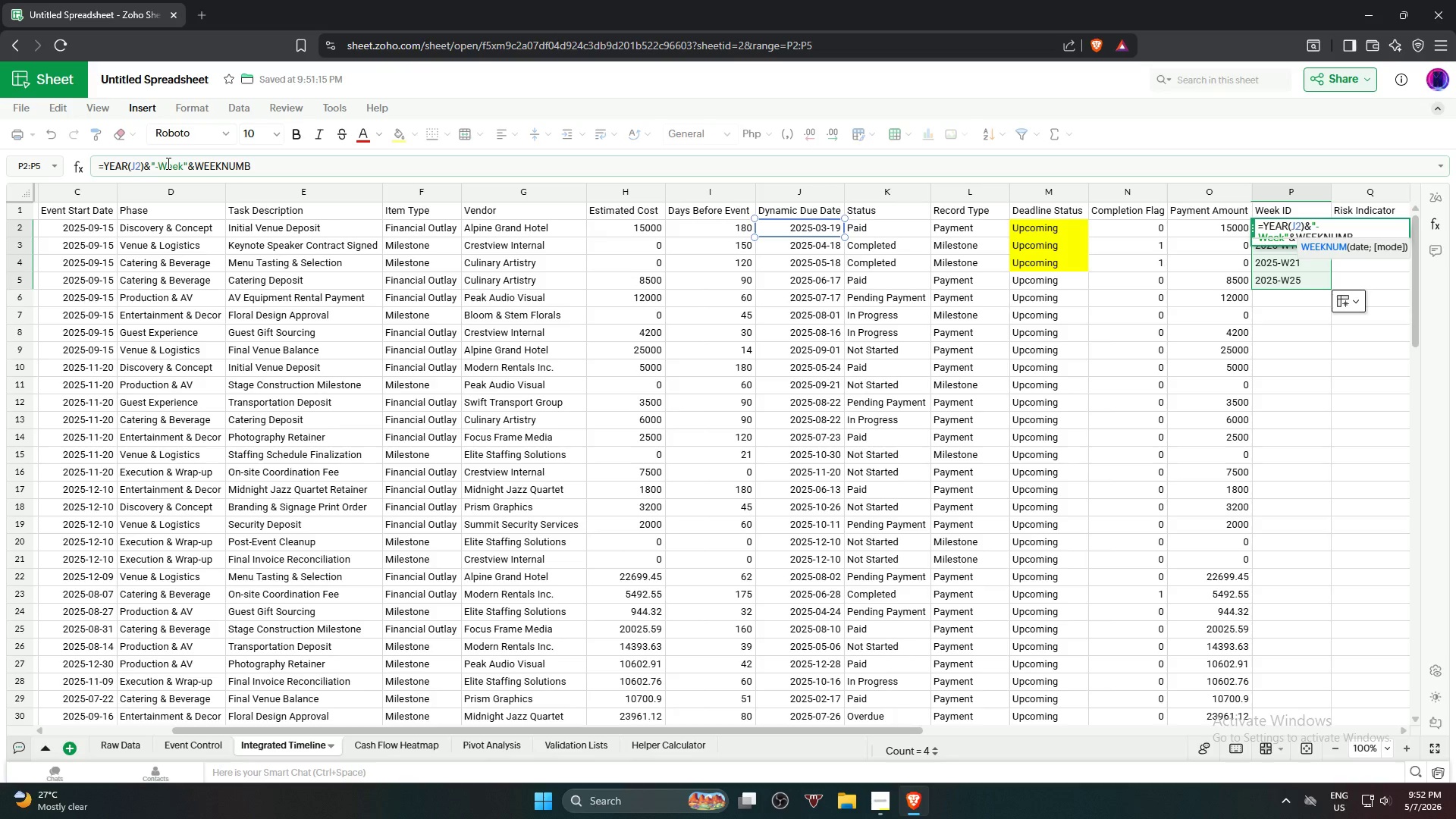 
key(Shift+Backspace)
 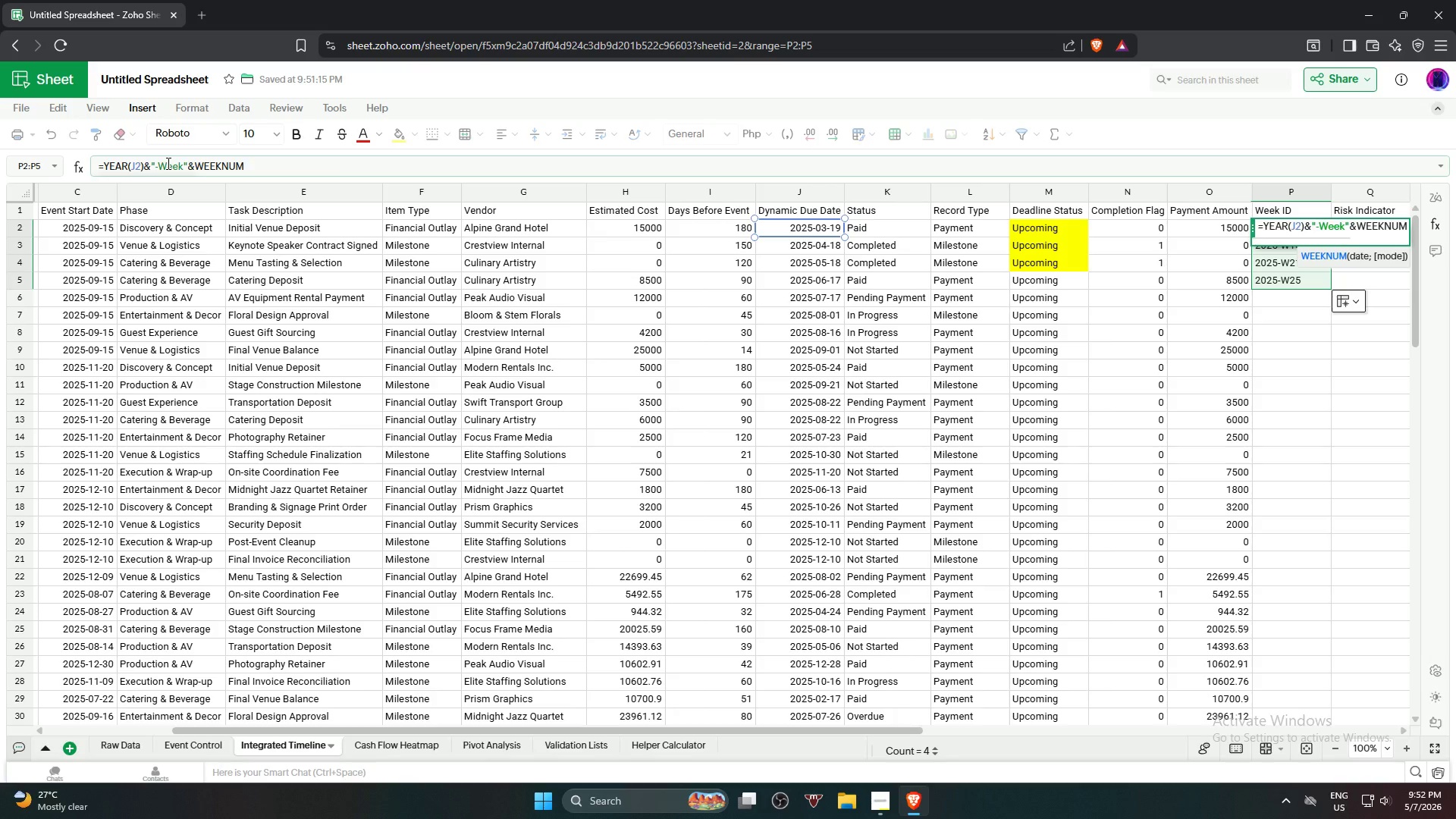 
key(Shift+9)
 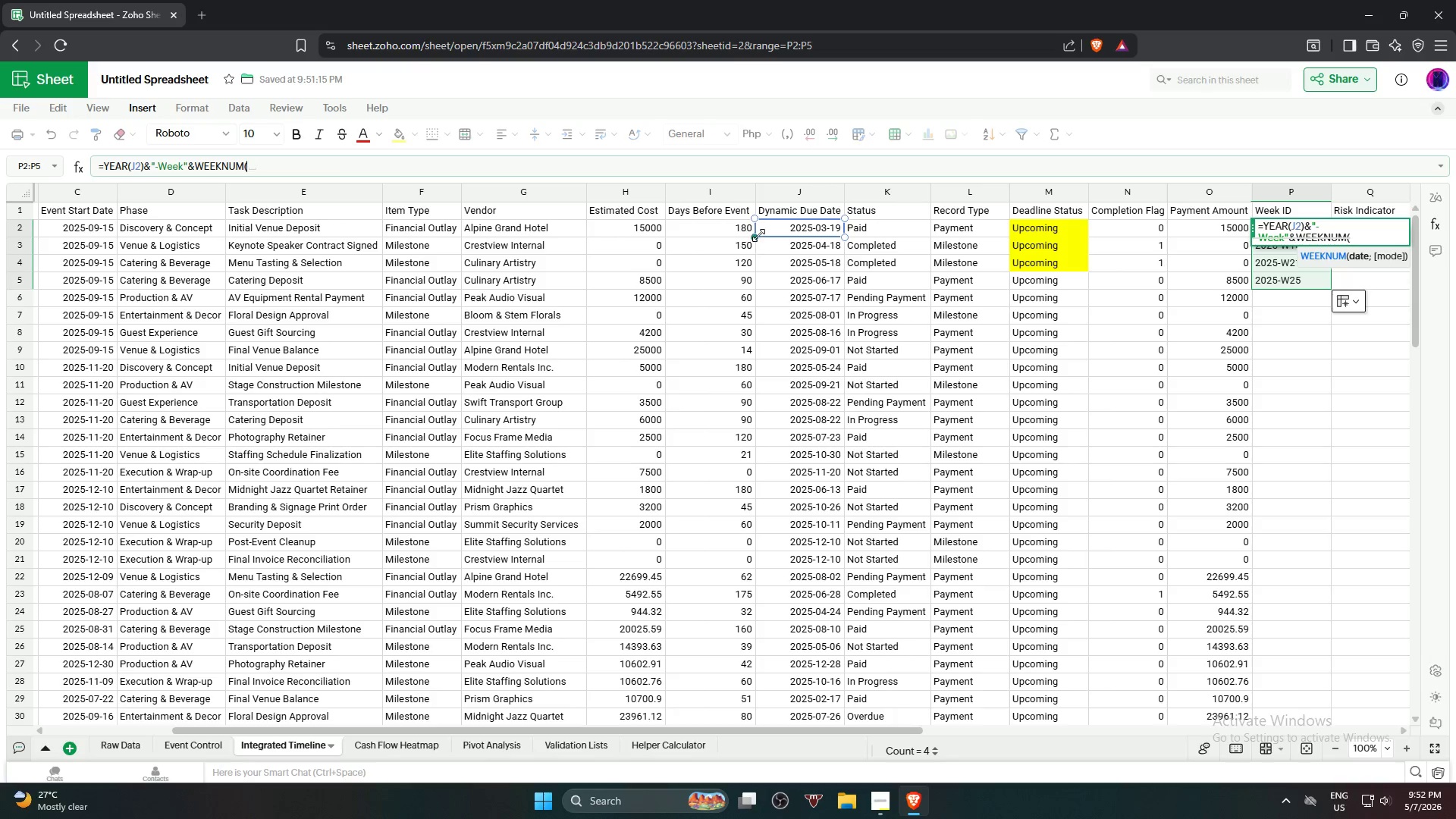 
left_click([787, 221])
 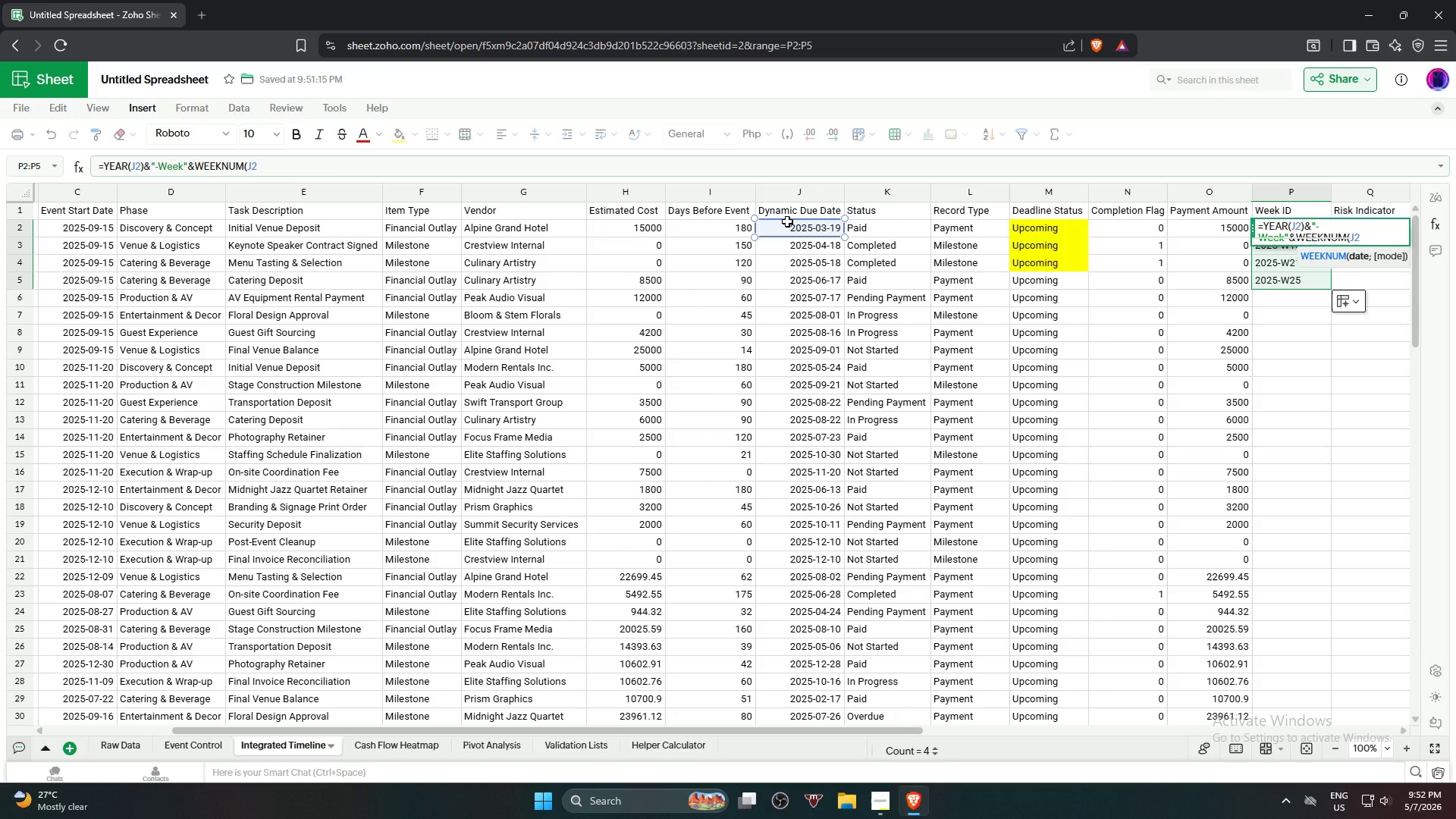 
key(Shift+0)
 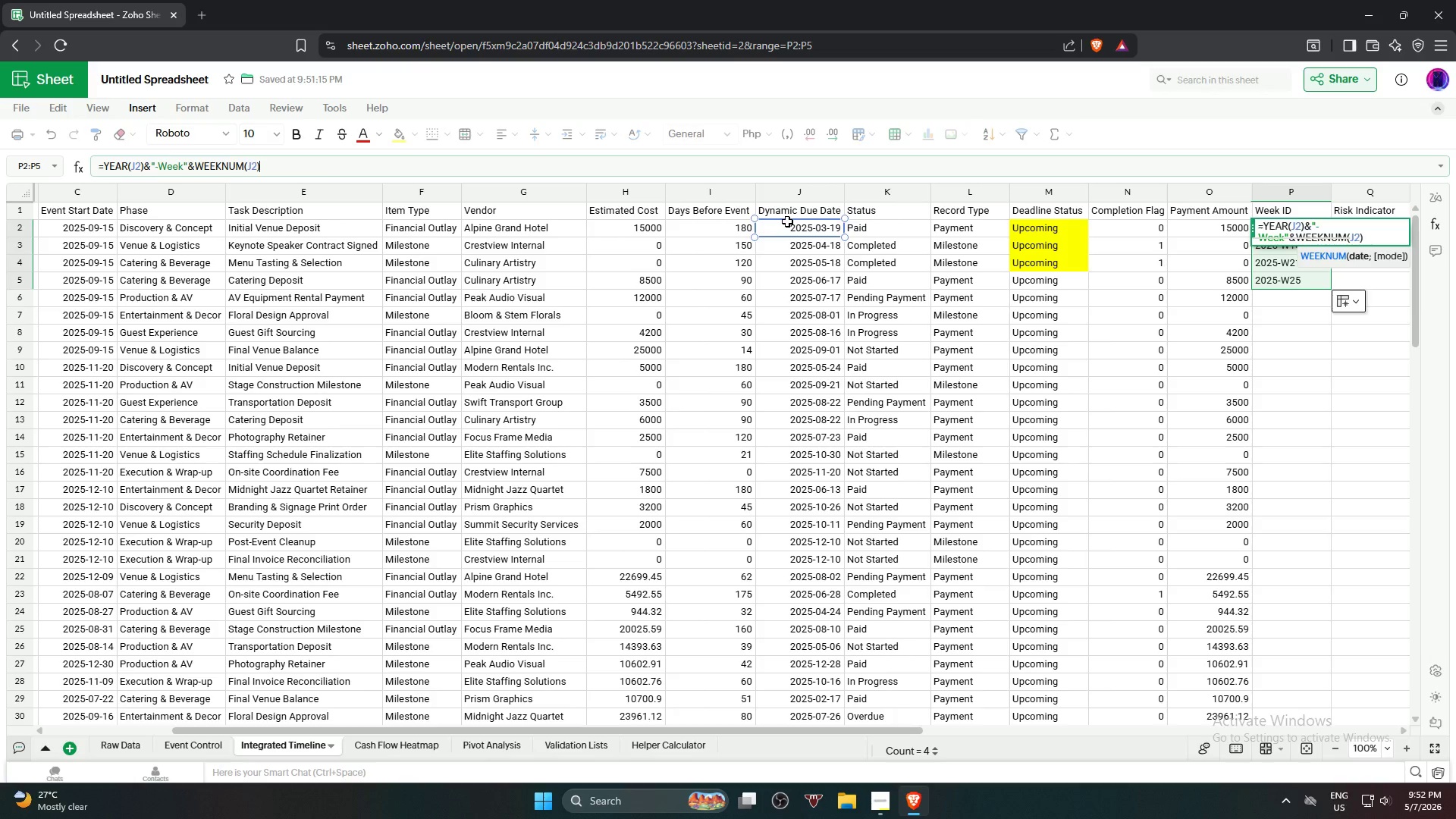 
key(Enter)
 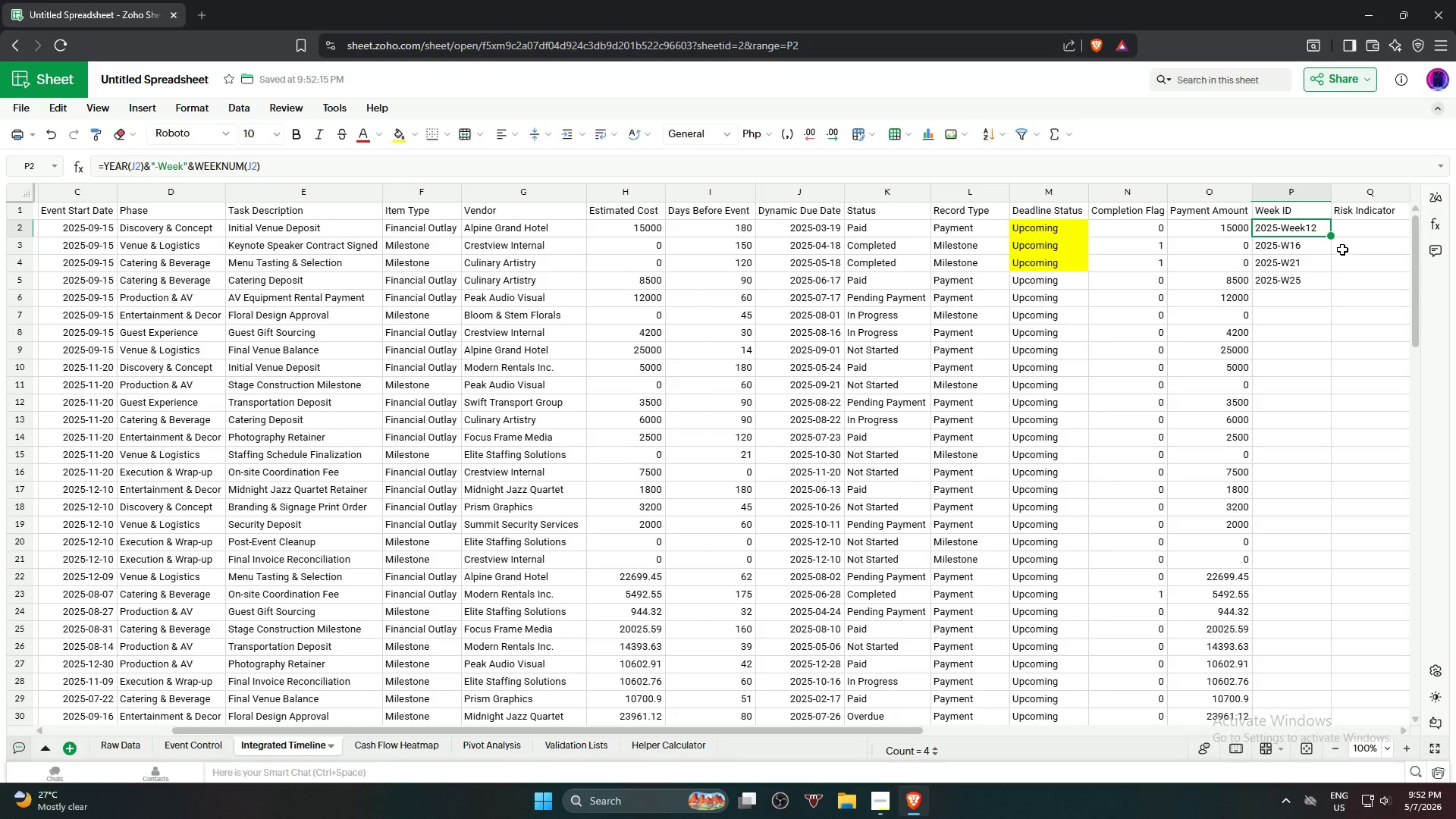 
left_click_drag(start_coordinate=[1331, 237], to_coordinate=[1332, 364])
 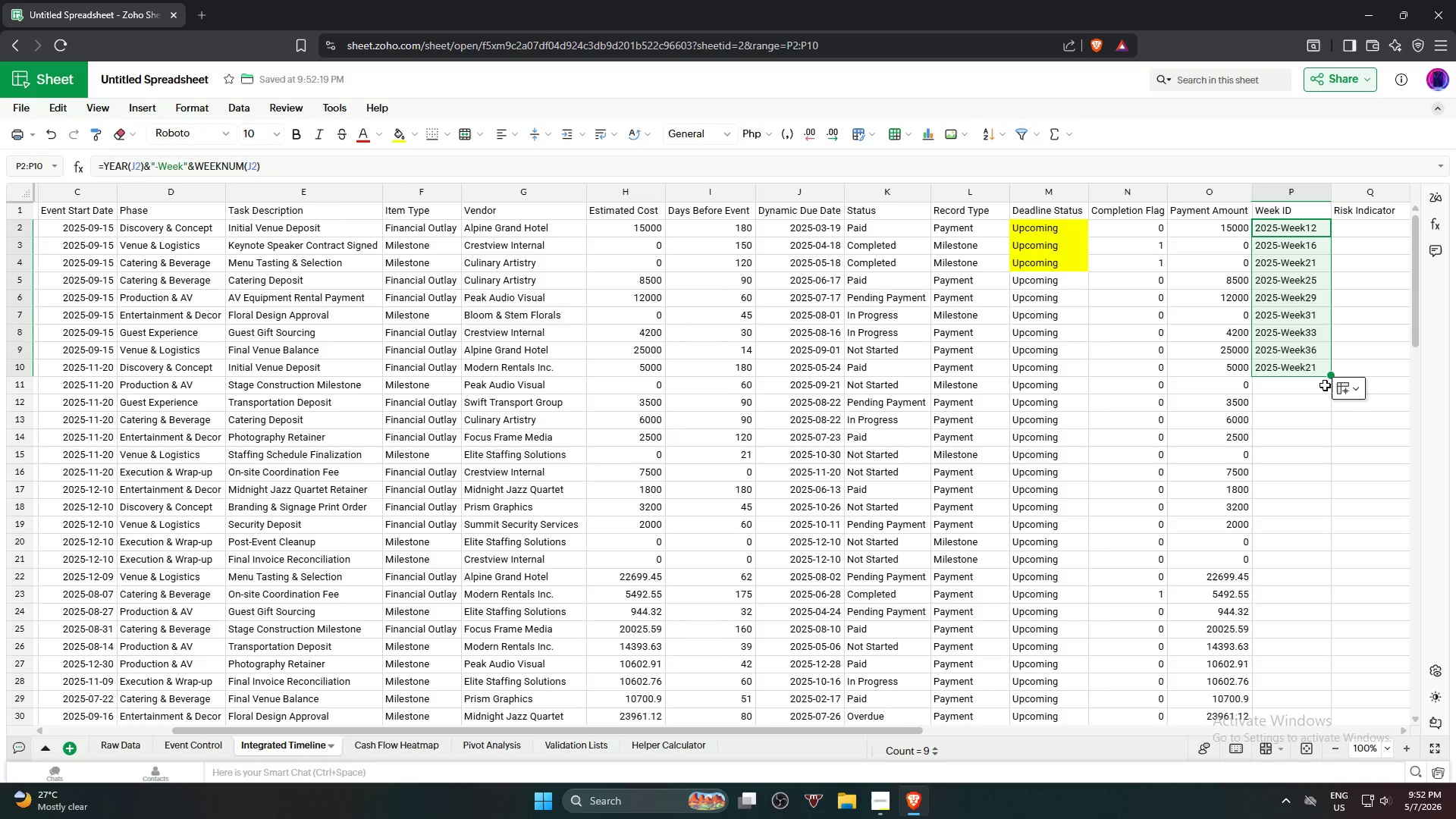 
left_click([1313, 419])
 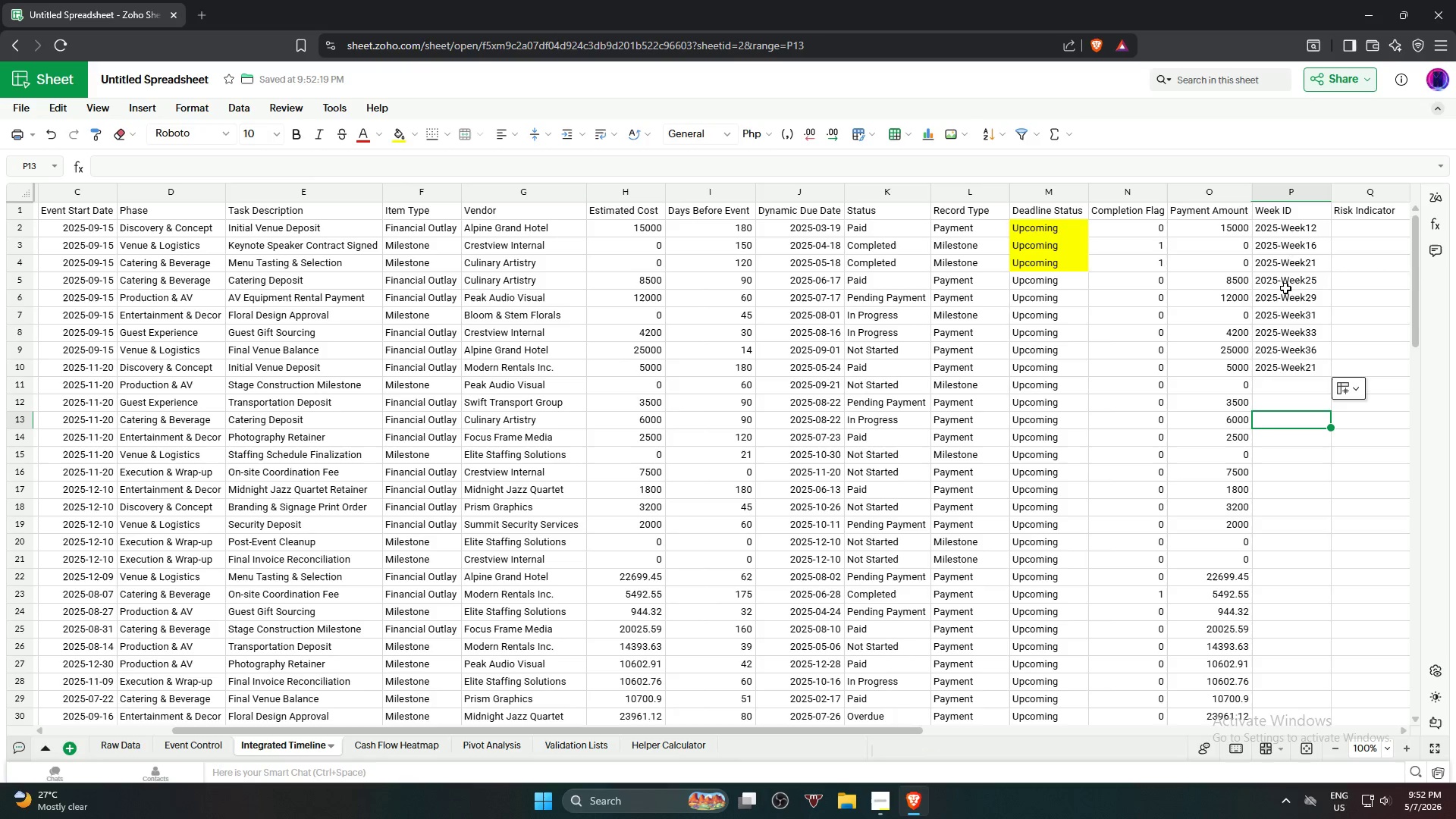 
left_click([1294, 231])
 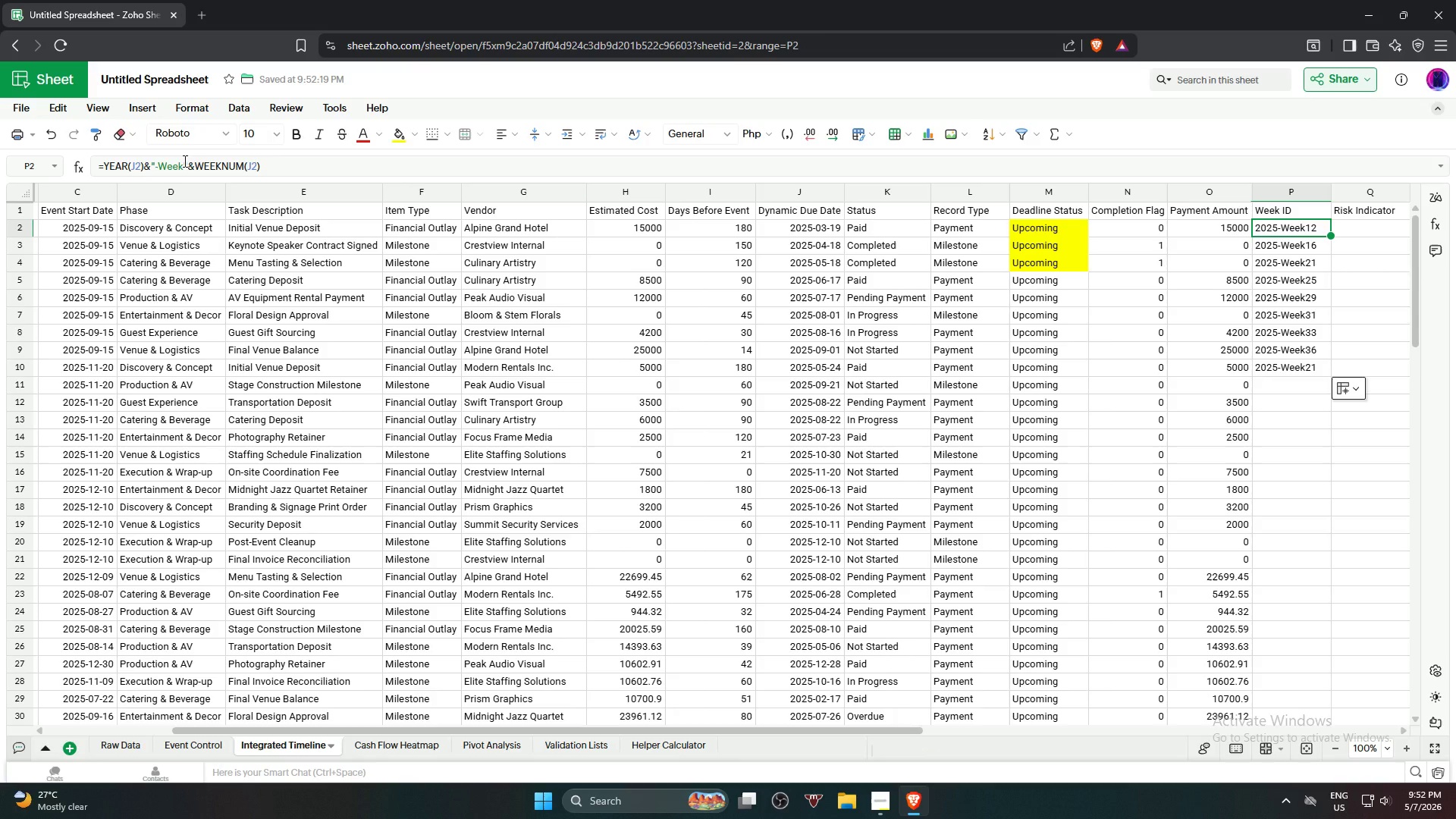 
wait(7.0)
 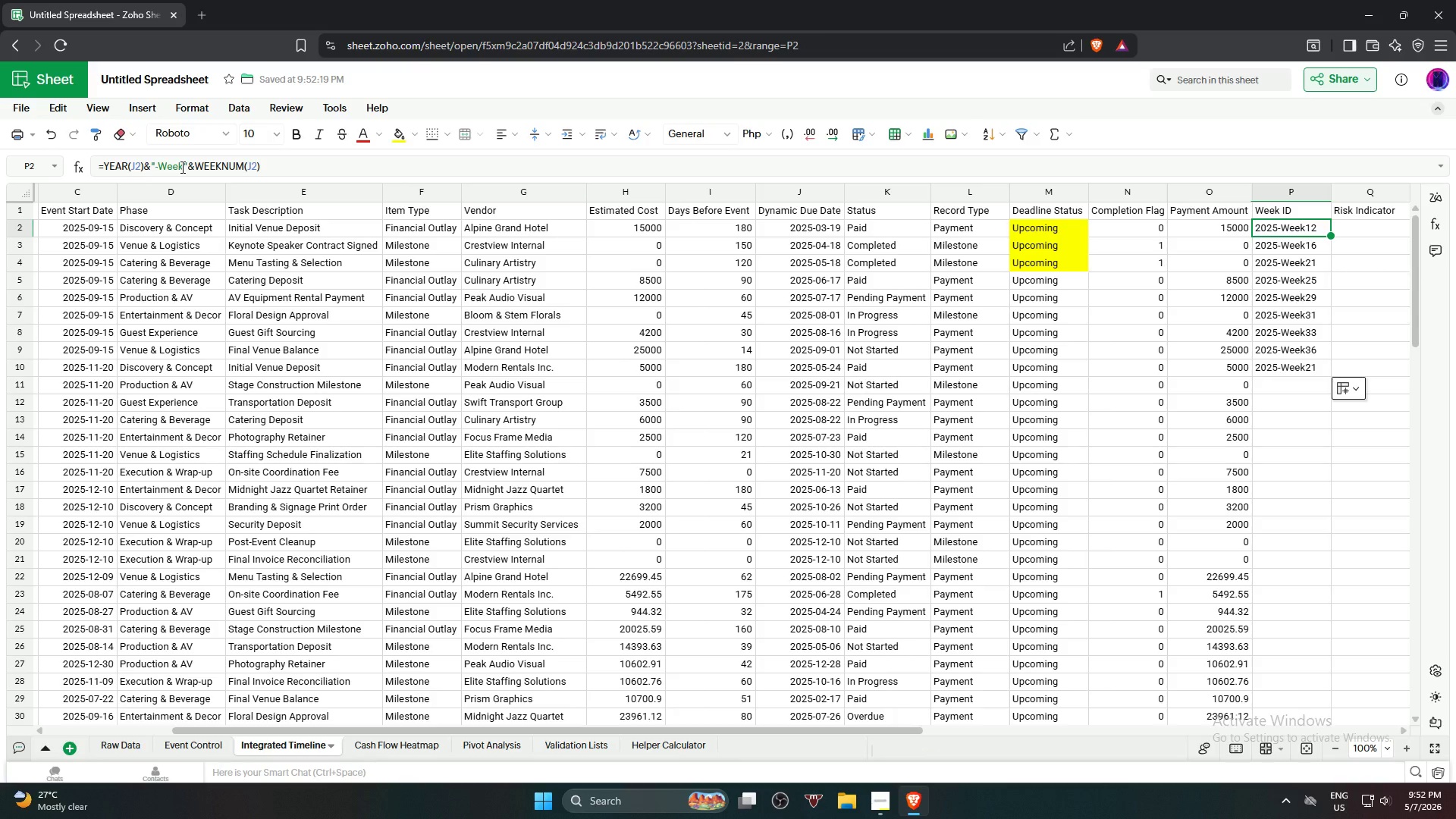 
left_click_drag(start_coordinate=[186, 162], to_coordinate=[158, 160])
 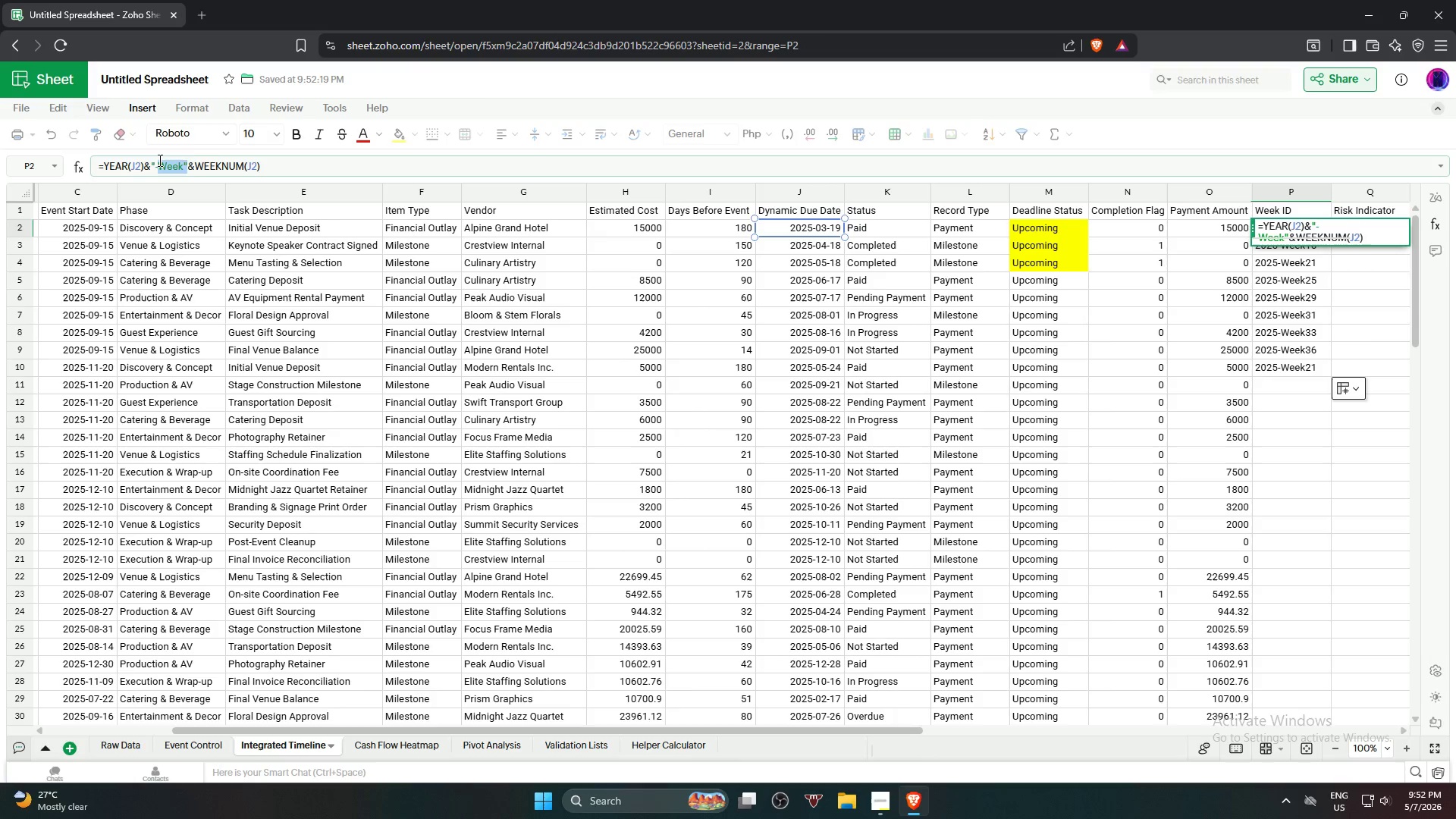 
key(Backspace)
 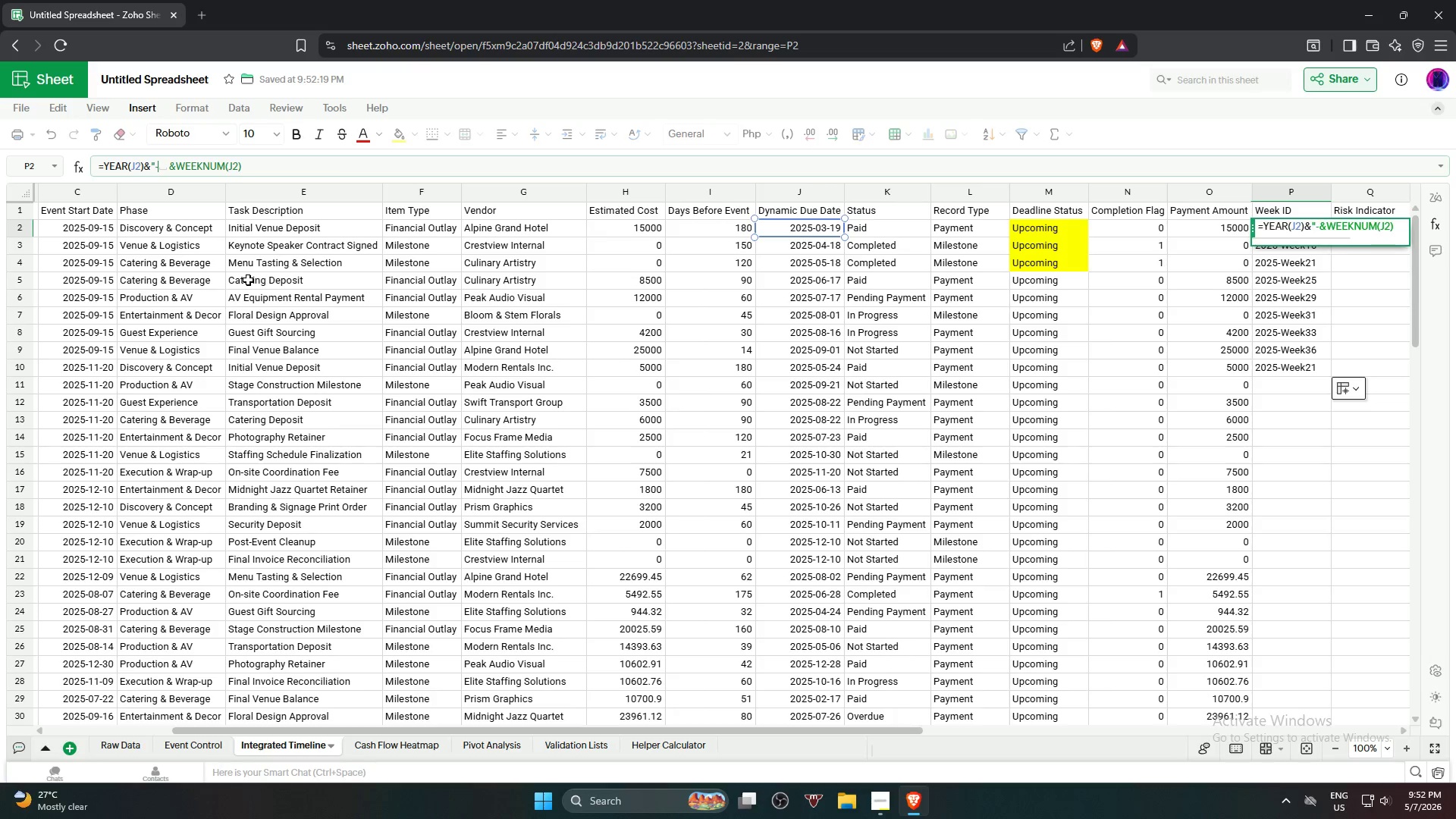 
key(Backspace)
 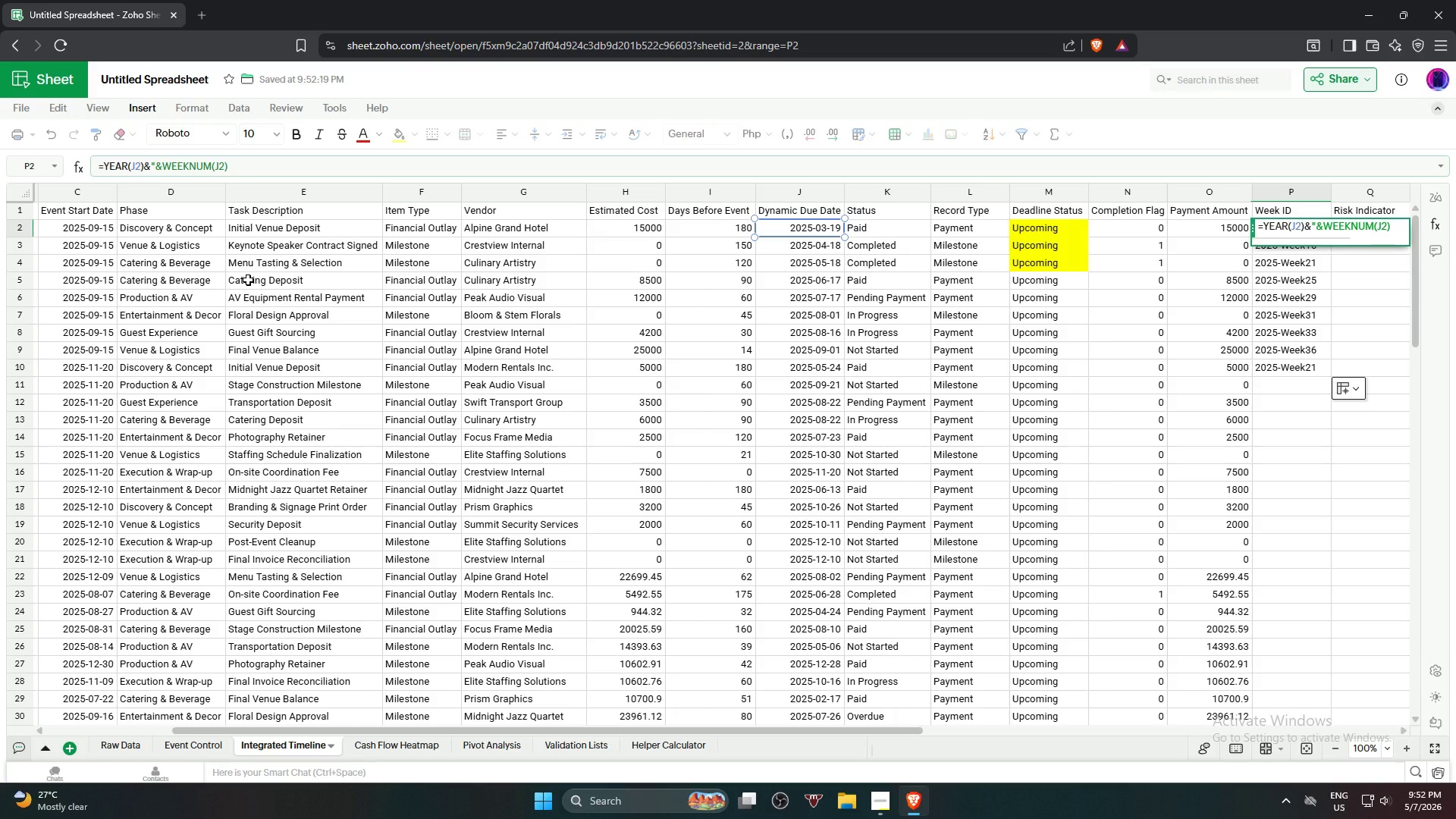 
key(ArrowRight)
 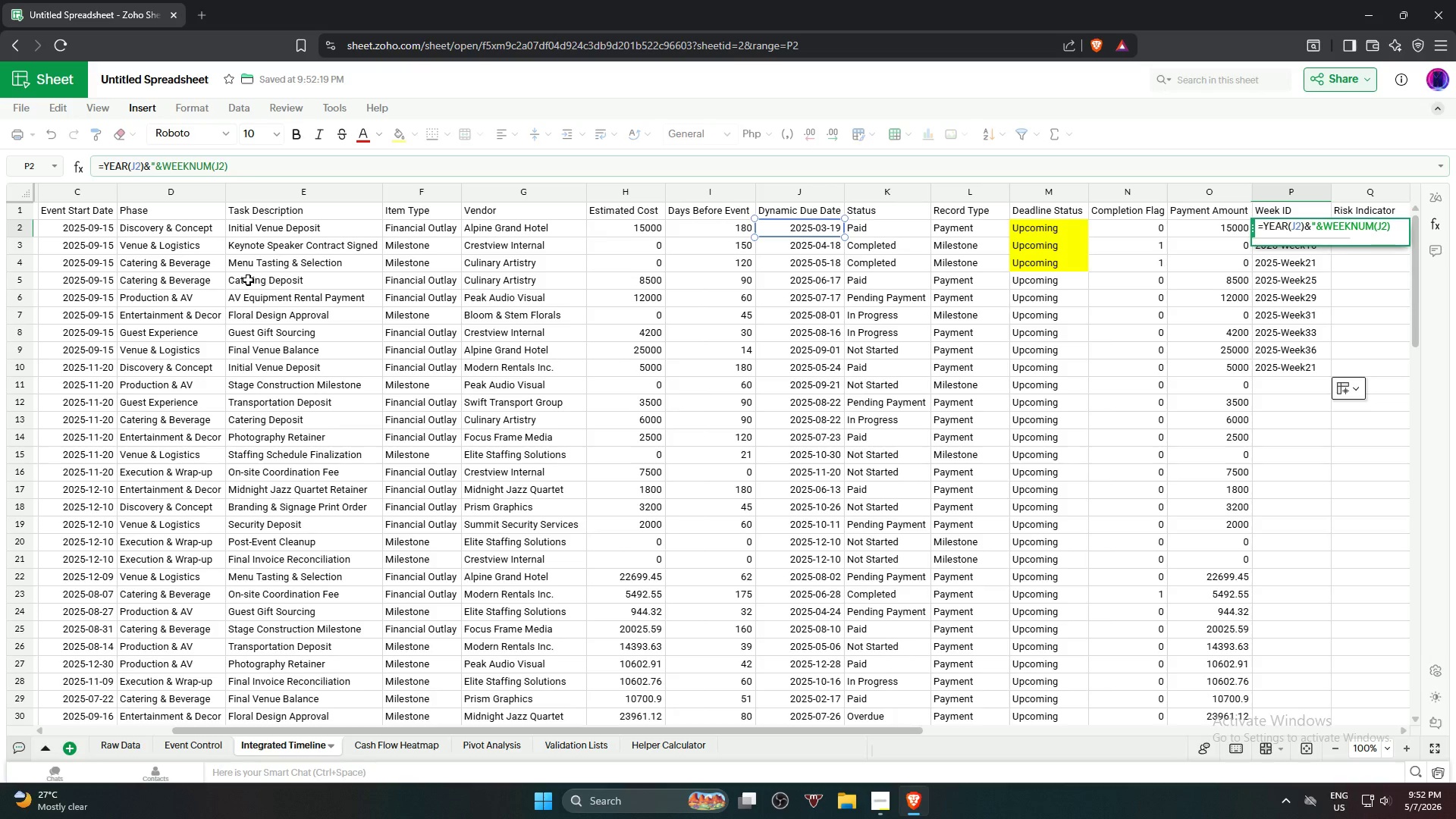 
key(Enter)
 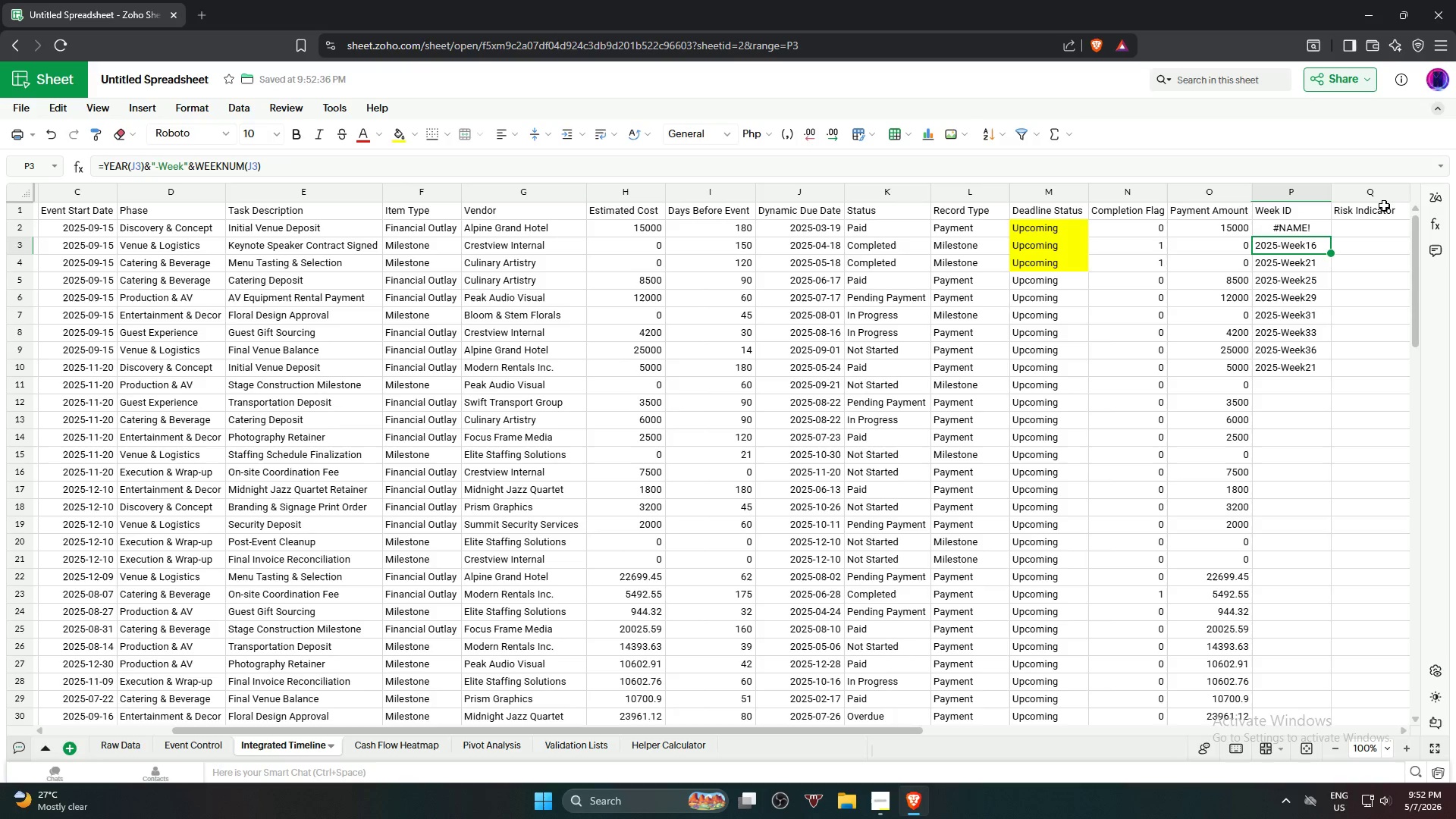 
left_click([1311, 224])
 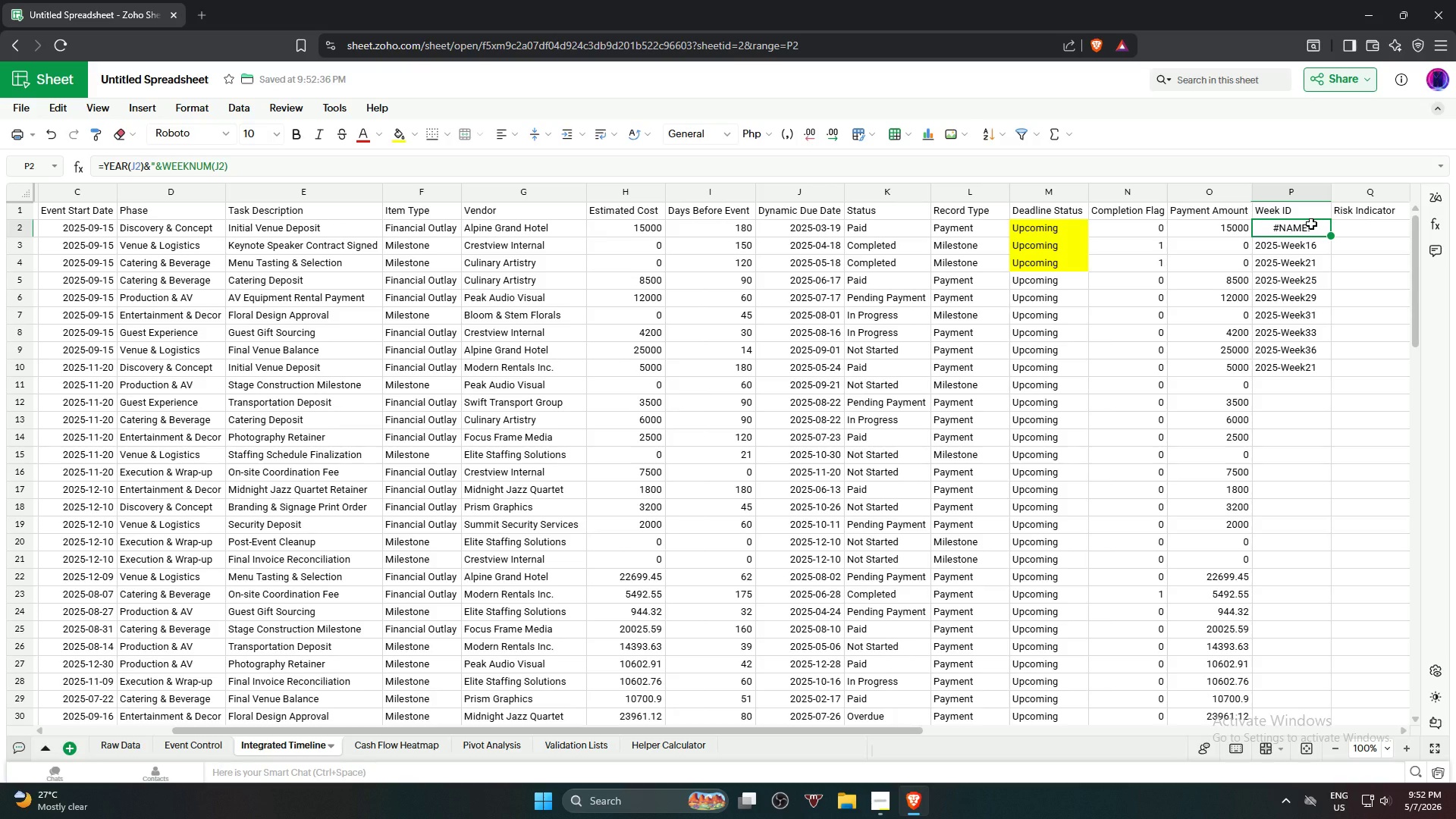 
wait(10.73)
 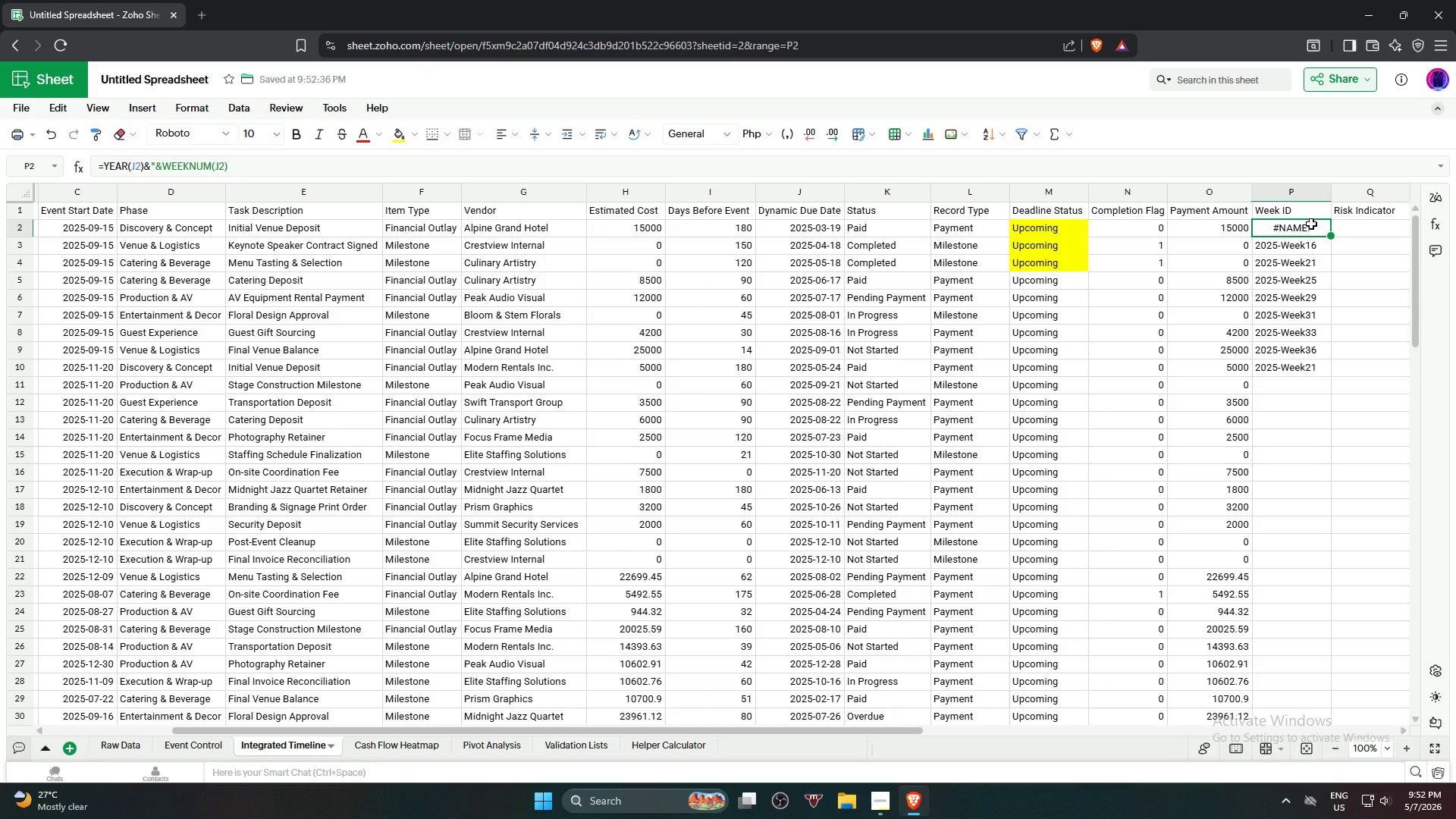 
left_click_drag(start_coordinate=[256, 165], to_coordinate=[240, 165])
 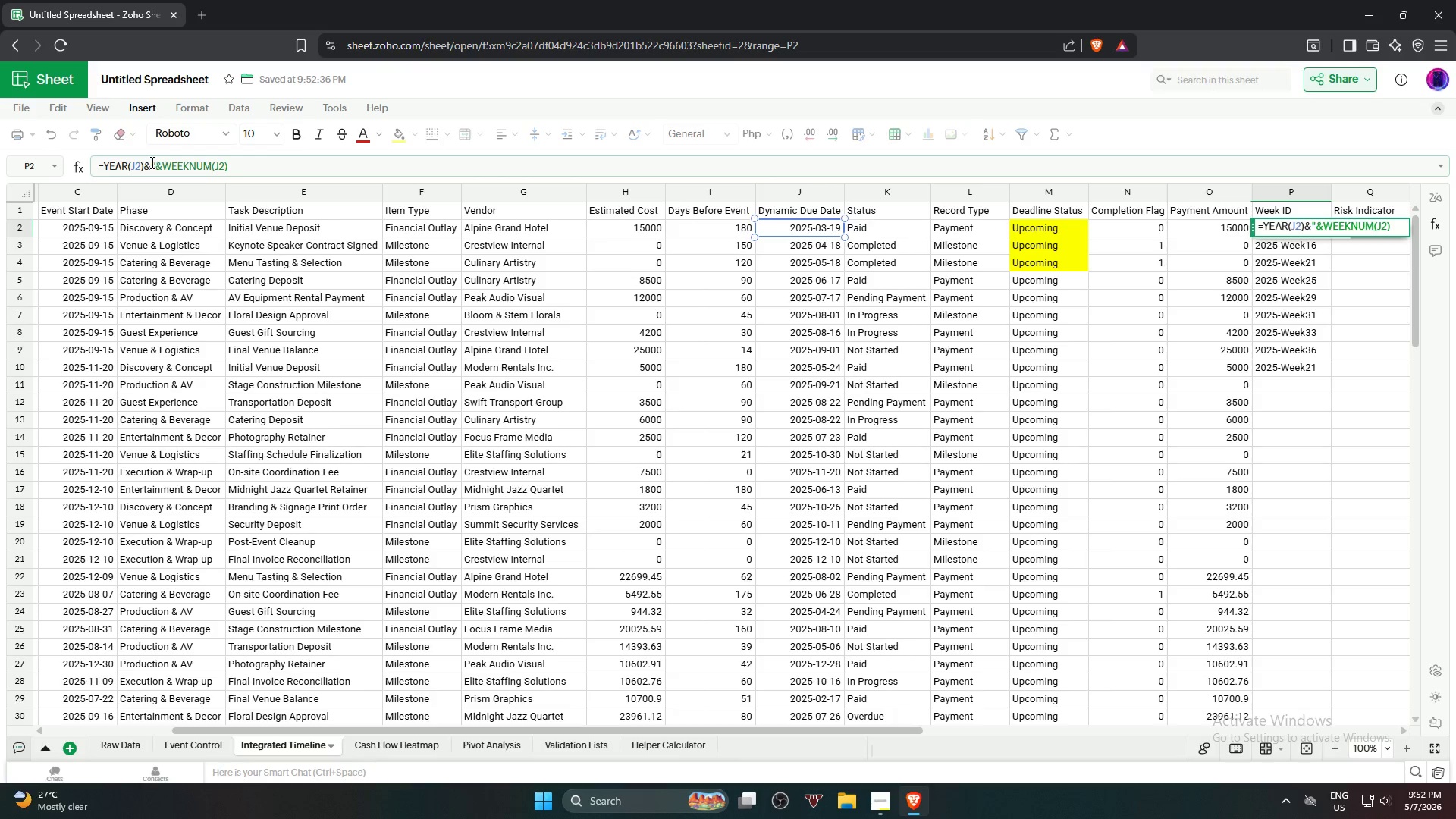 
left_click([150, 162])
 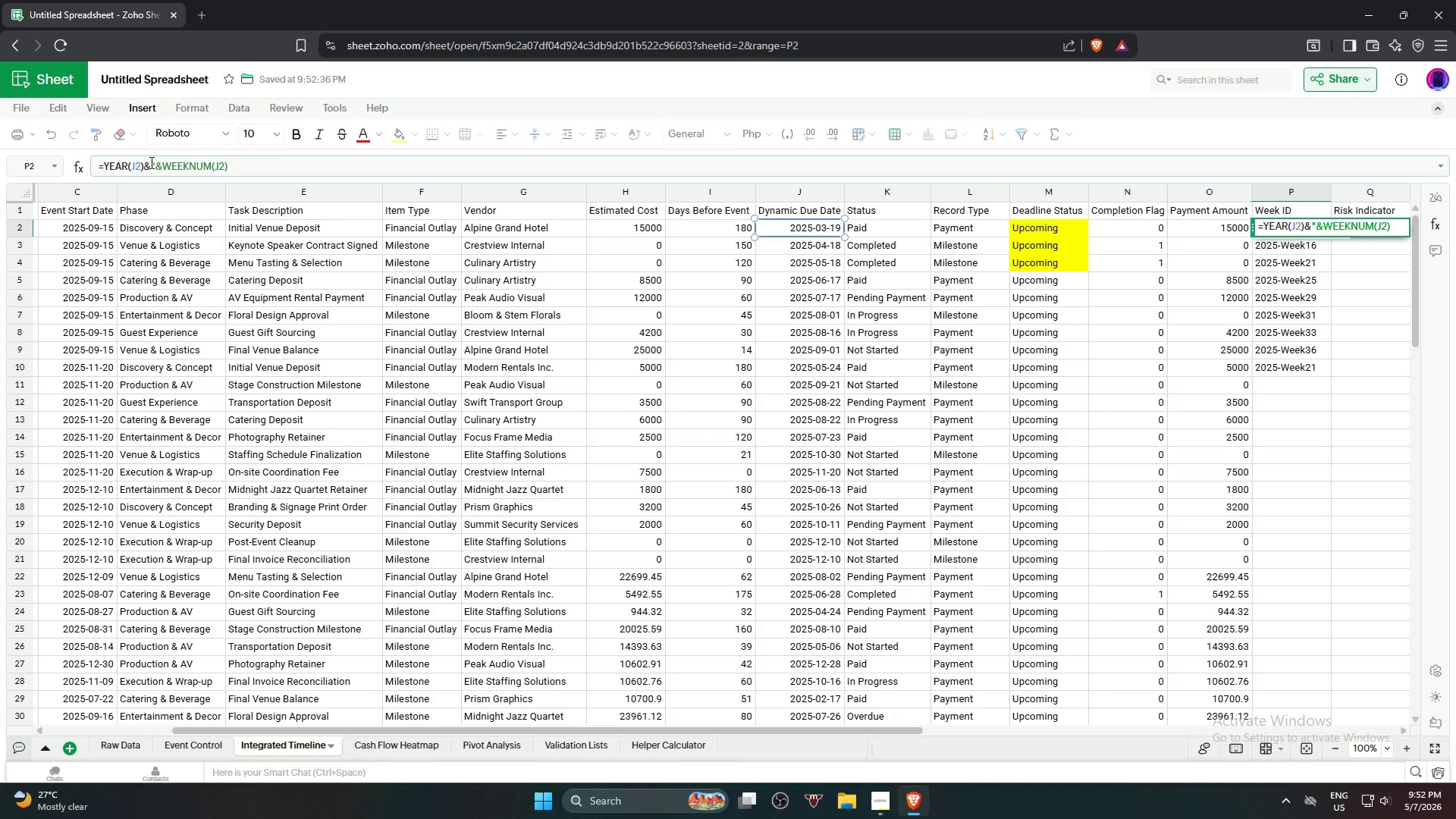 
key(Backspace)
 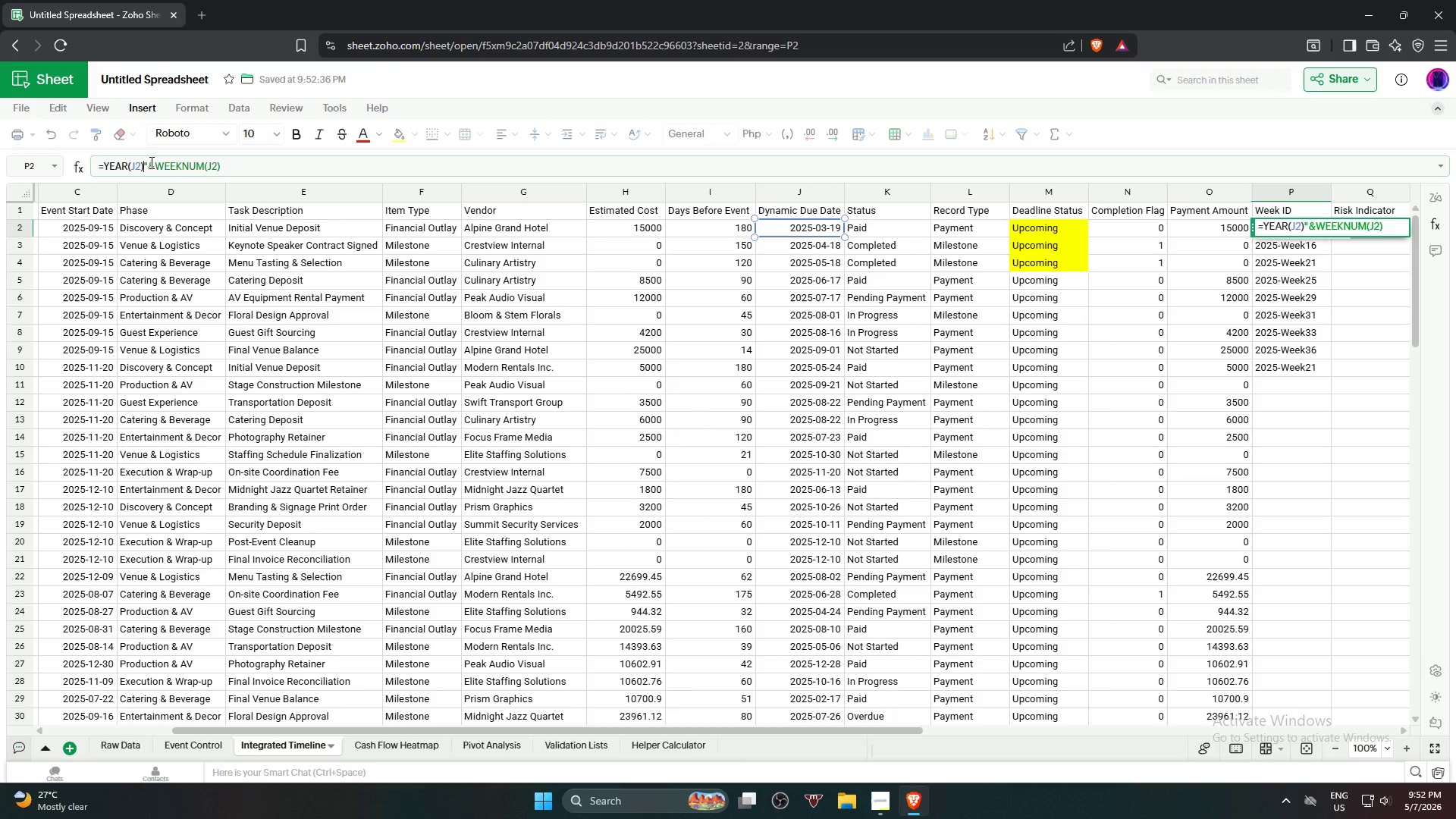 
key(Enter)
 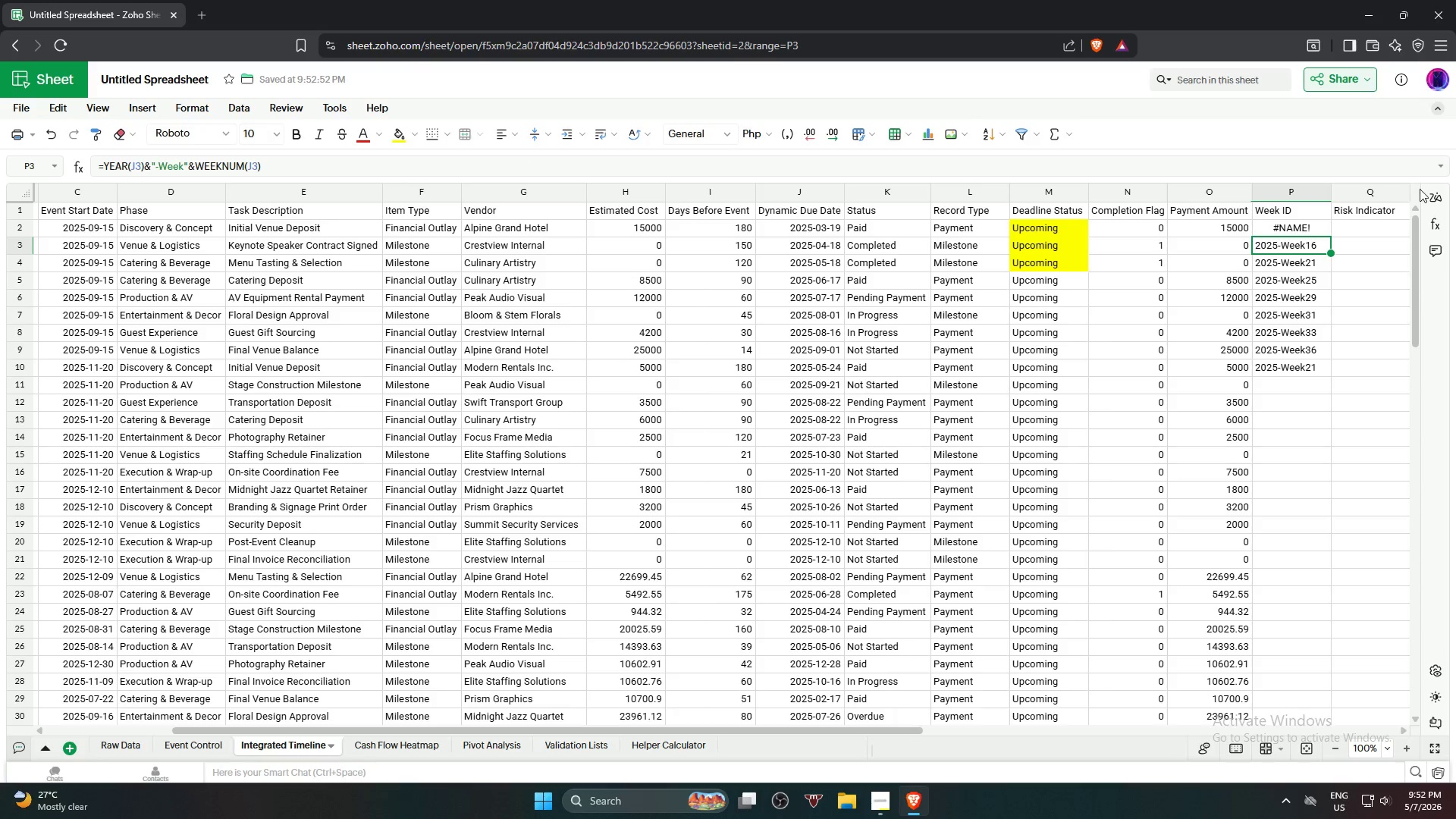 
left_click([1286, 236])
 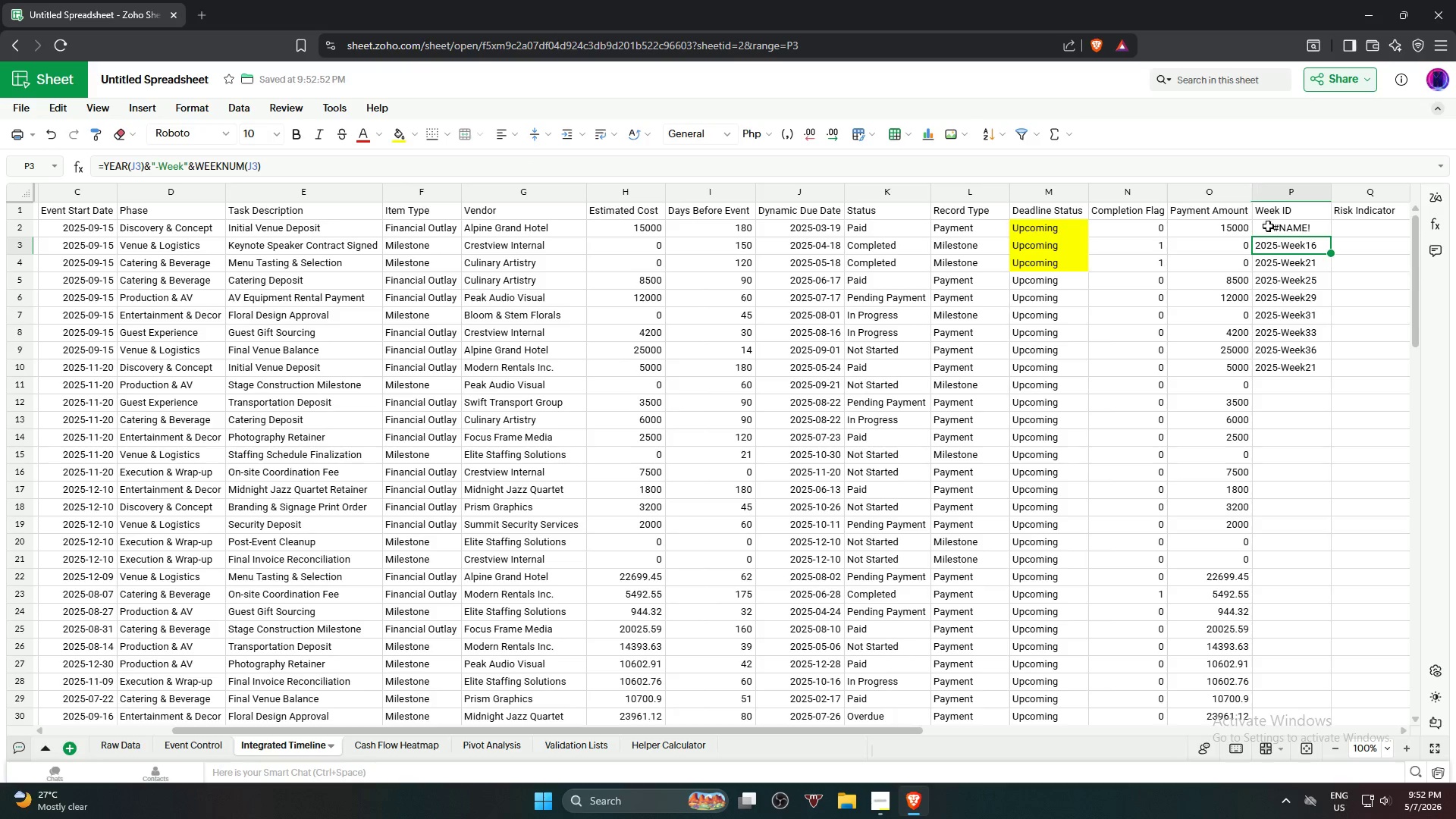 
left_click([1268, 230])
 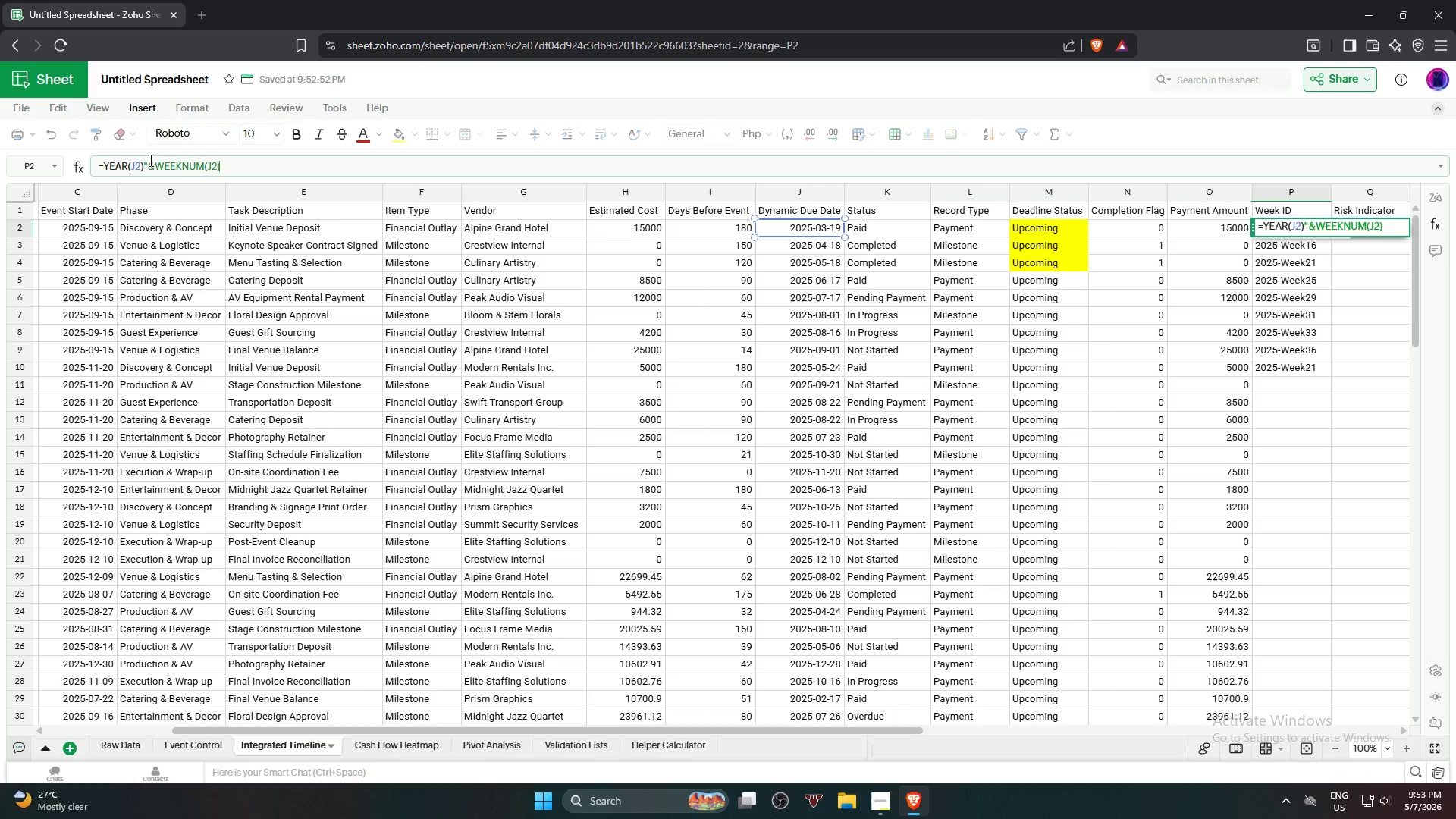 
wait(15.58)
 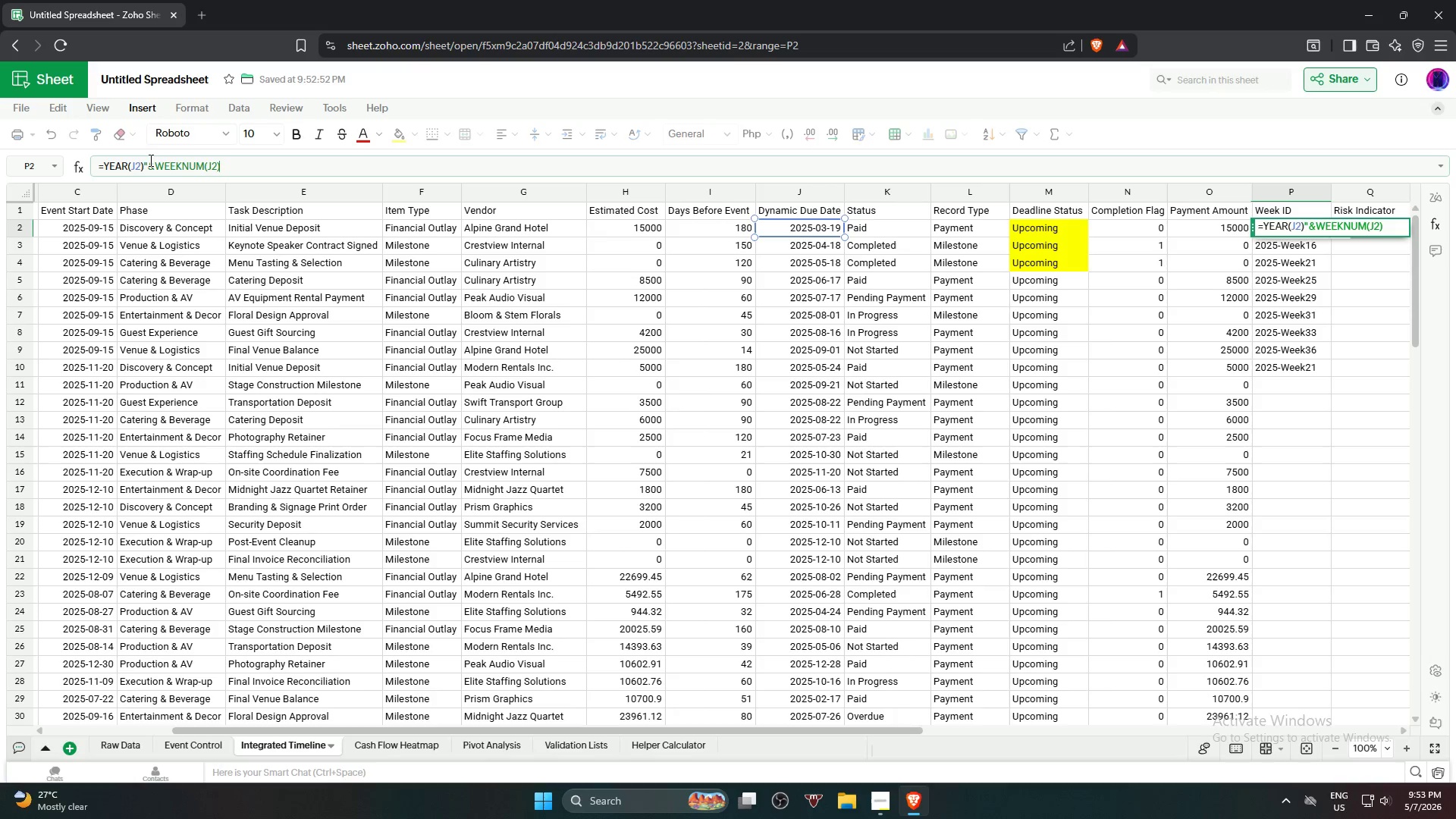 
left_click([145, 163])
 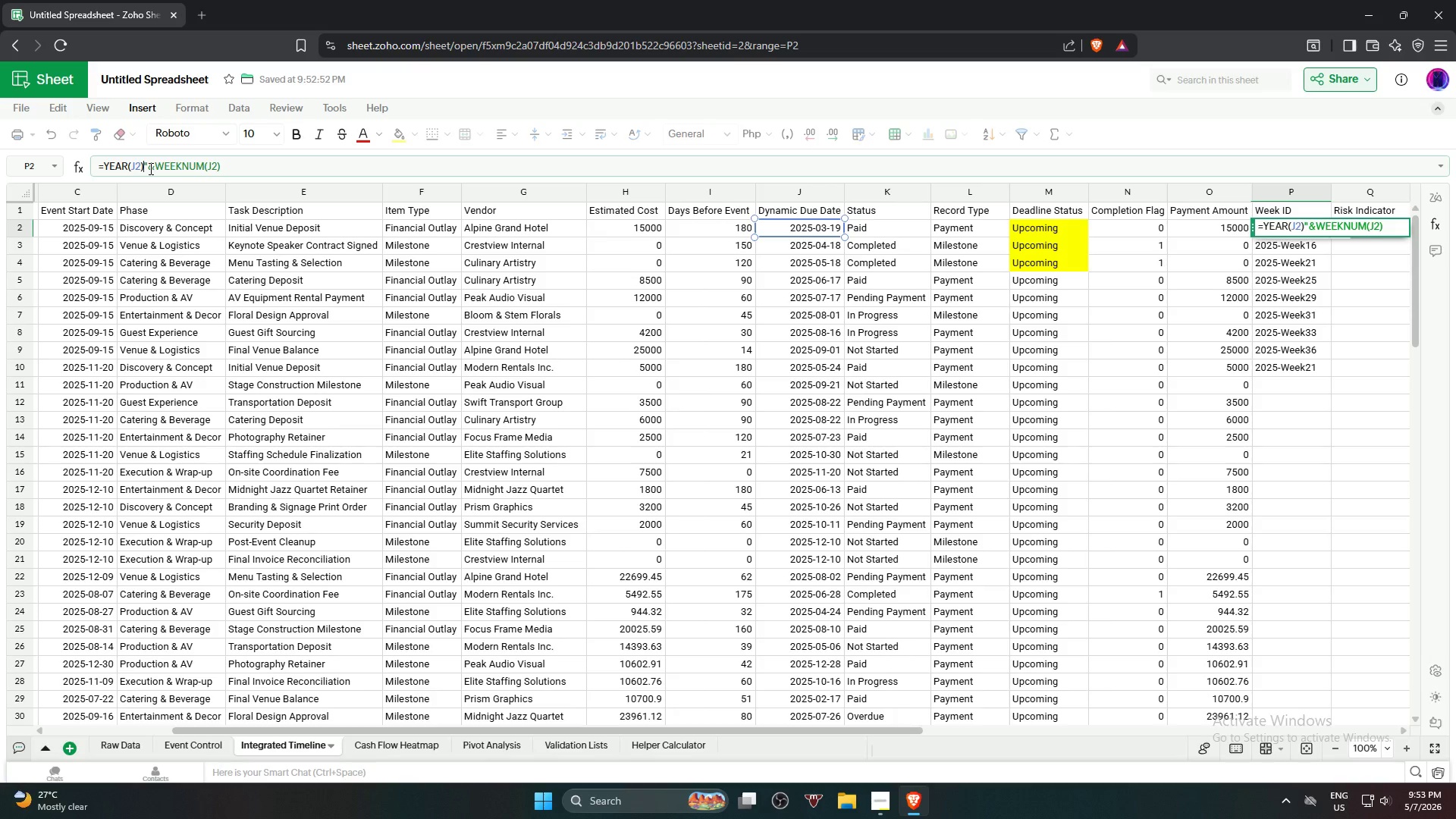 
key(Shift+7)
 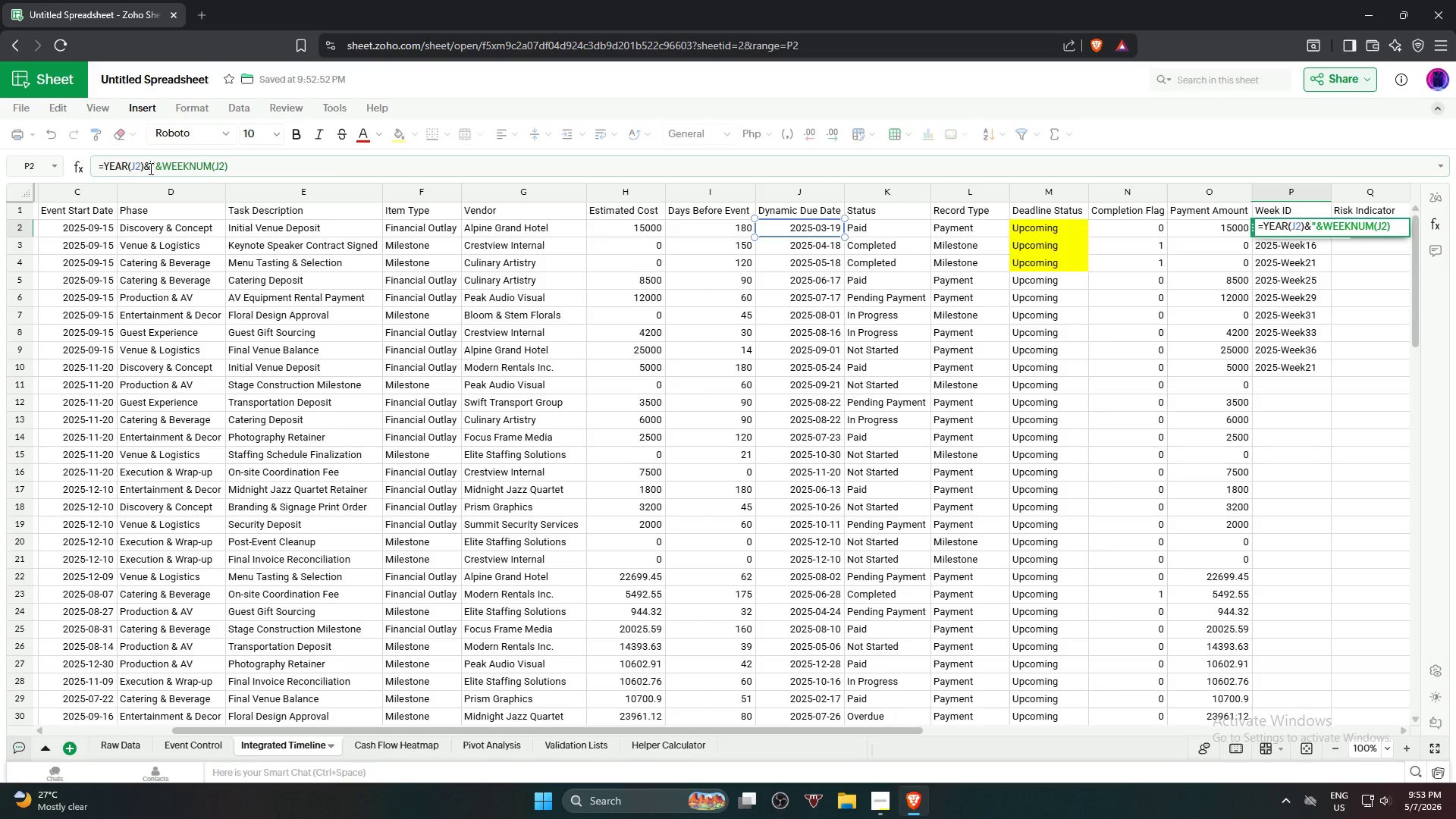 
key(Shift+ShiftRight)
 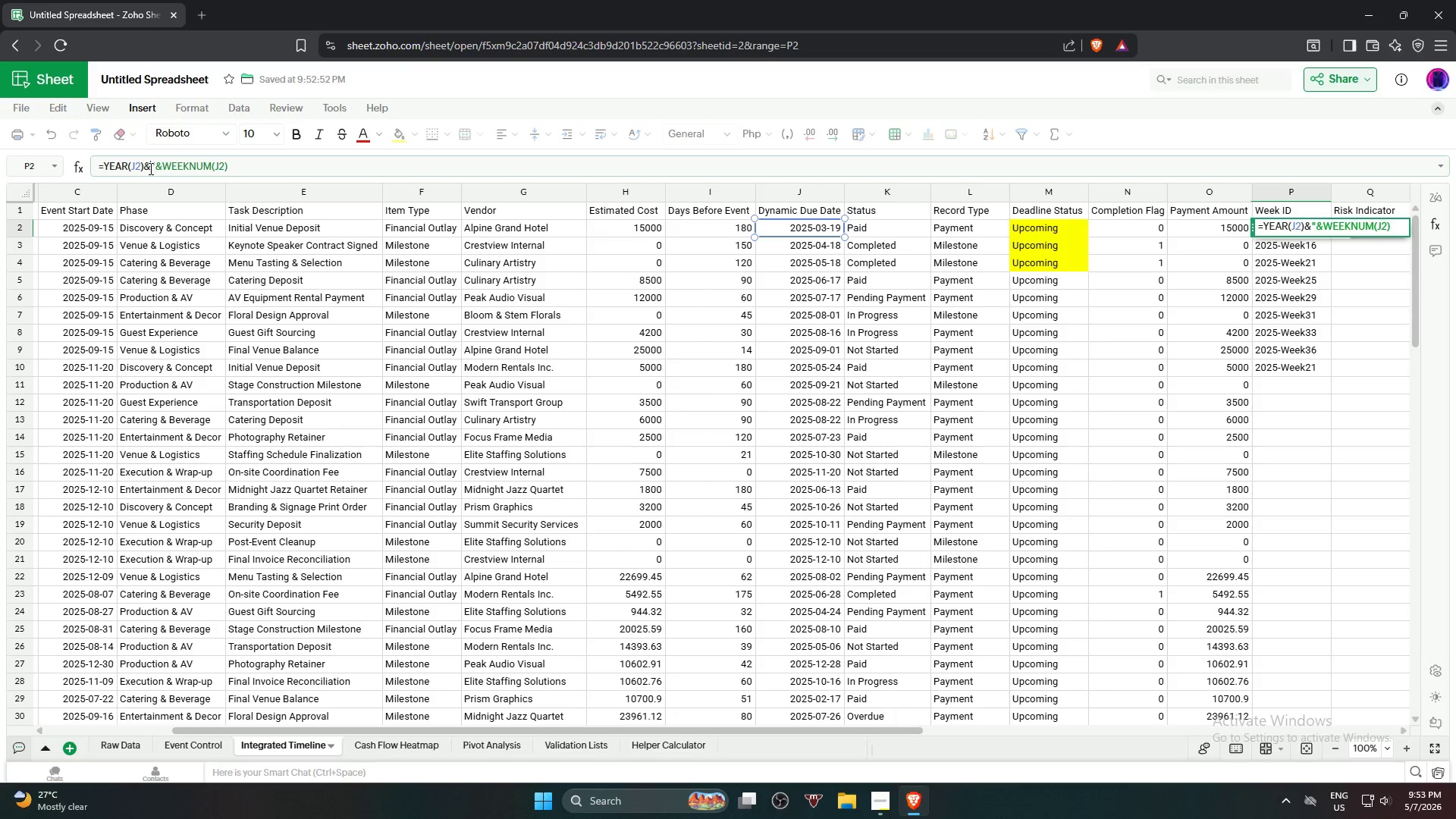 
key(Shift+Quote)
 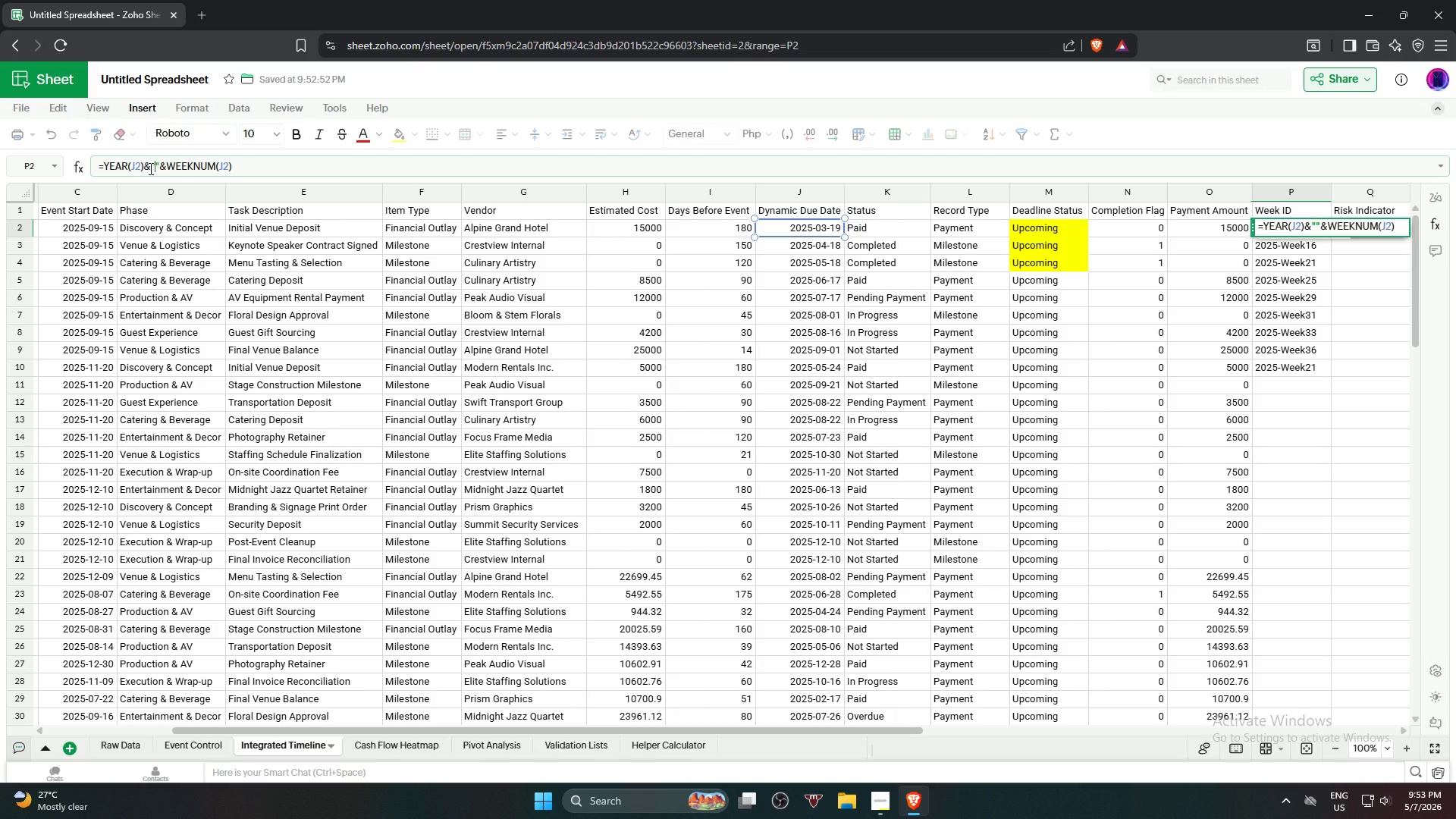 
key(Minus)
 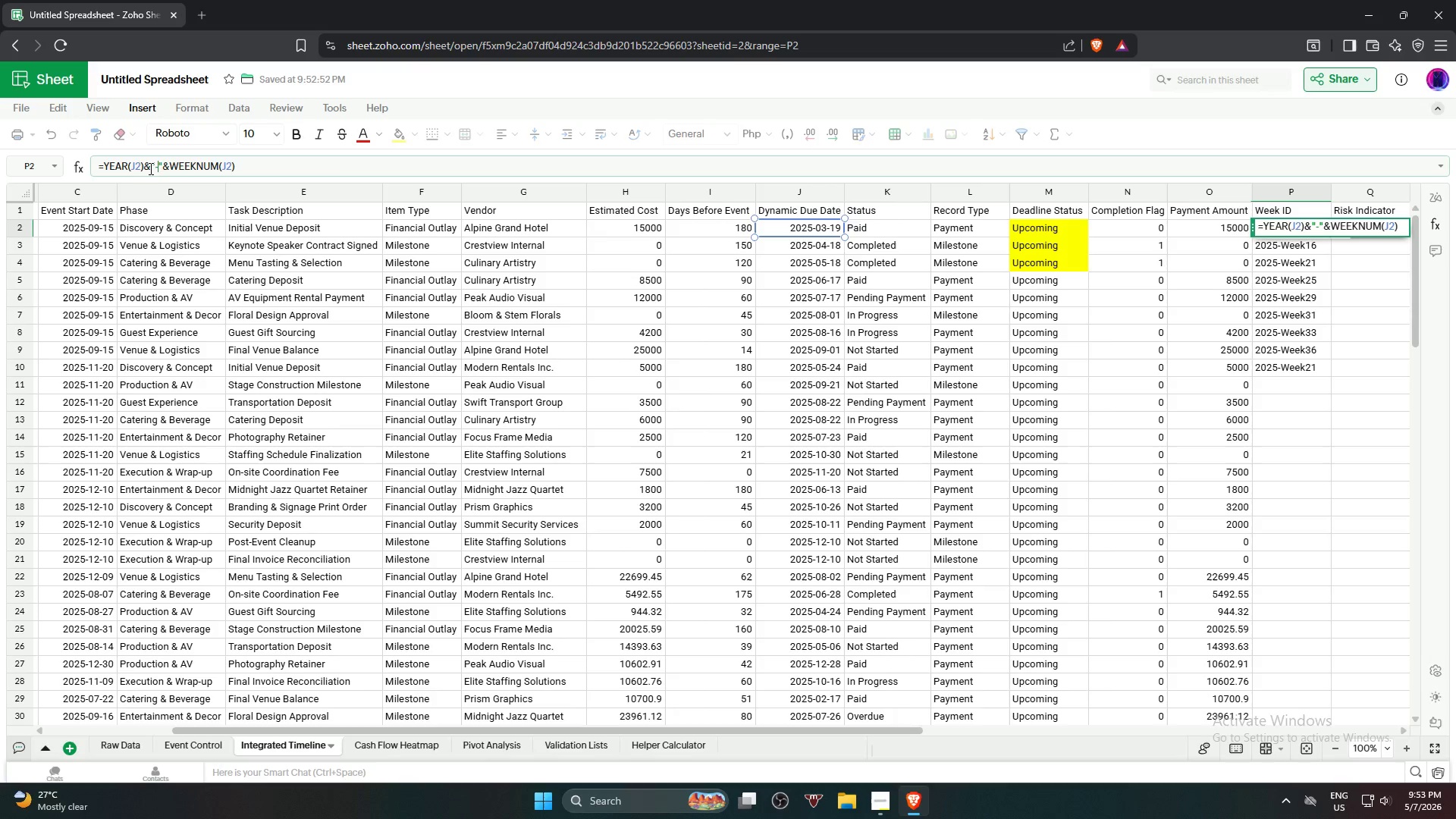 
key(Shift+W)
 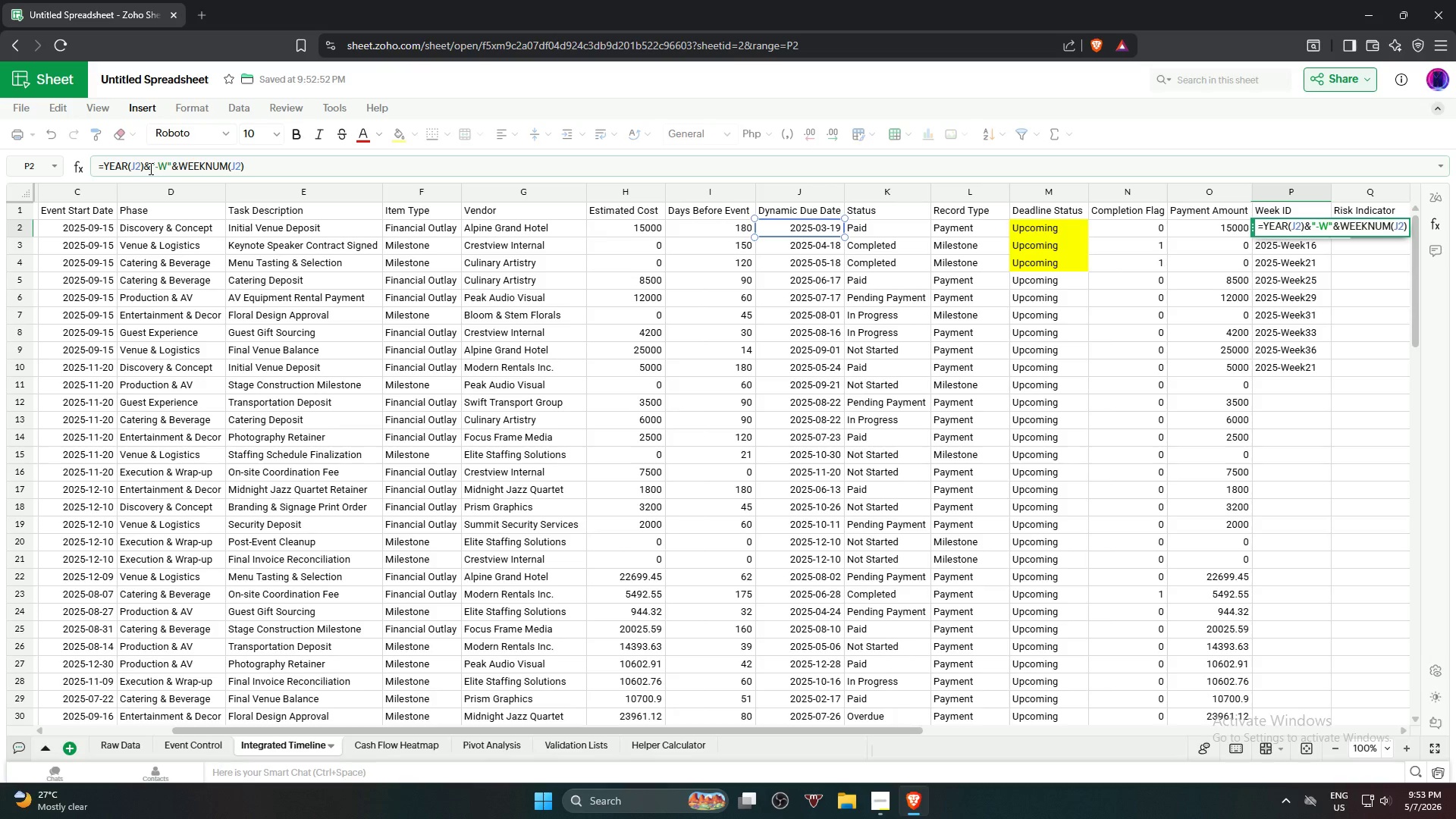 
wait(5.41)
 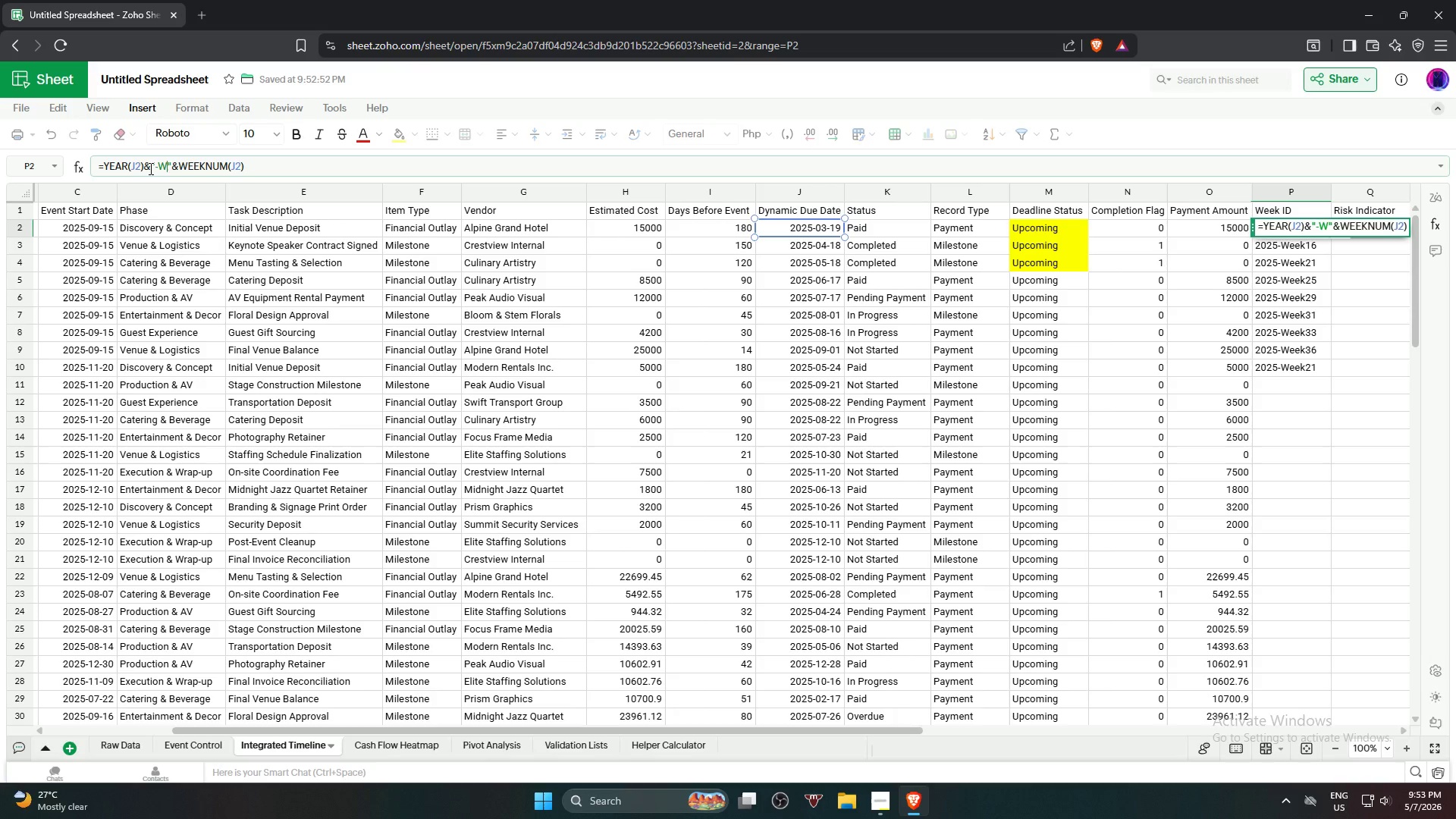 
key(Enter)
 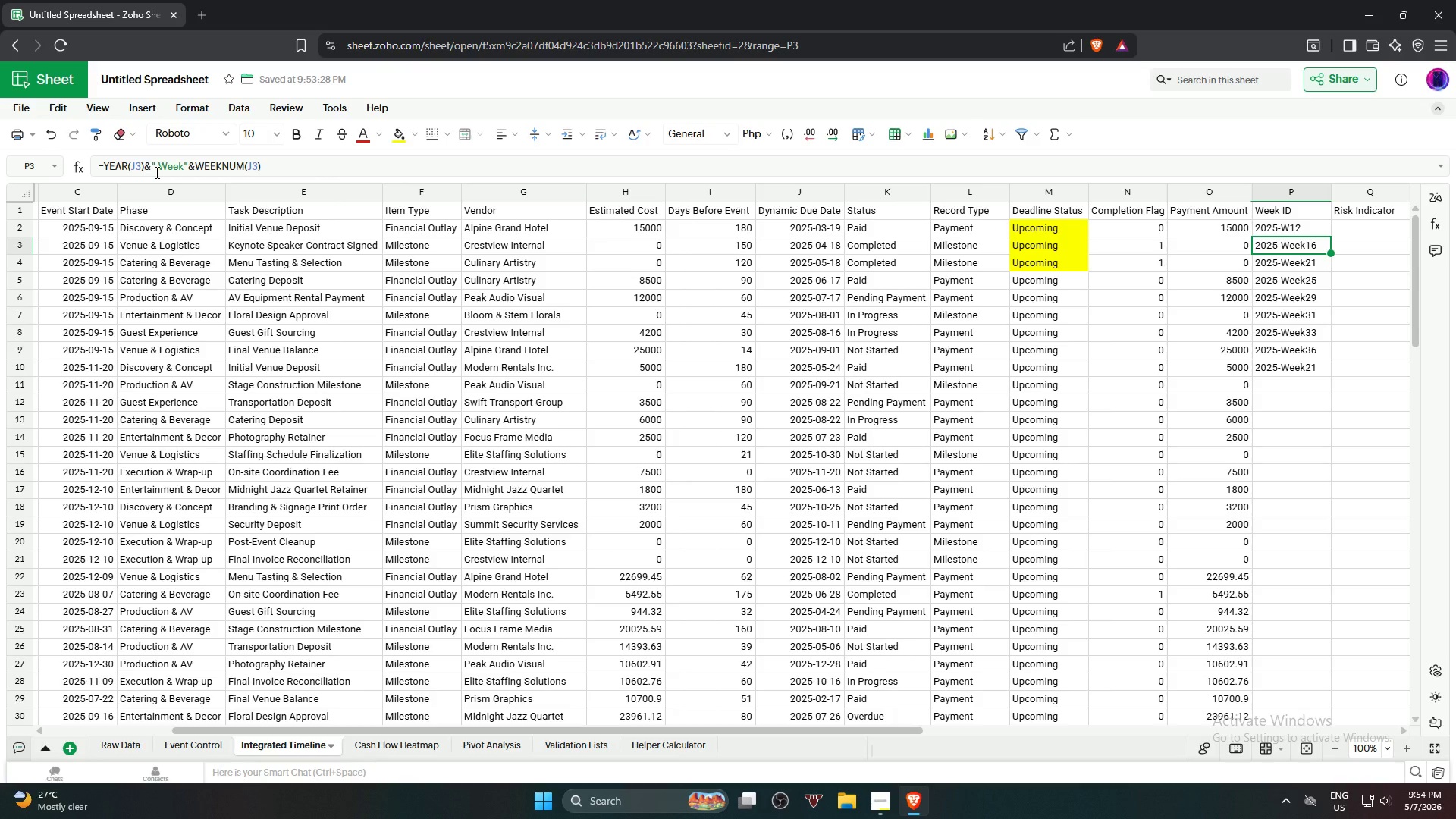 
wait(43.97)
 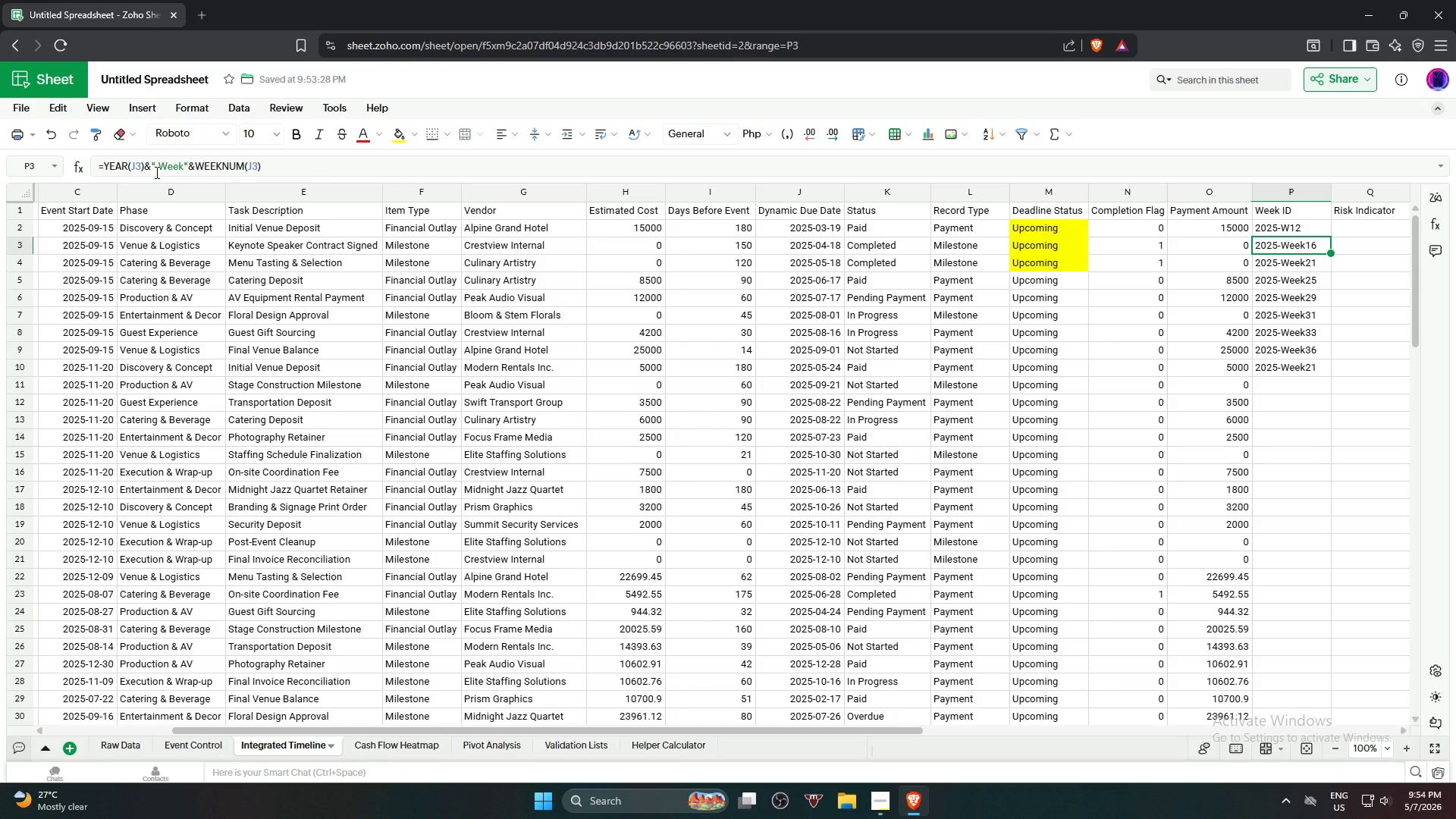 
left_click([197, 168])
 